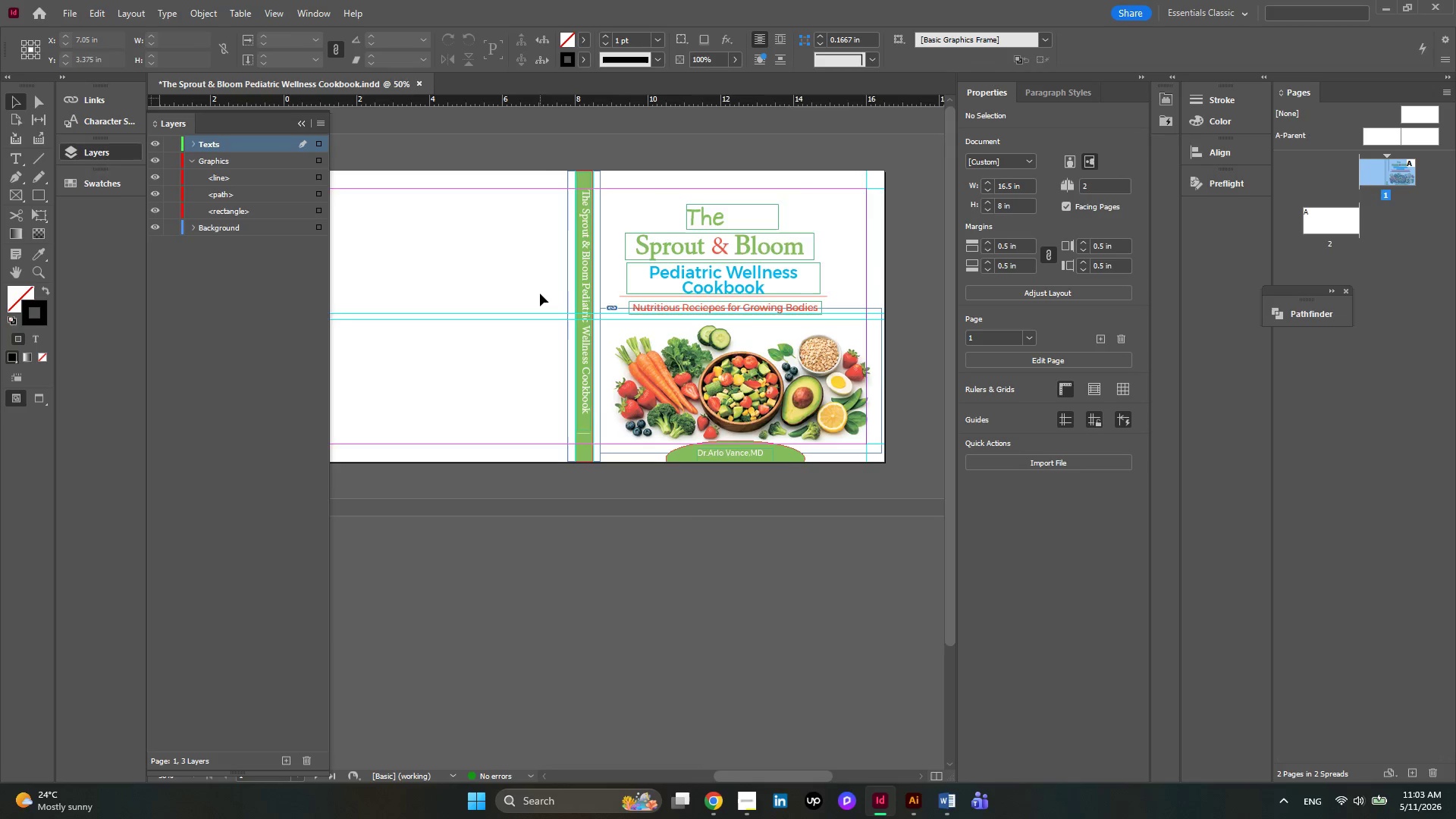 
scroll: coordinate [540, 293], scroll_direction: up, amount: 2.0
 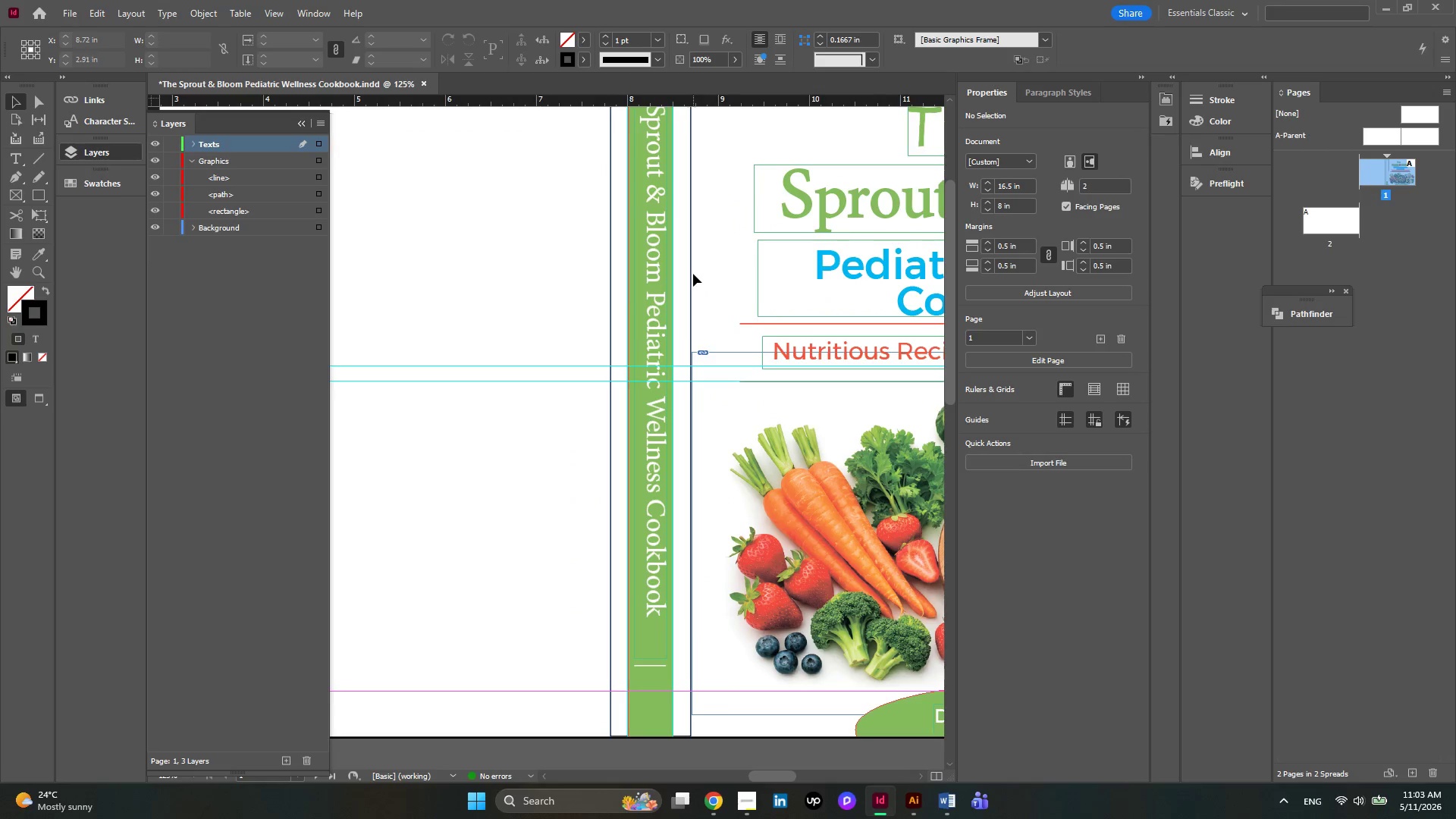 
left_click([691, 285])
 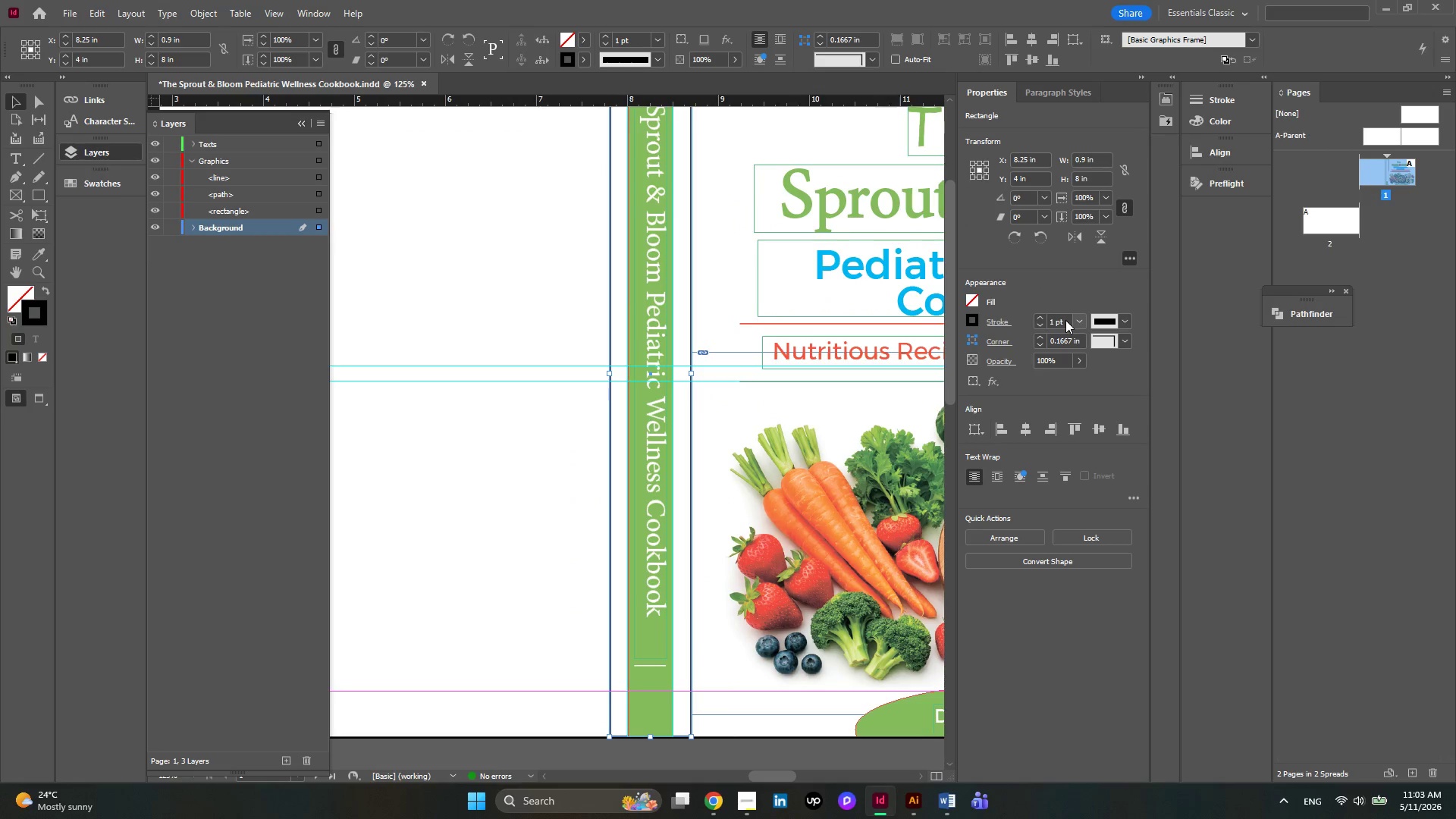 
left_click([1078, 320])
 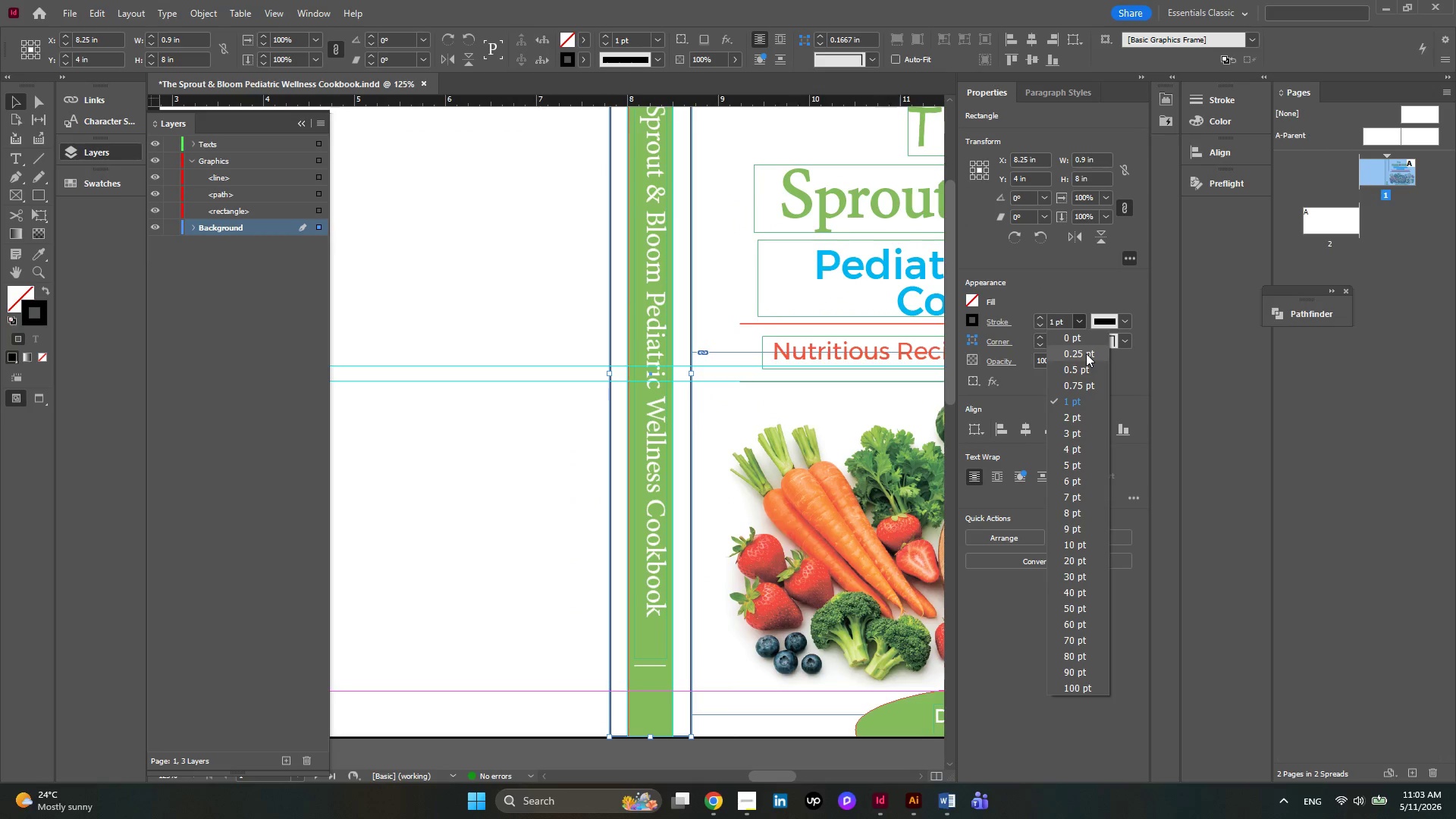 
left_click([1086, 353])
 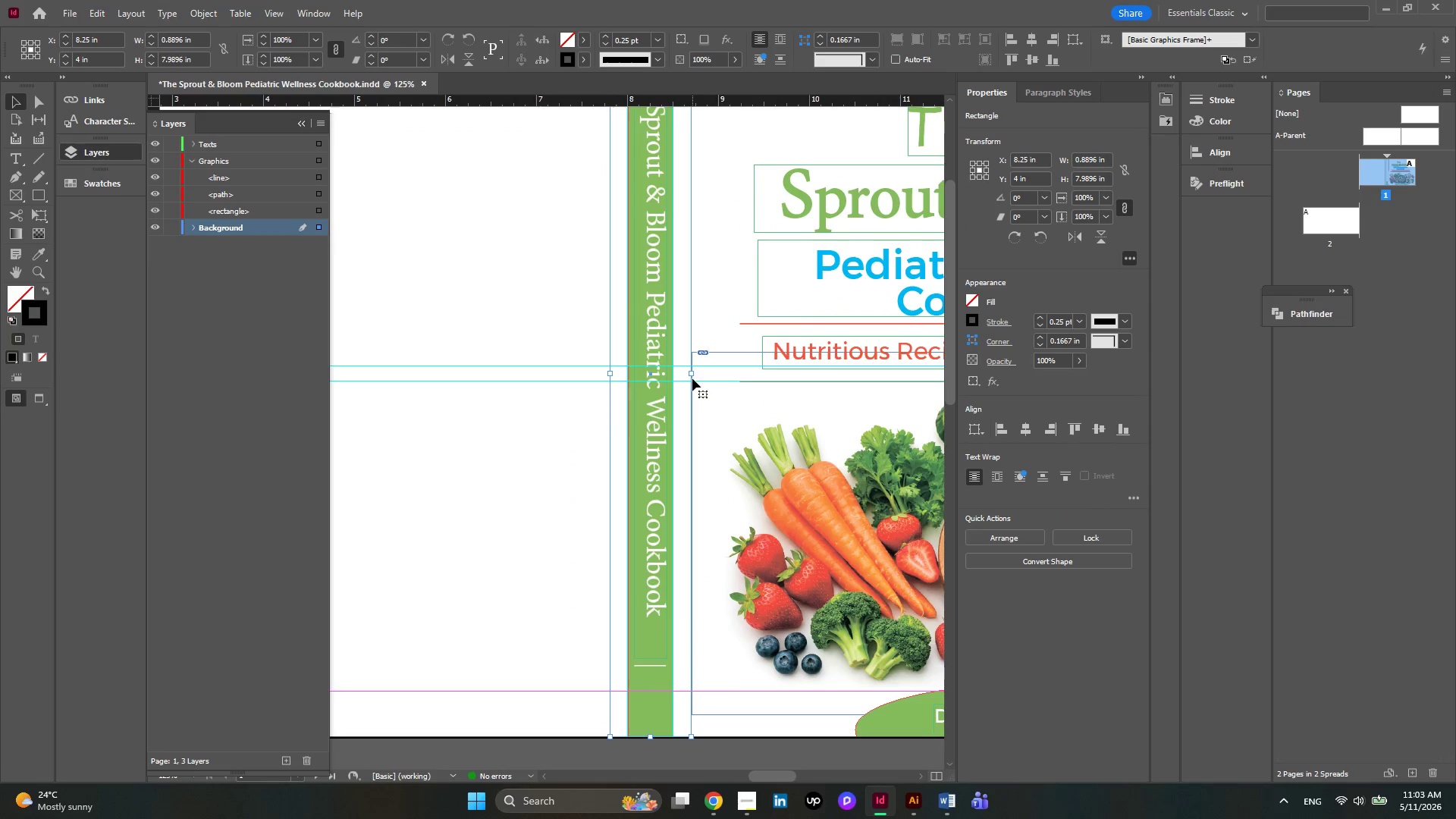 
left_click_drag(start_coordinate=[691, 372], to_coordinate=[682, 372])
 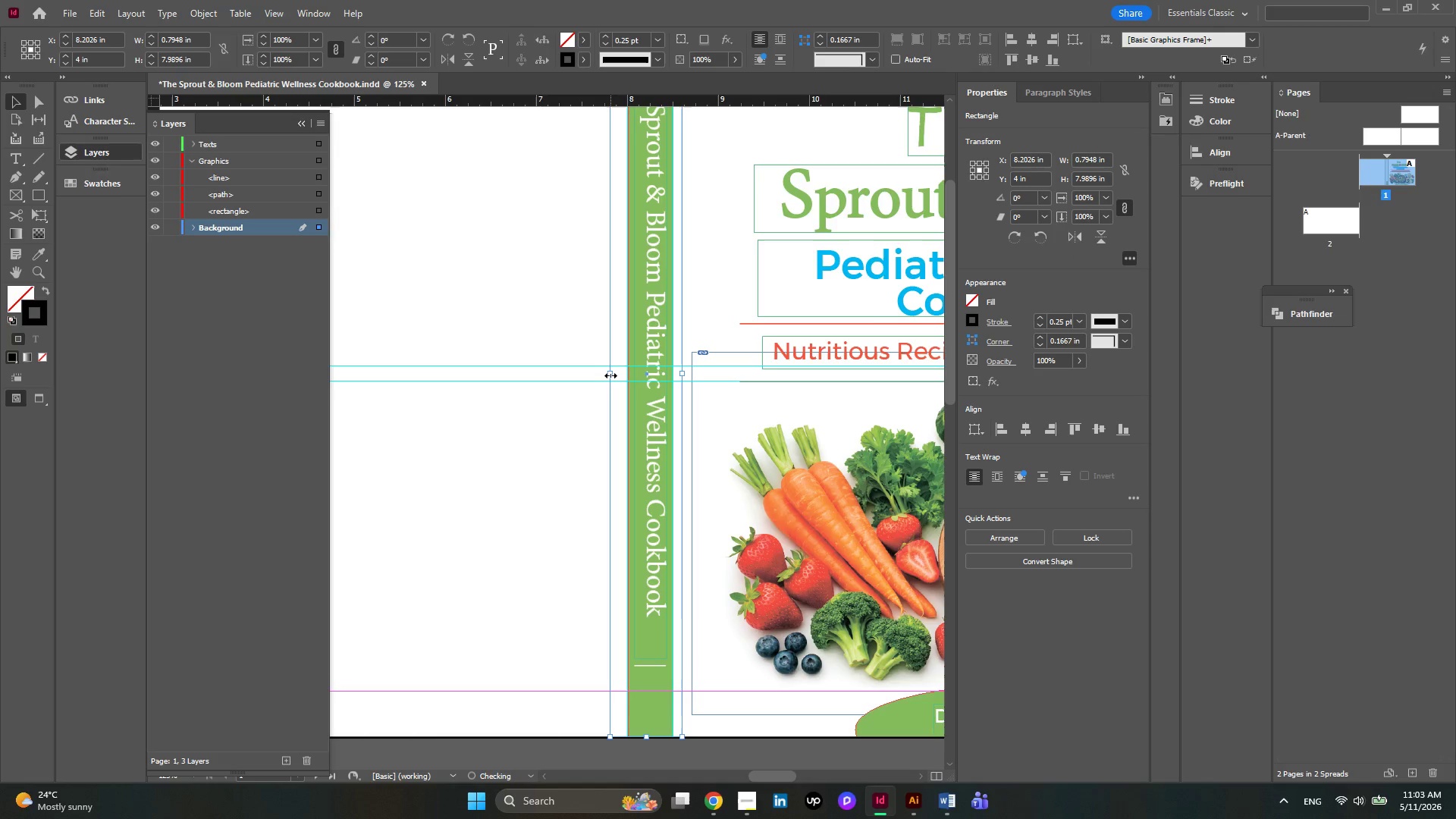 
left_click_drag(start_coordinate=[610, 375], to_coordinate=[618, 380])
 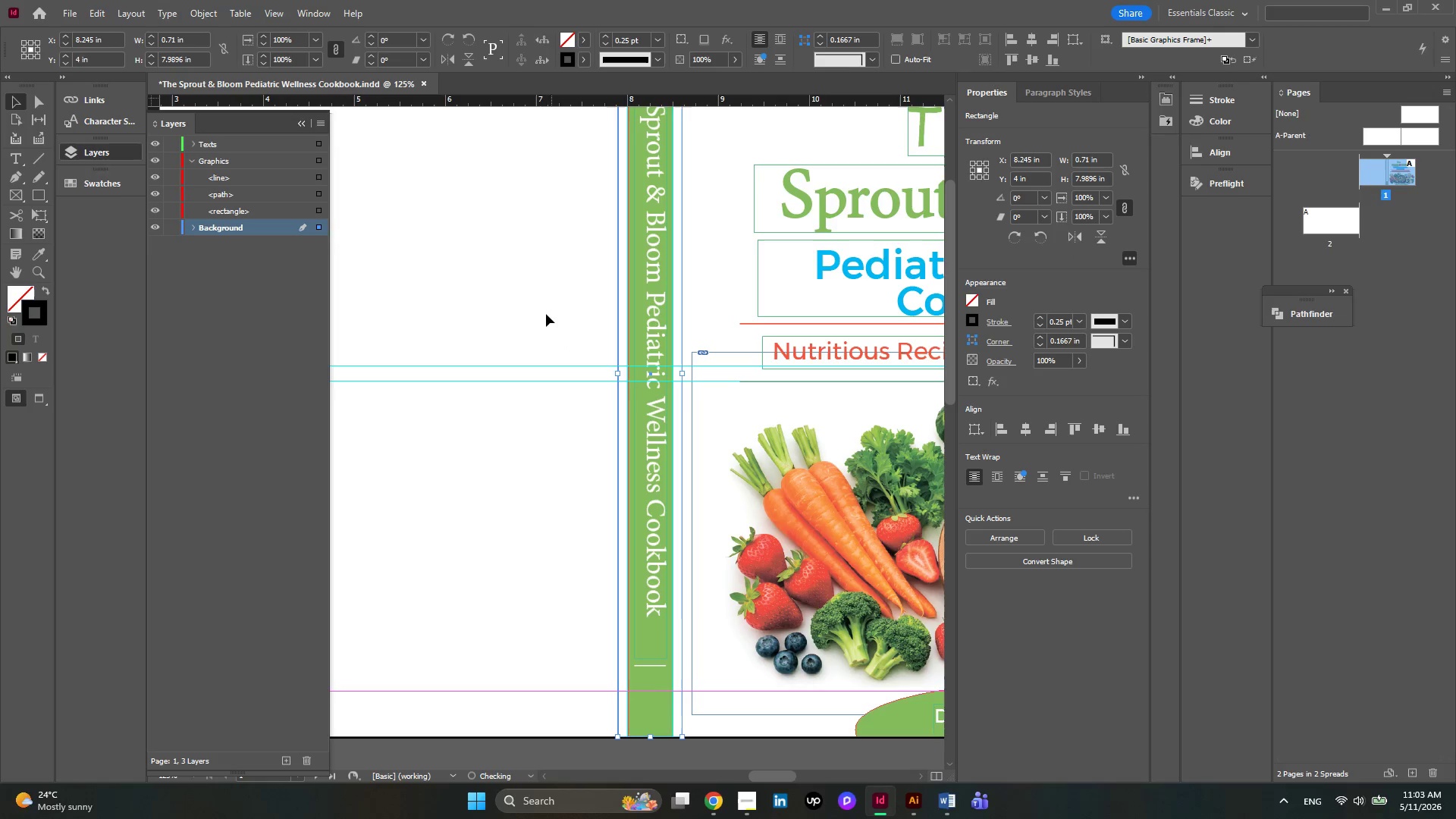 
left_click([546, 314])
 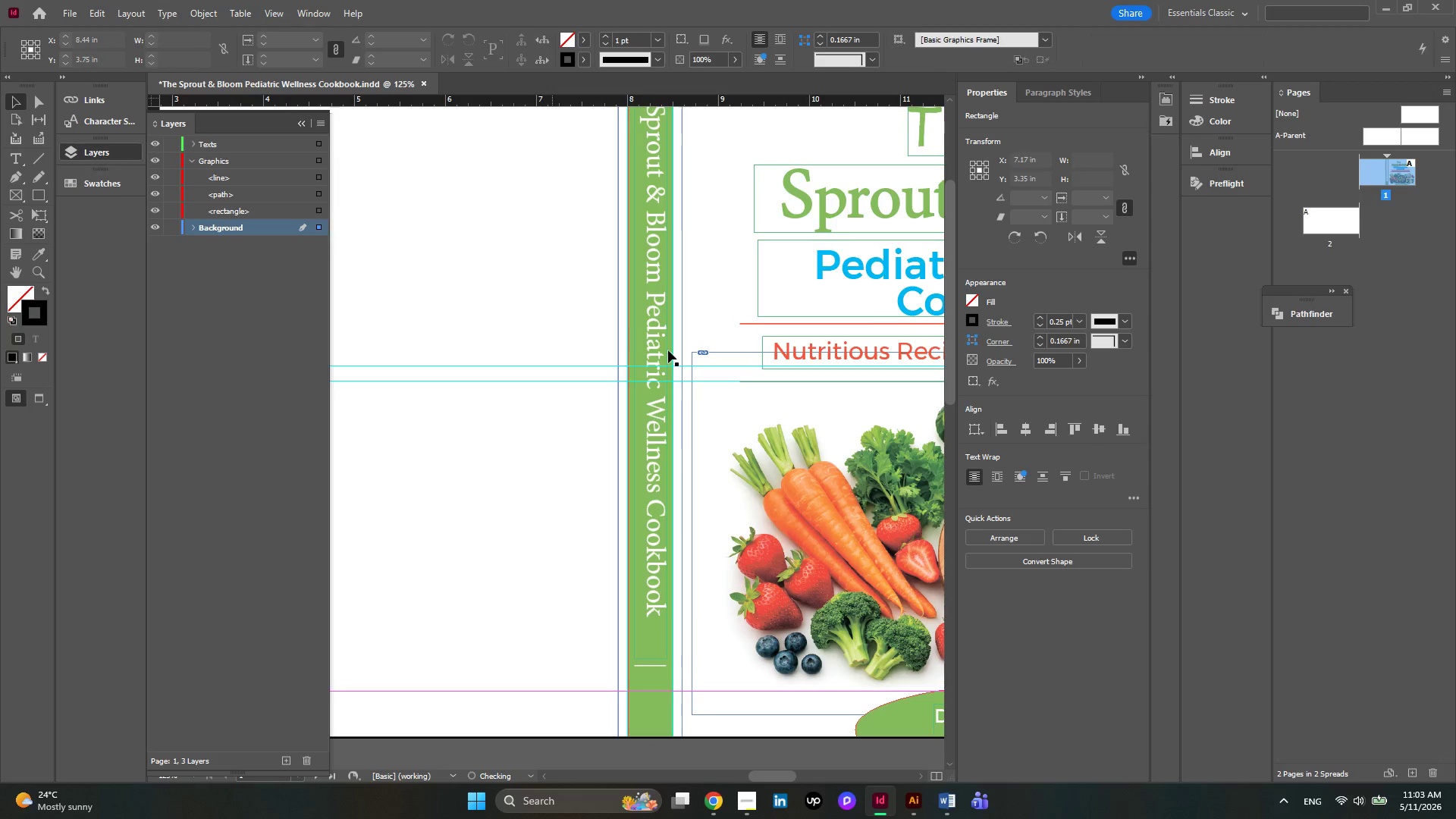 
hold_key(key=AltLeft, duration=0.45)
scroll: coordinate [669, 352], scroll_direction: down, amount: 1.0
 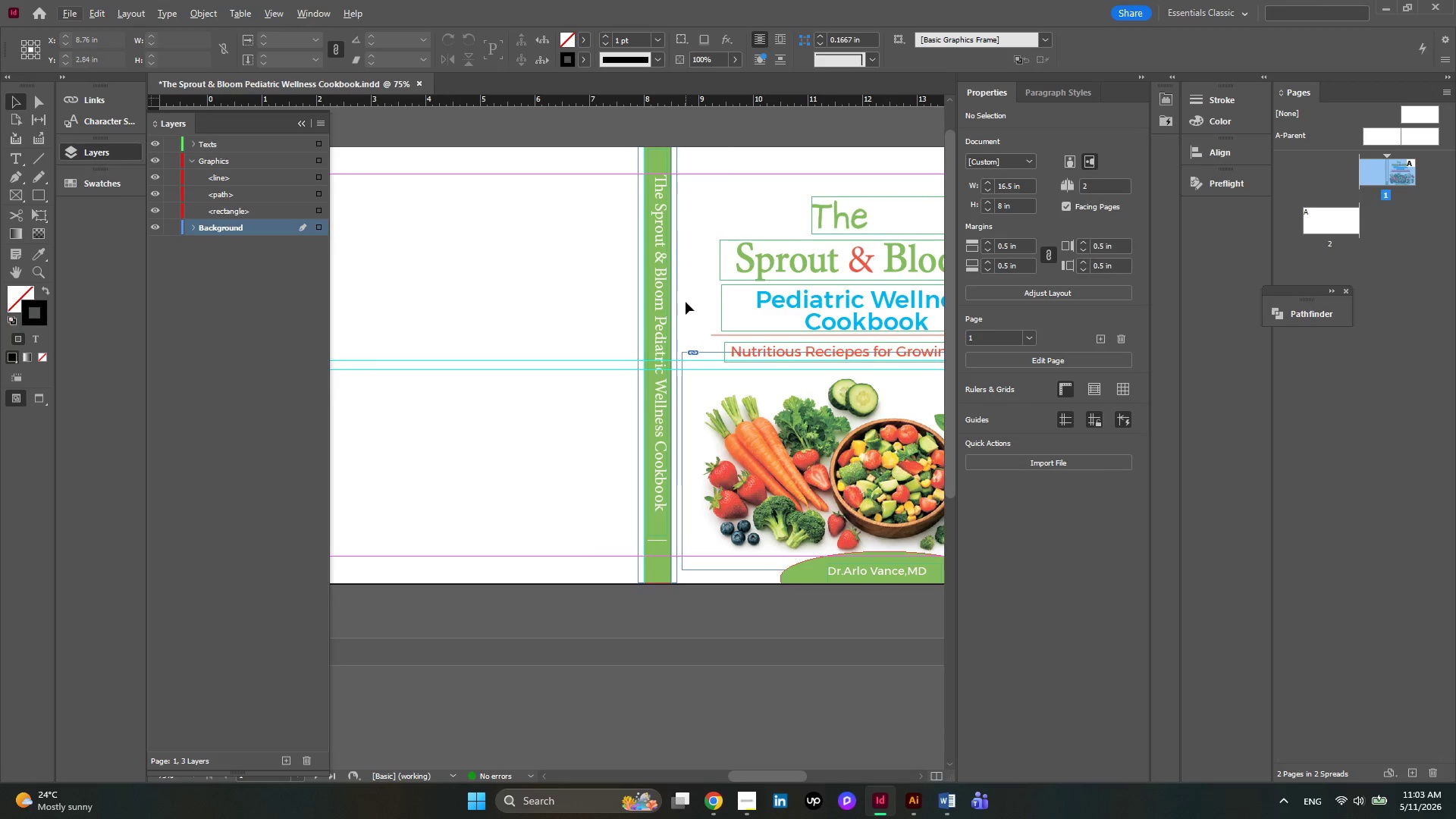 
hold_key(key=AltLeft, duration=0.34)
scroll: coordinate [667, 304], scroll_direction: up, amount: 1.0
 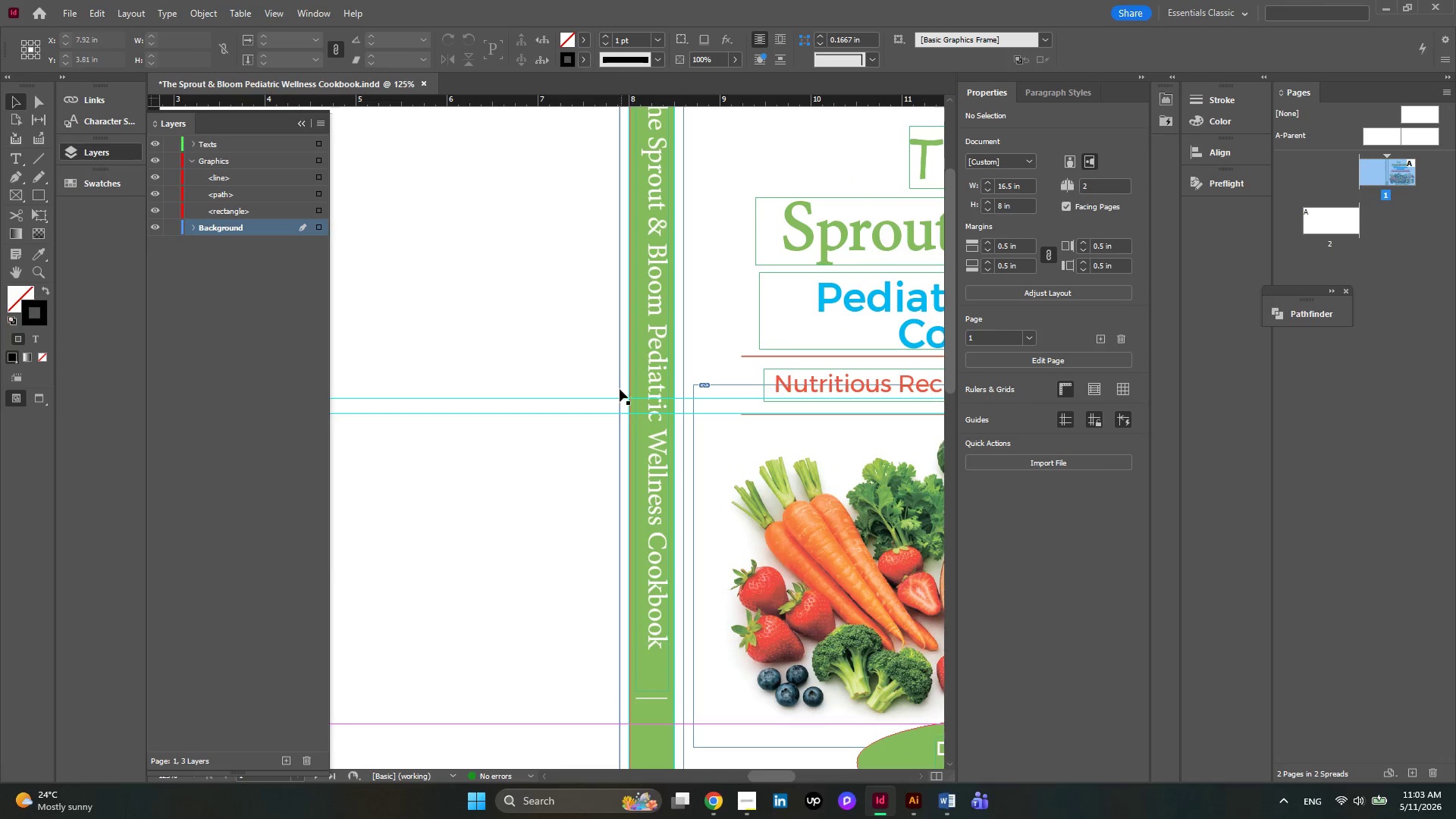 
left_click([620, 389])
 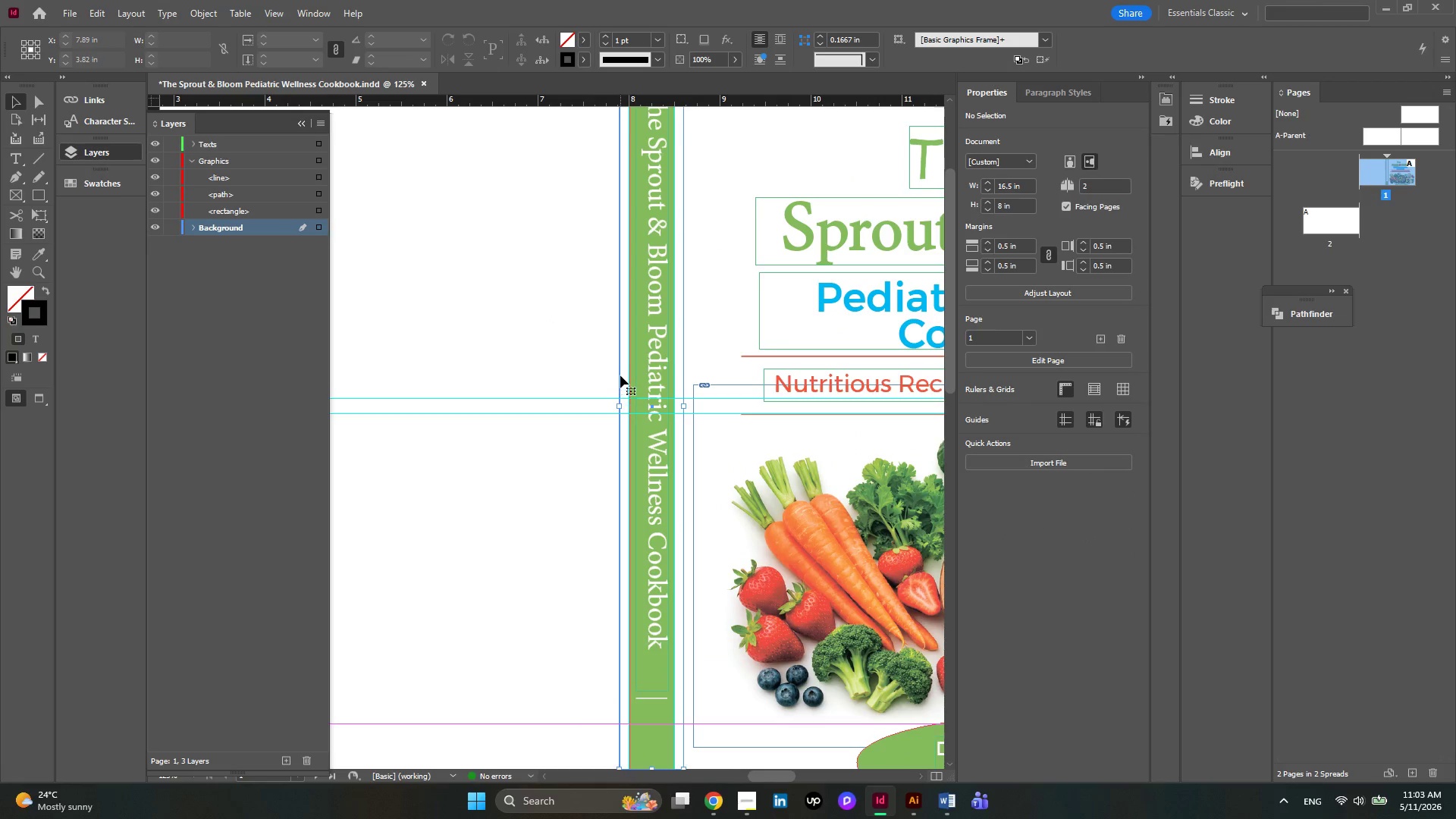 
key(Alt+AltLeft)
 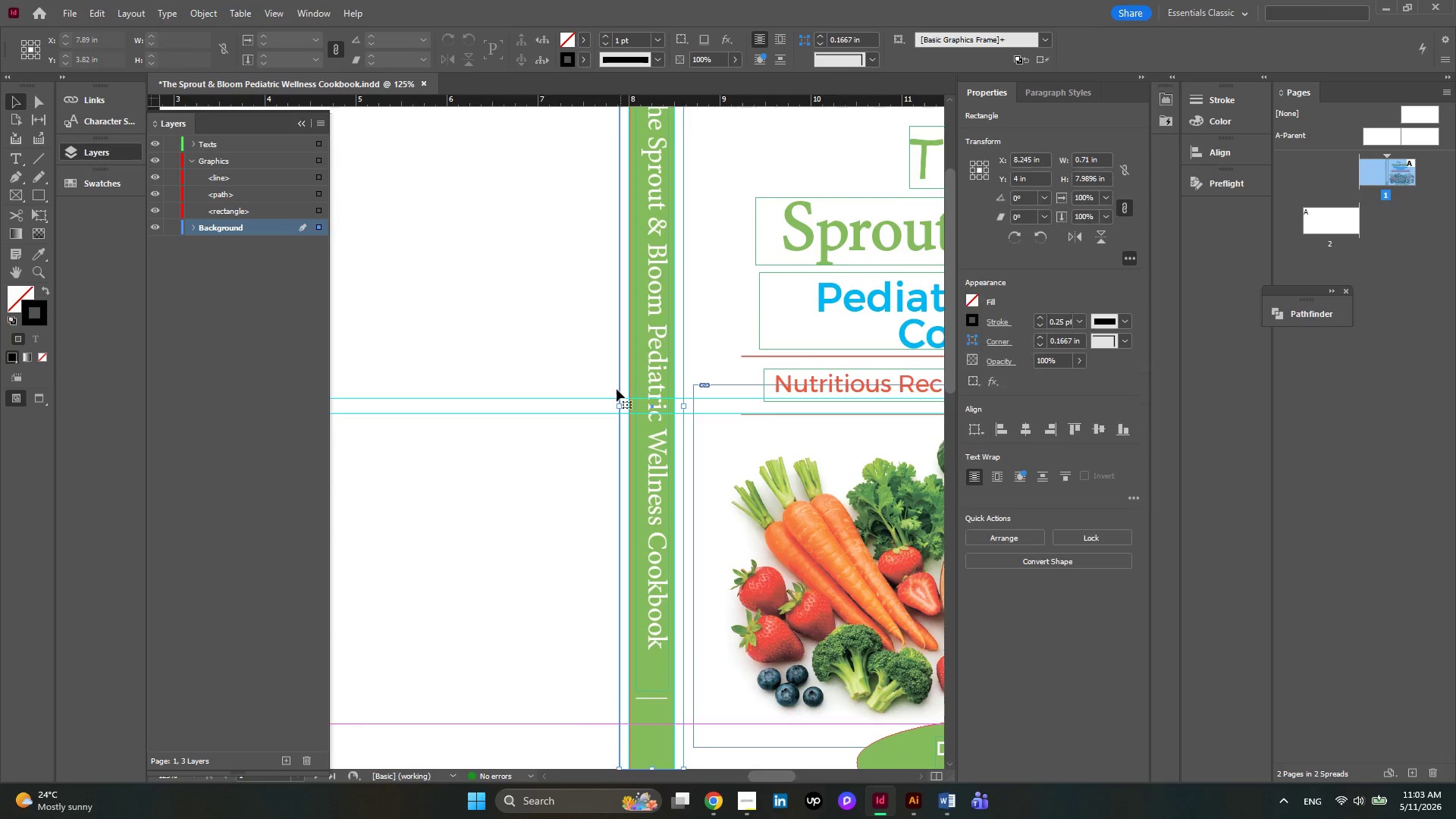 
key(Alt+AltLeft)
 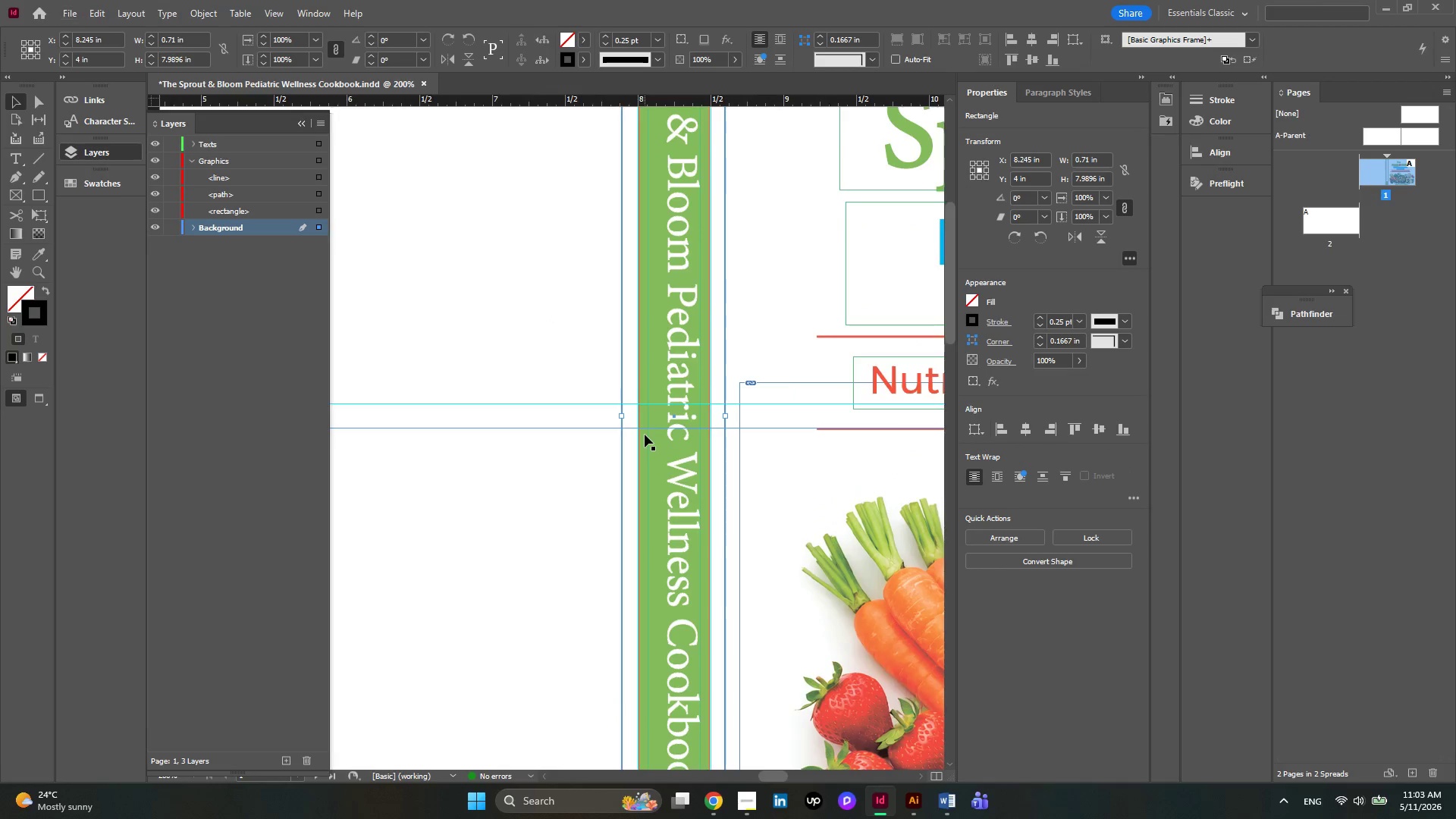 
scroll: coordinate [645, 435], scroll_direction: up, amount: 3.0
 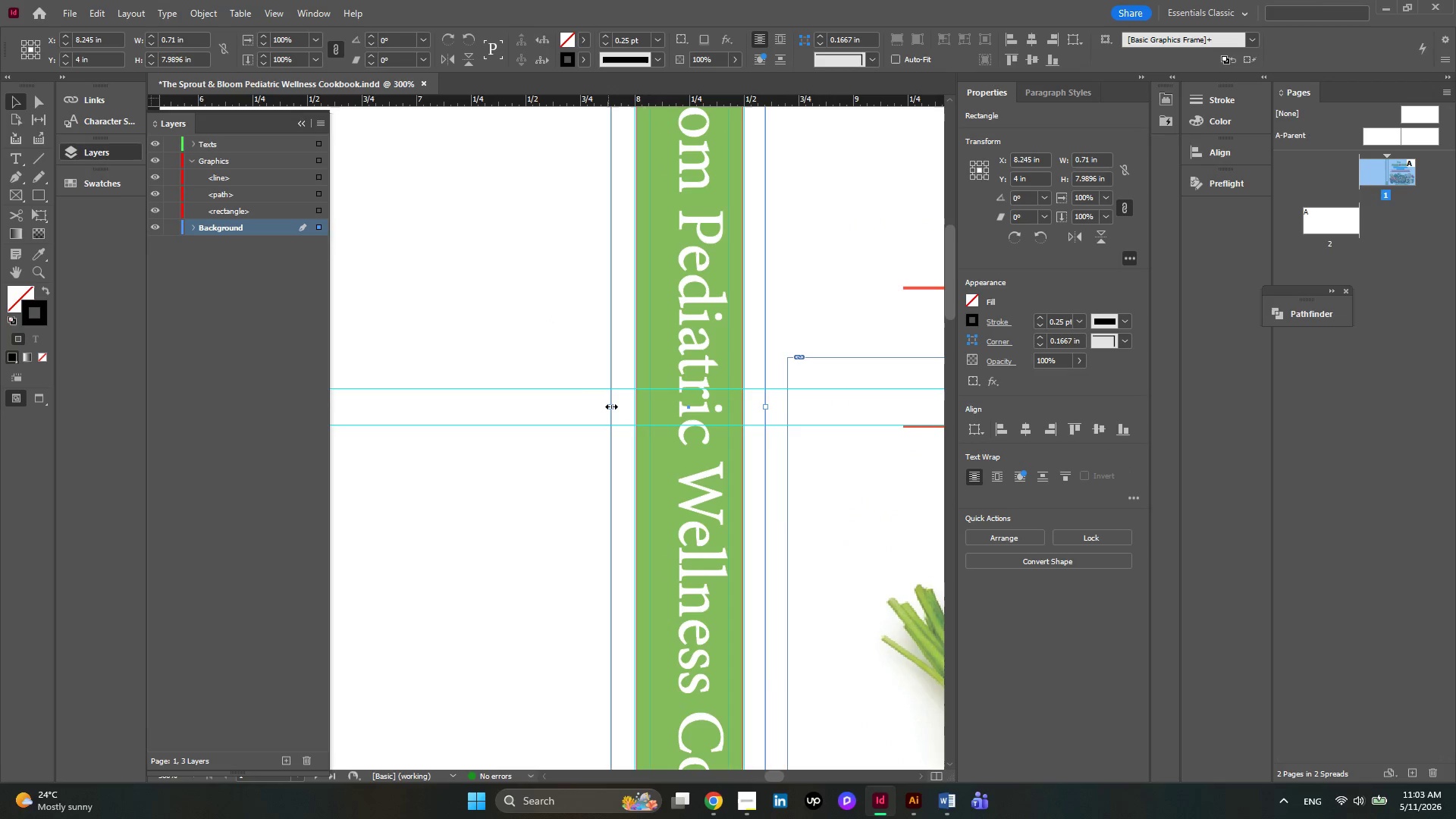 
left_click_drag(start_coordinate=[611, 406], to_coordinate=[615, 411])
 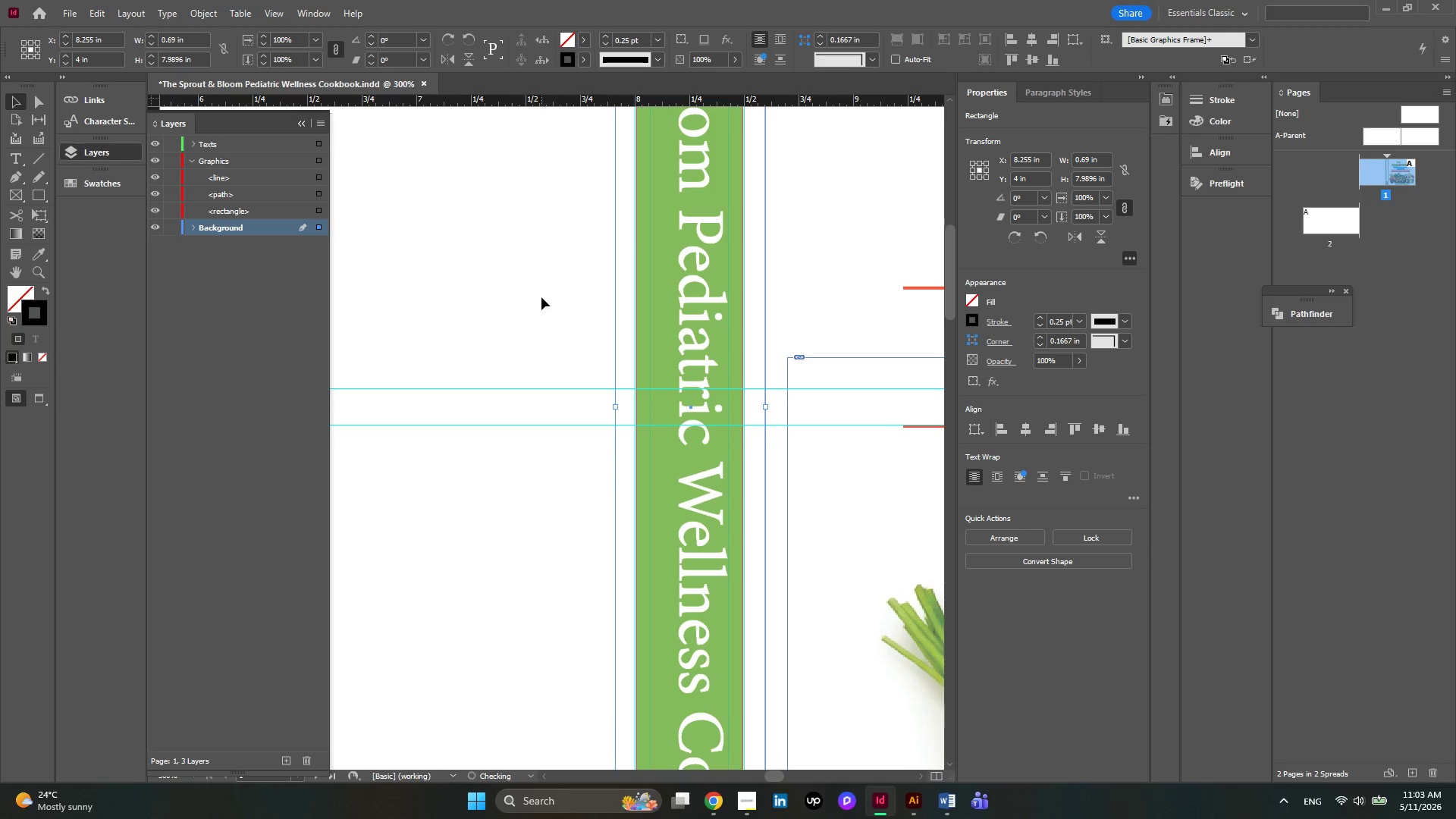 
left_click([541, 297])
 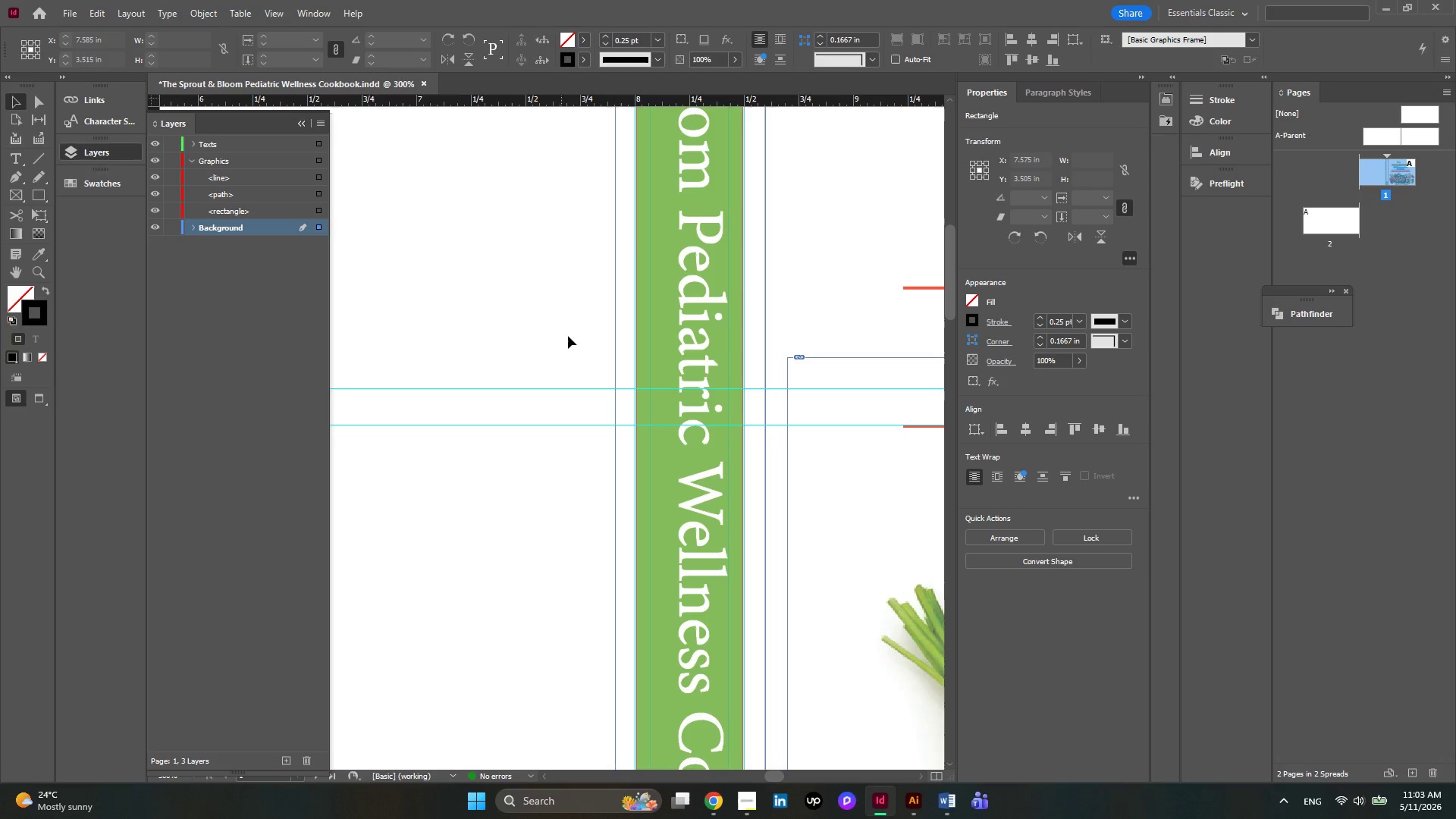 
key(Alt+AltLeft)
 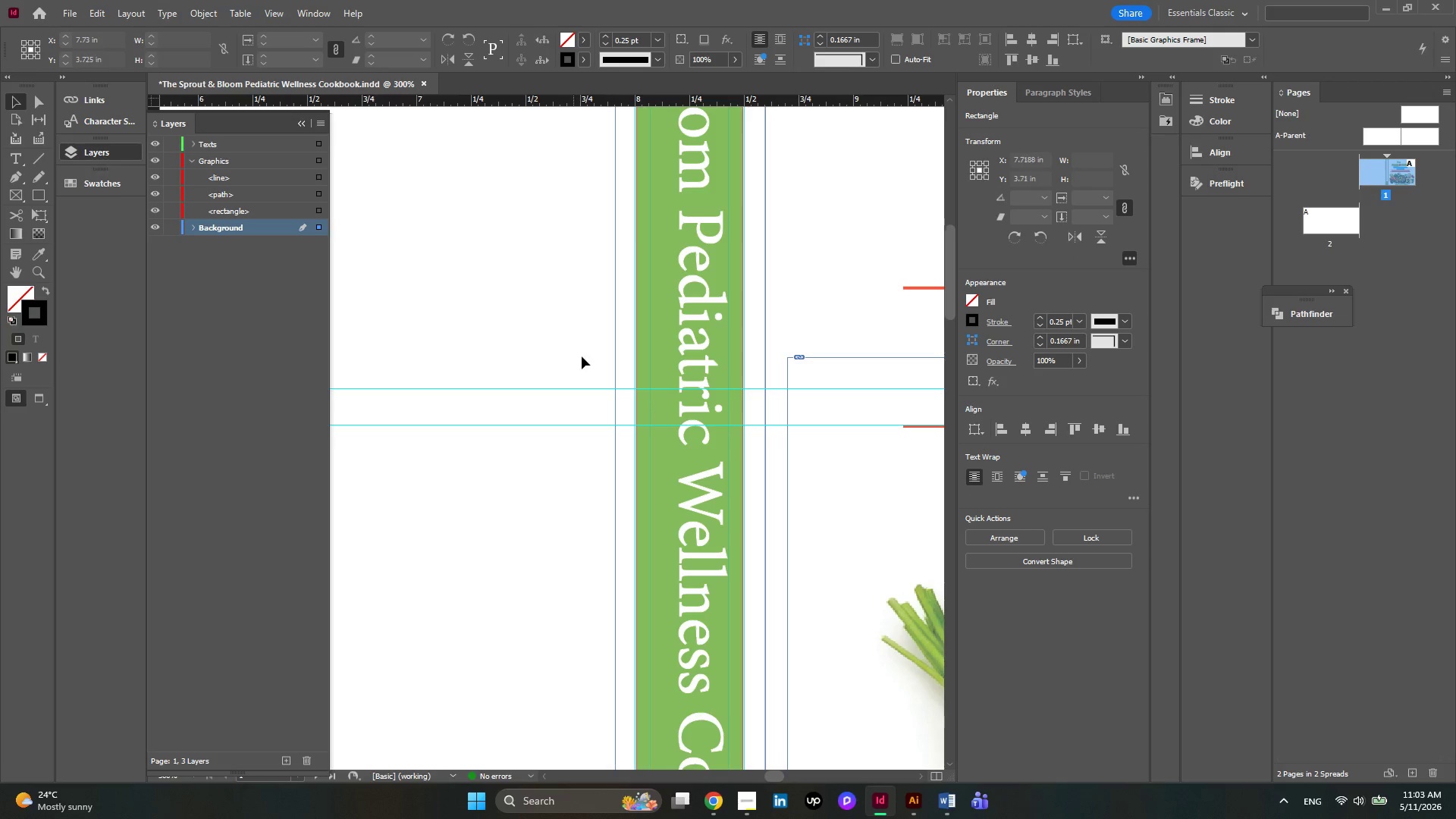 
key(Alt+AltLeft)
 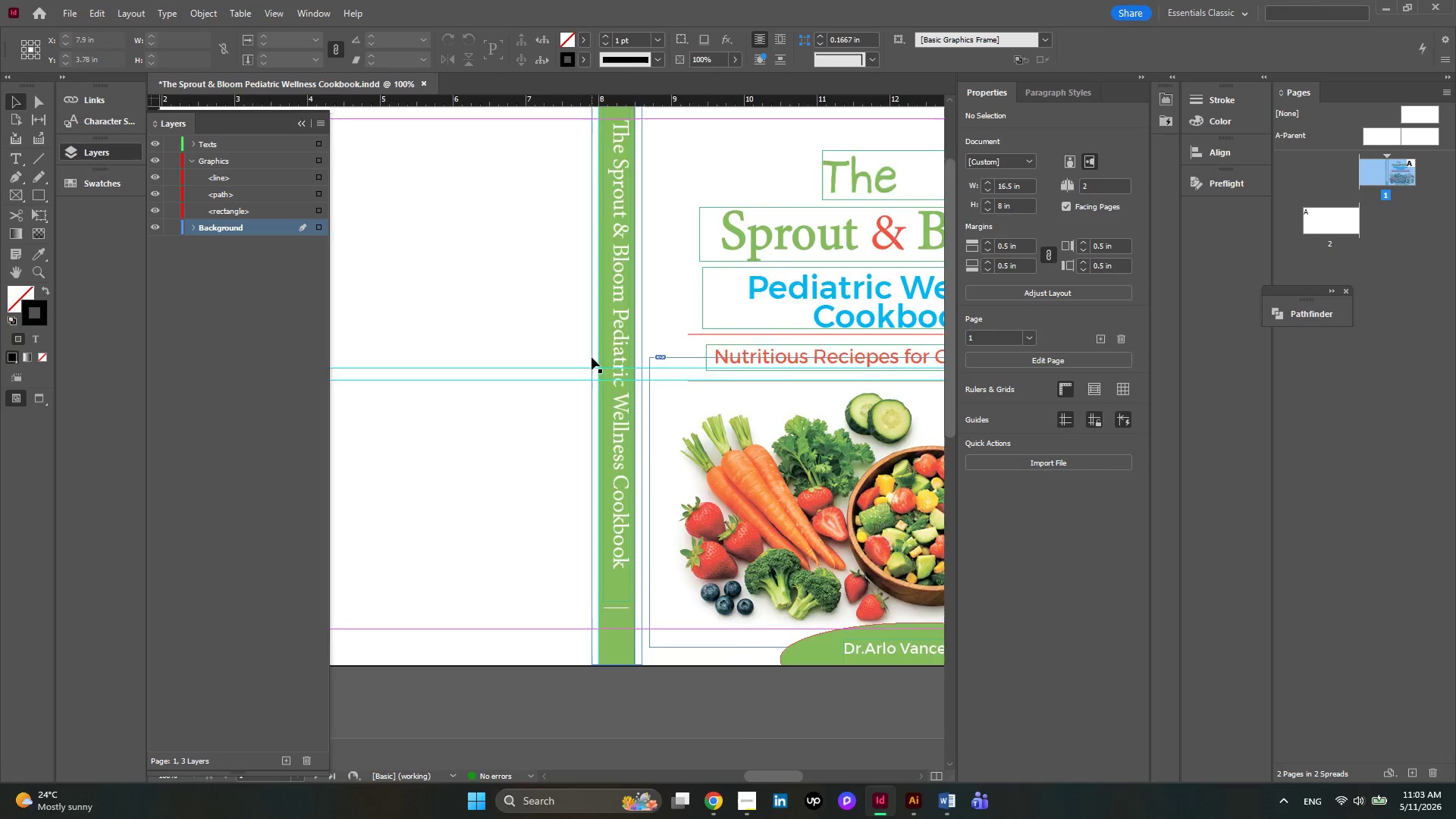 
scroll: coordinate [592, 357], scroll_direction: down, amount: 5.0
 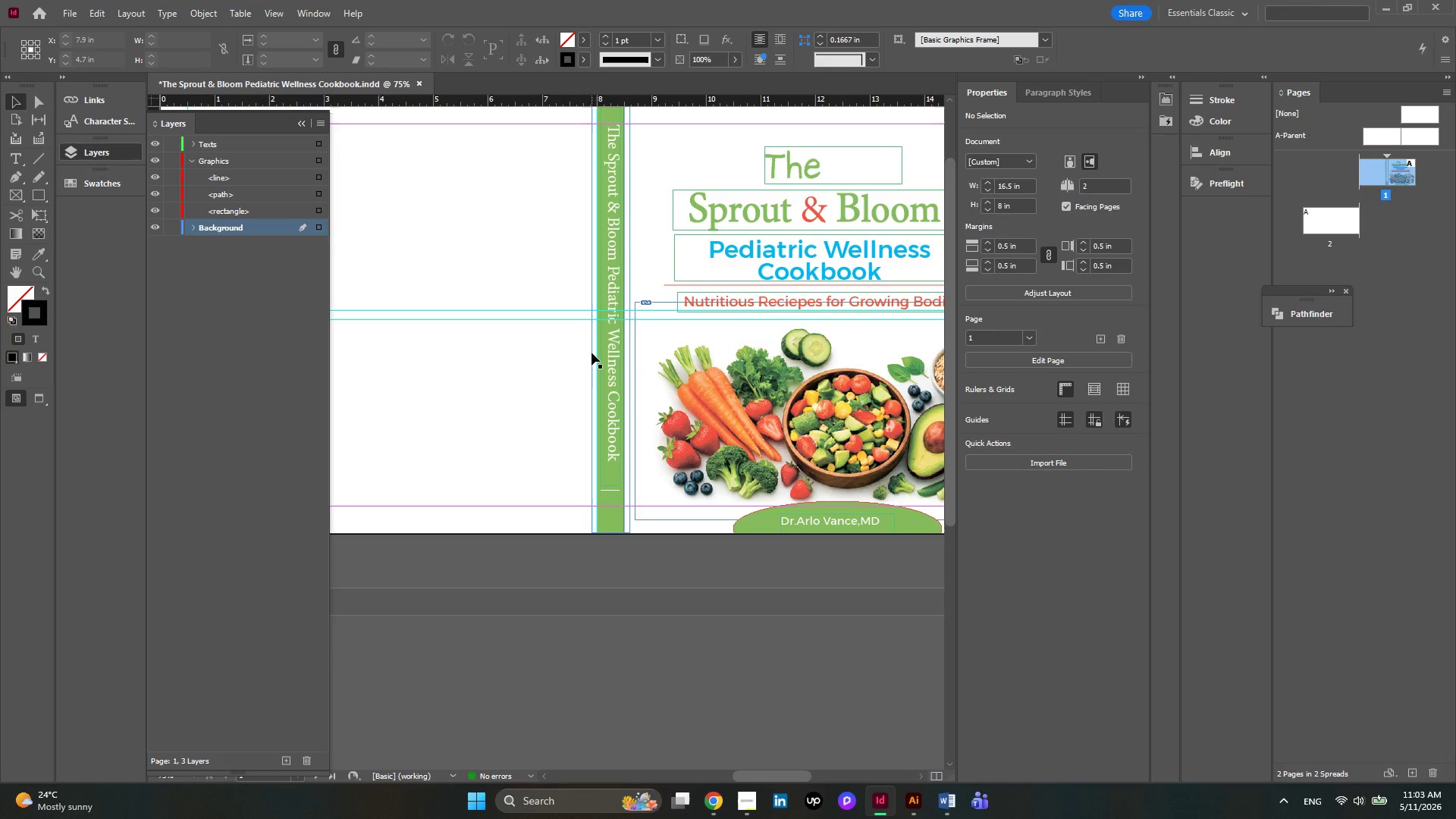 
wait(5.29)
 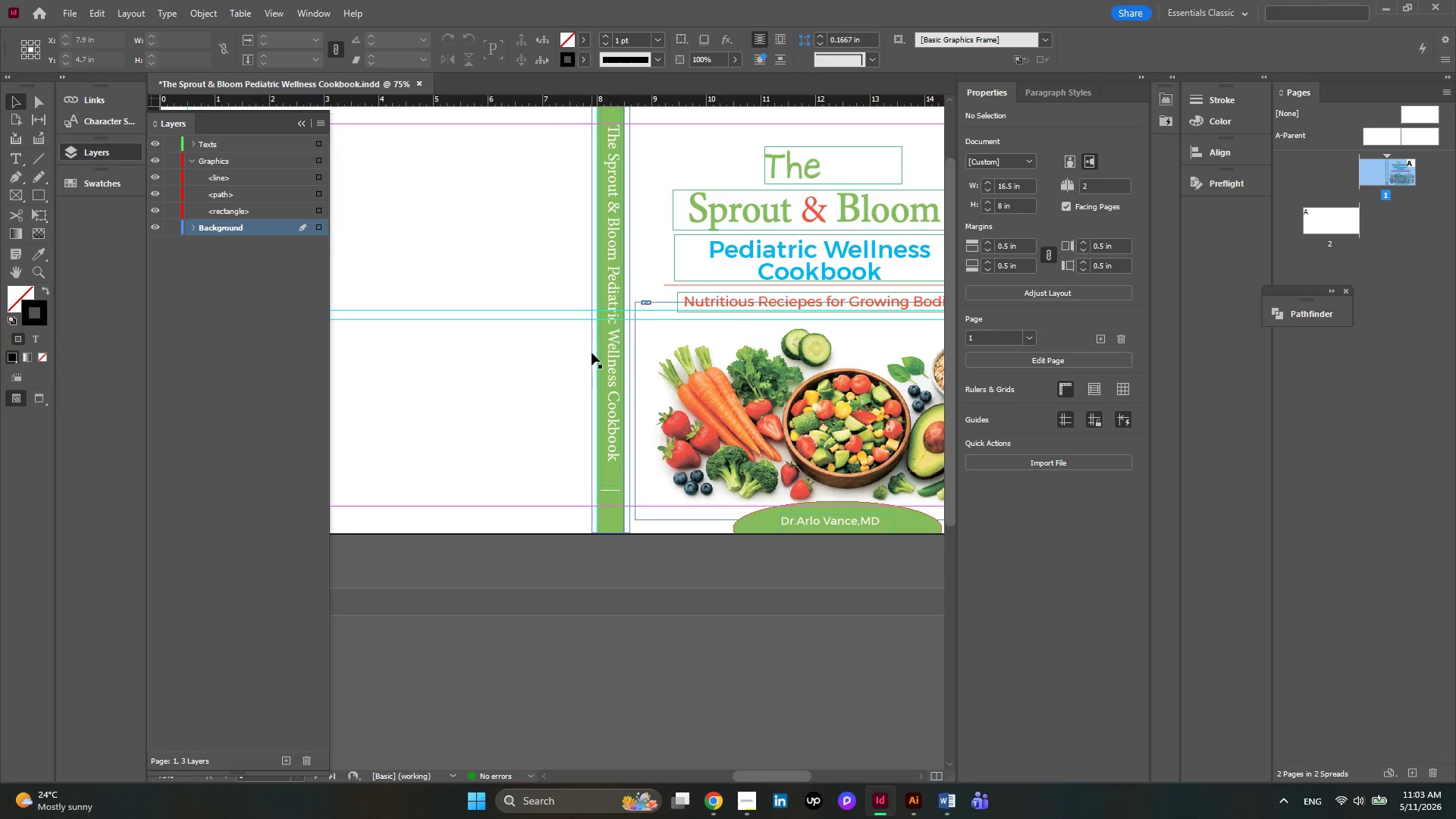 
left_click([914, 808])
 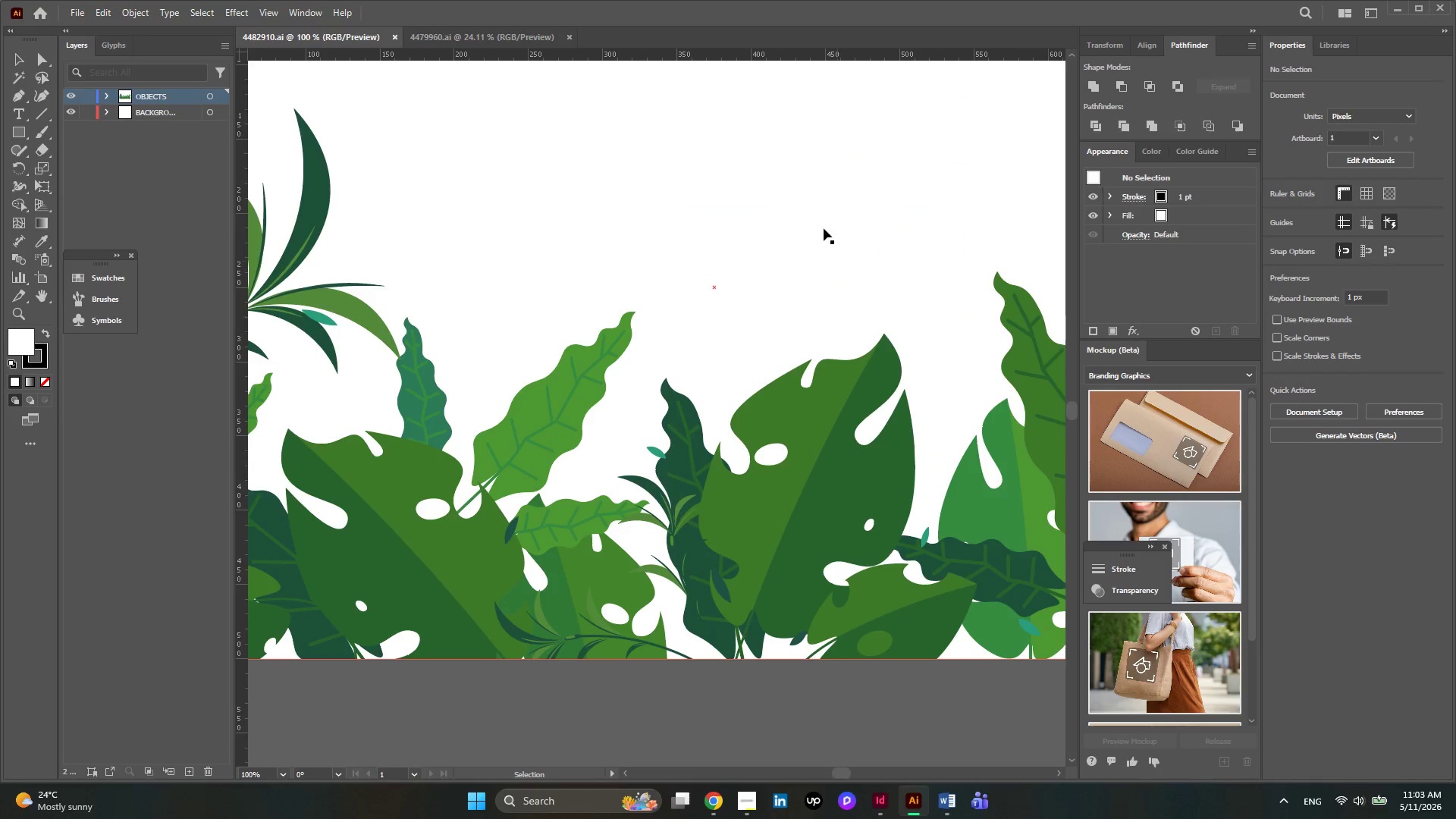 
hold_key(key=AltLeft, duration=0.36)
scroll: coordinate [802, 329], scroll_direction: down, amount: 1.0
 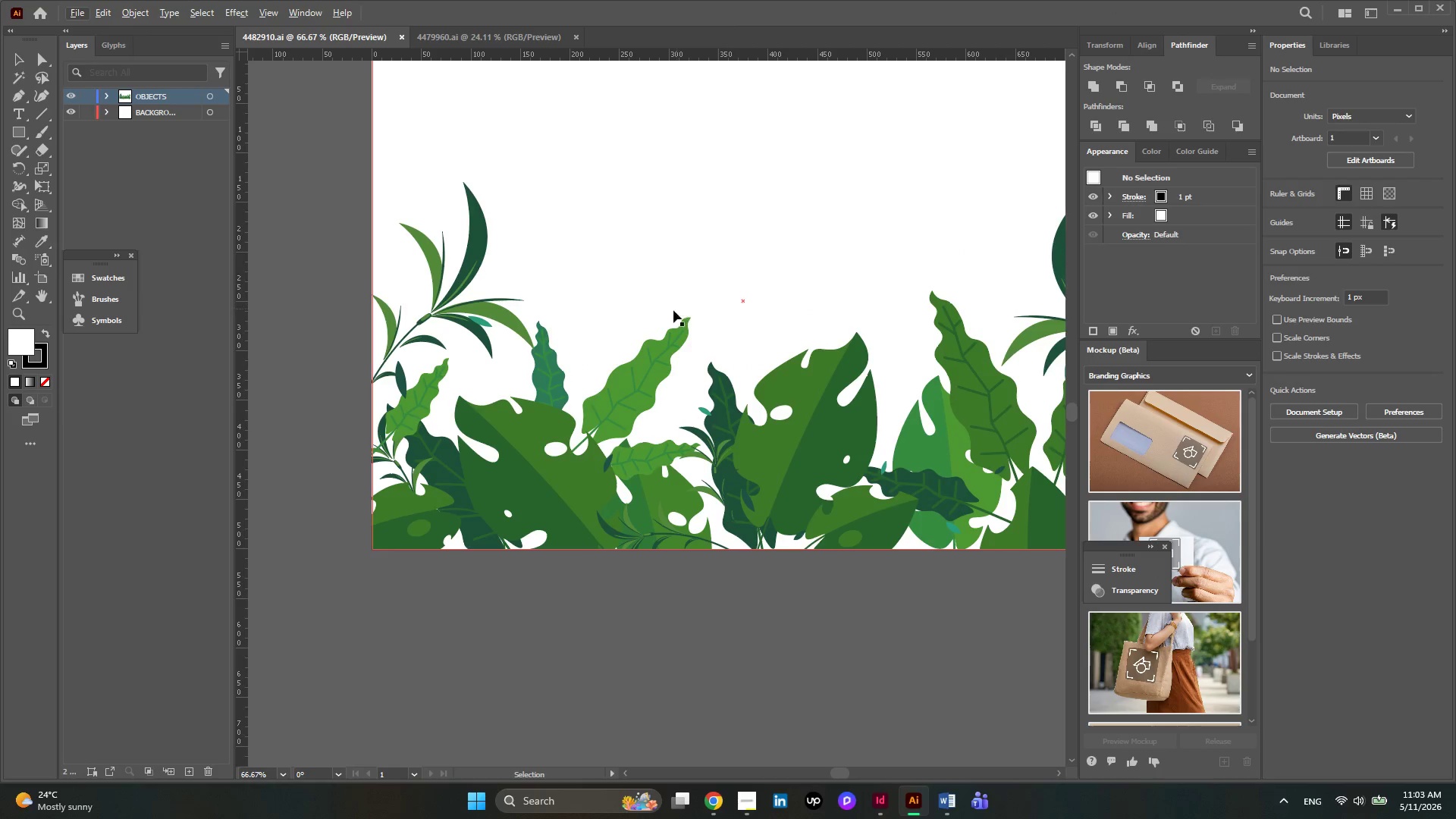 
hold_key(key=AltLeft, duration=0.38)
scroll: coordinate [652, 315], scroll_direction: down, amount: 1.0
 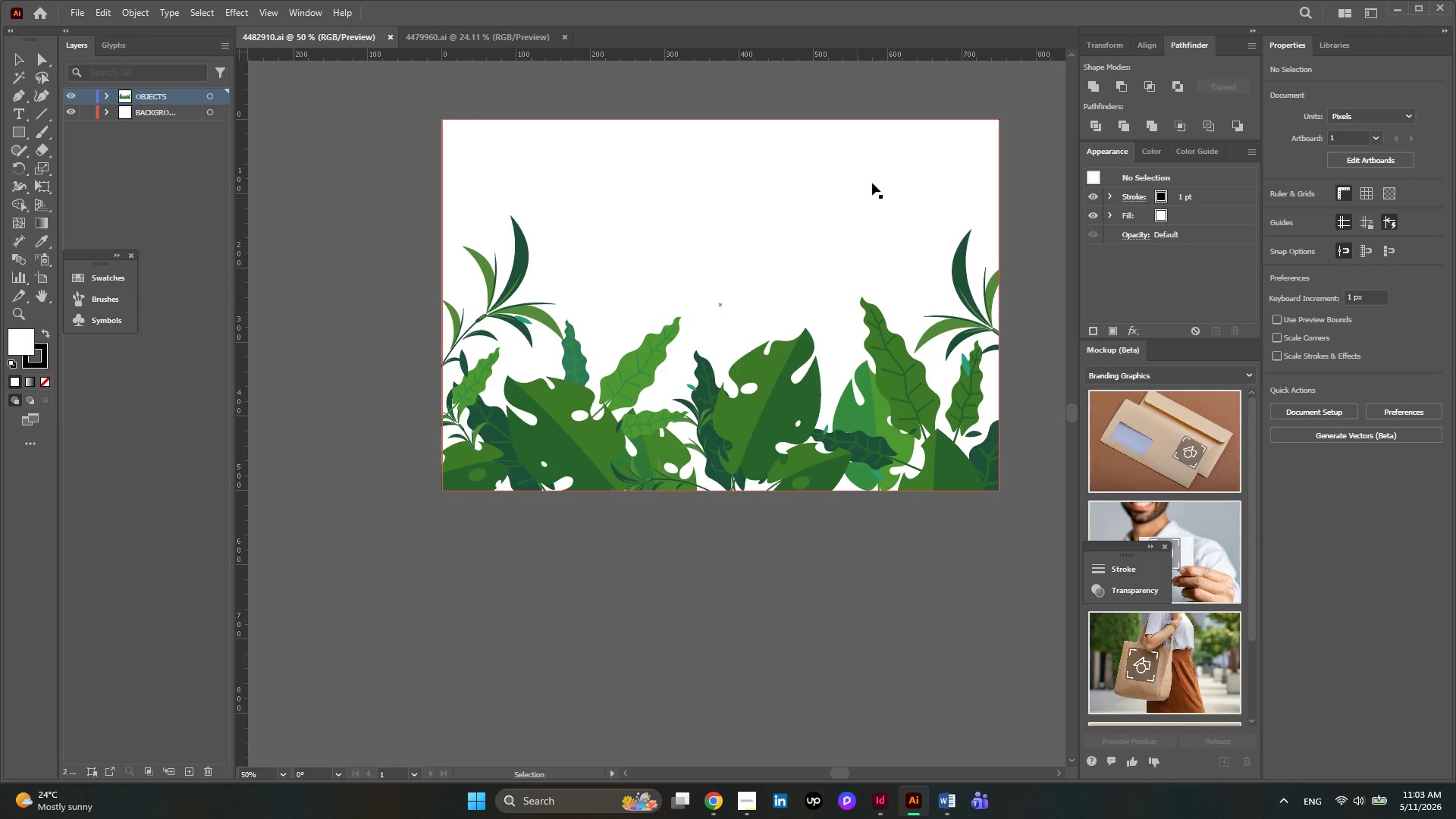 
hold_key(key=AltLeft, duration=0.81)
scroll: coordinate [925, 170], scroll_direction: none, amount: 0.0
 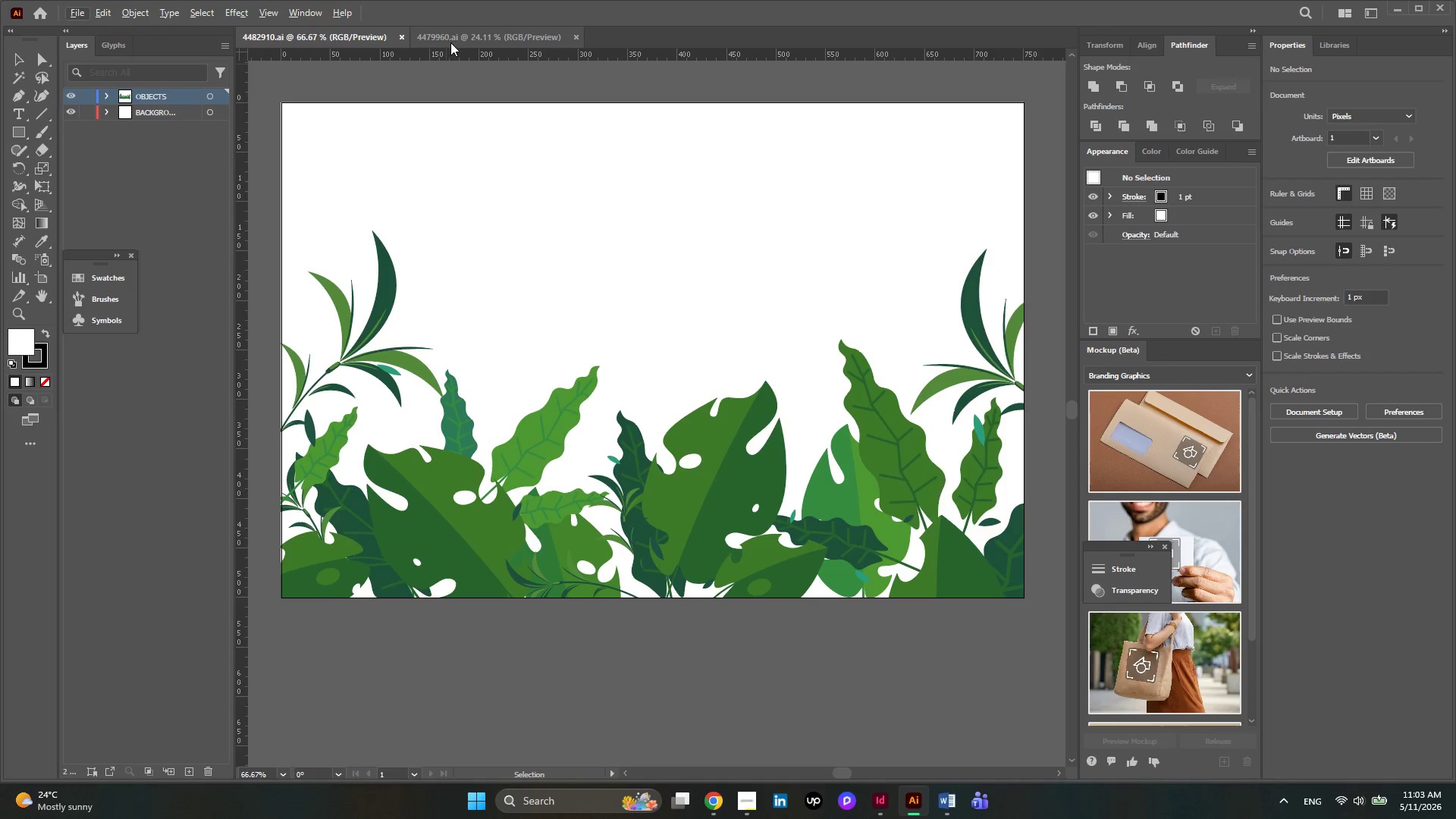 
left_click([450, 42])
 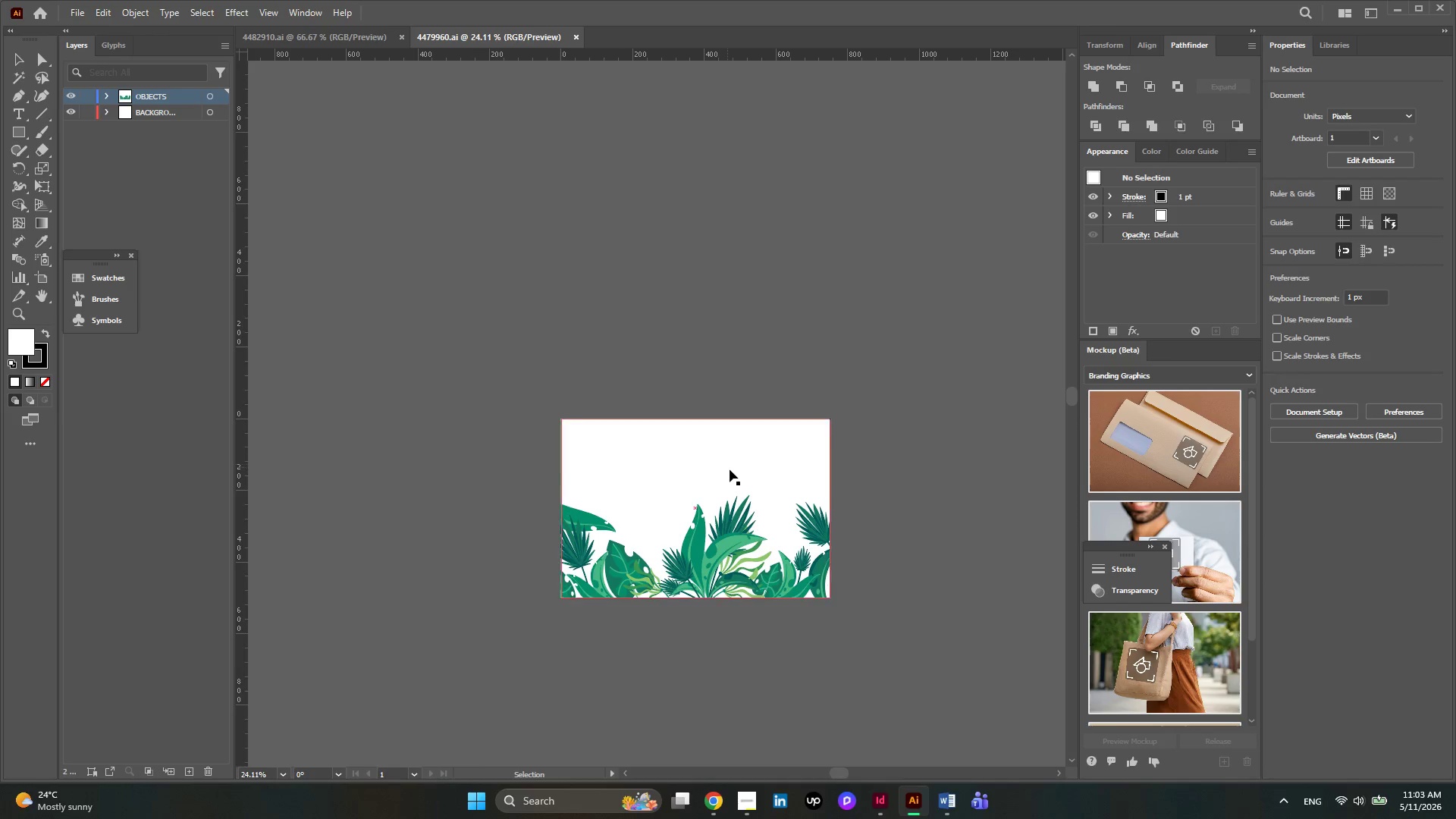 
hold_key(key=AltLeft, duration=0.8)
scroll: coordinate [775, 617], scroll_direction: up, amount: 3.0
 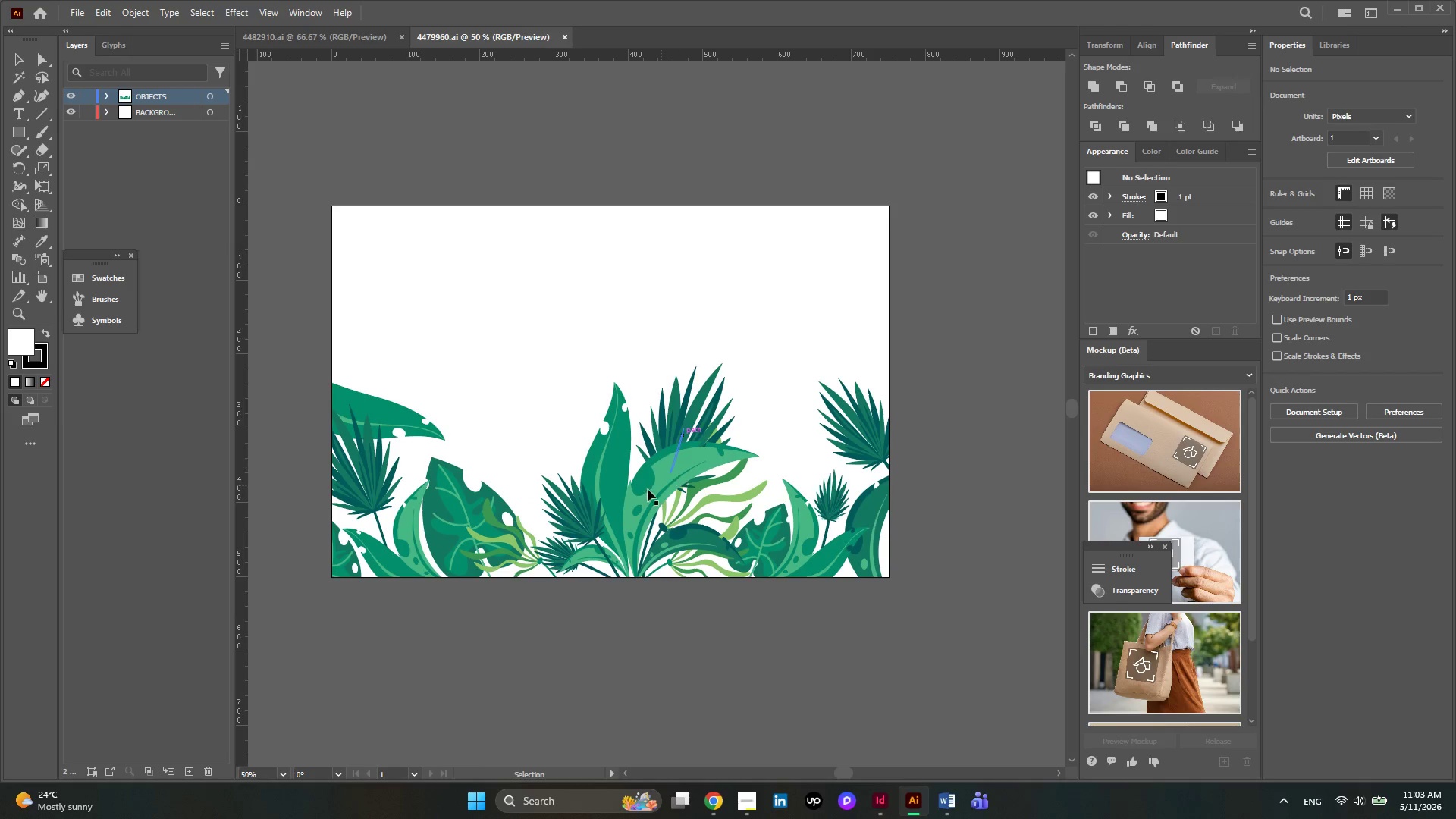 
hold_key(key=AltLeft, duration=0.92)
 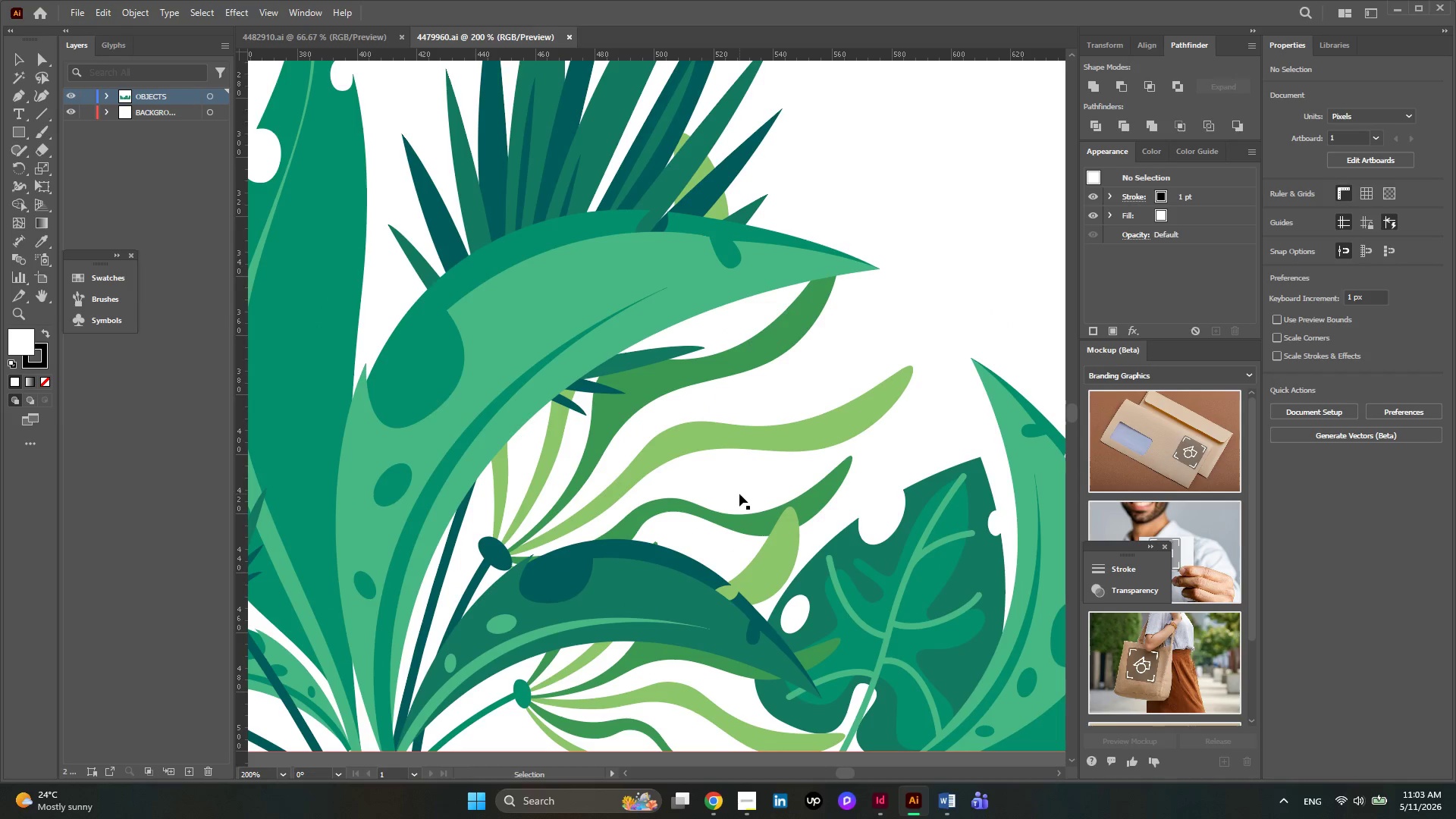 
scroll: coordinate [719, 543], scroll_direction: up, amount: 5.0
 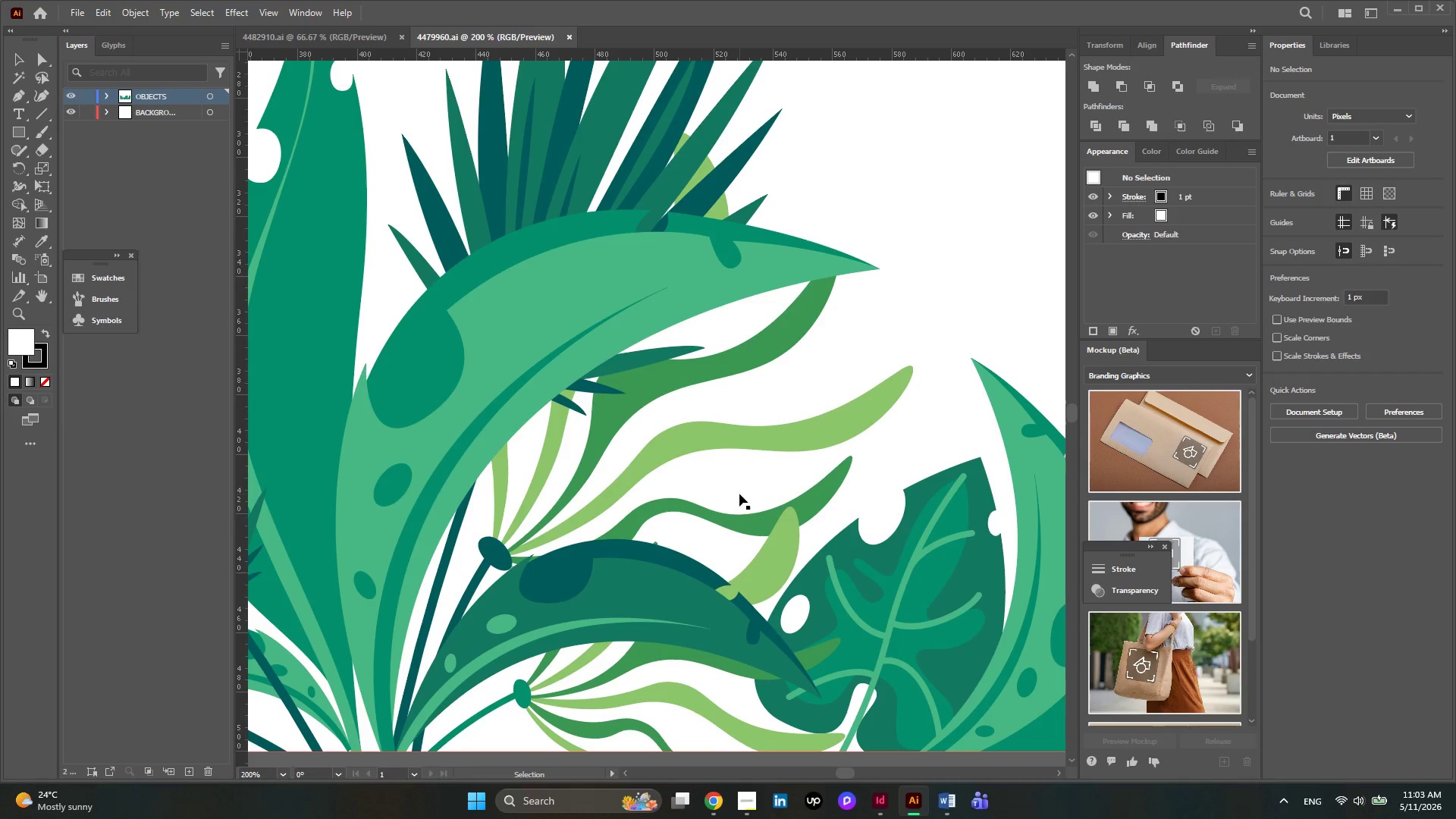 
hold_key(key=AltLeft, duration=0.84)
scroll: coordinate [739, 494], scroll_direction: down, amount: 3.0
 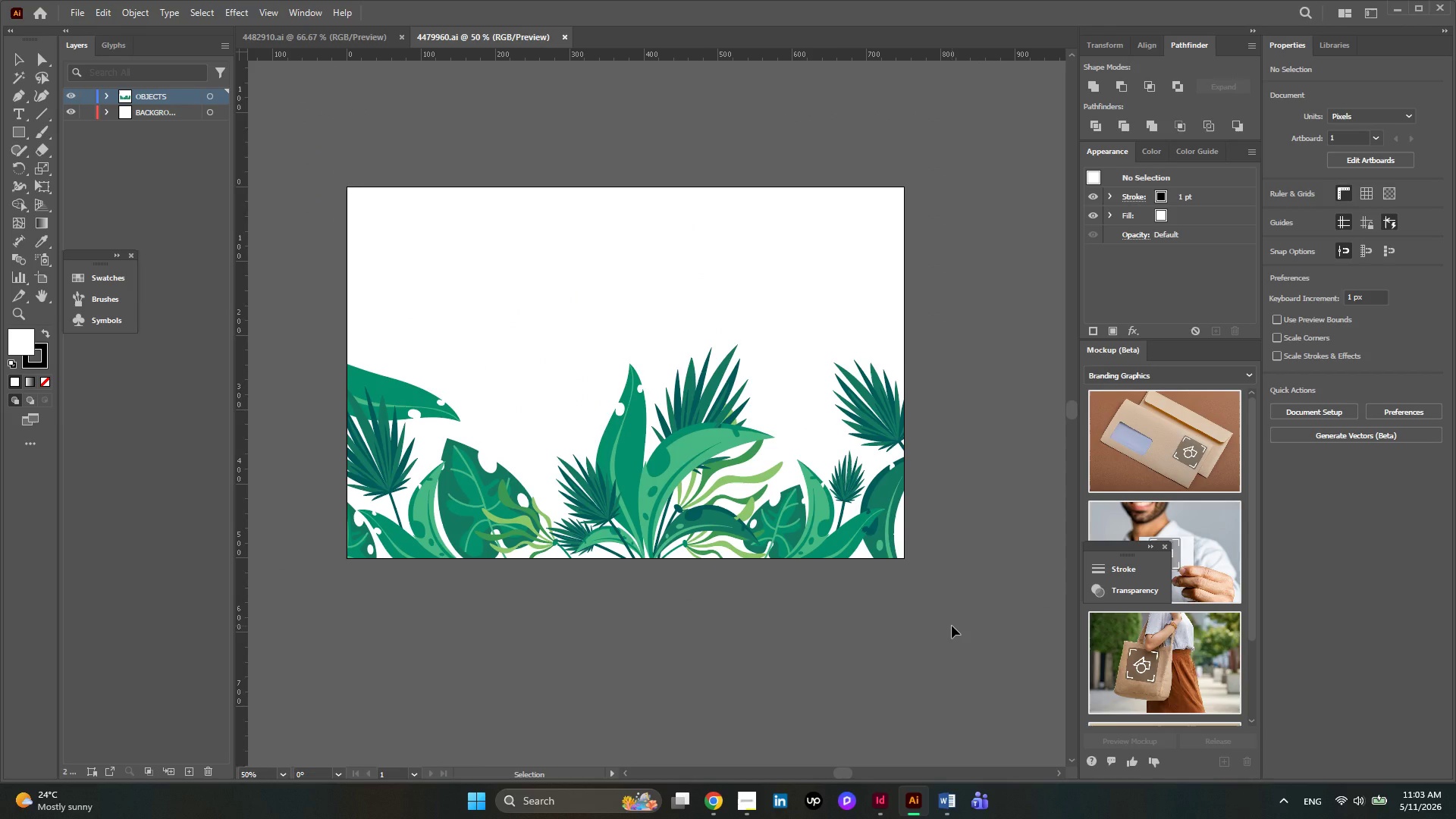 
left_click_drag(start_coordinate=[952, 626], to_coordinate=[323, 366])
 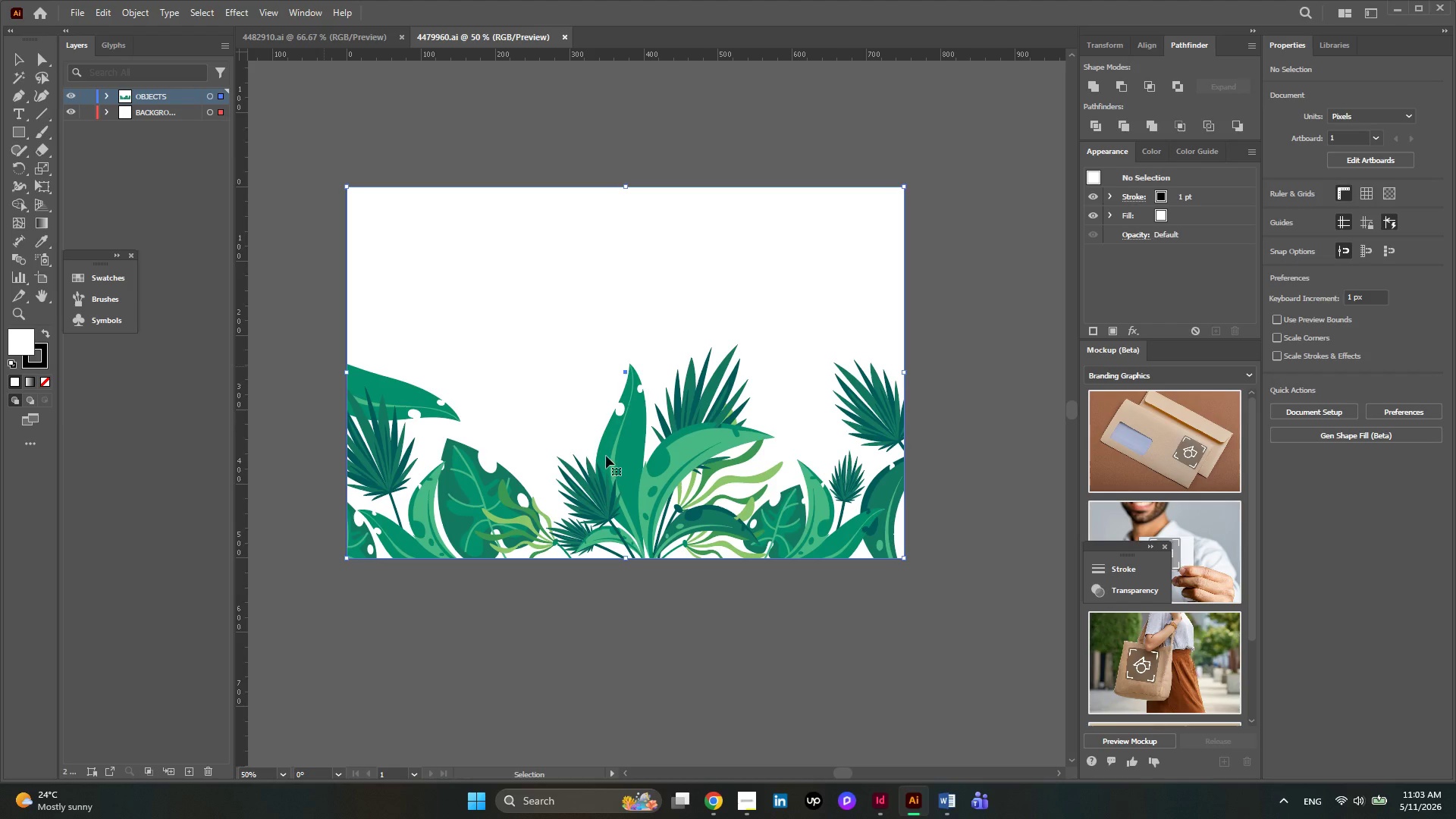 
right_click([606, 456])
 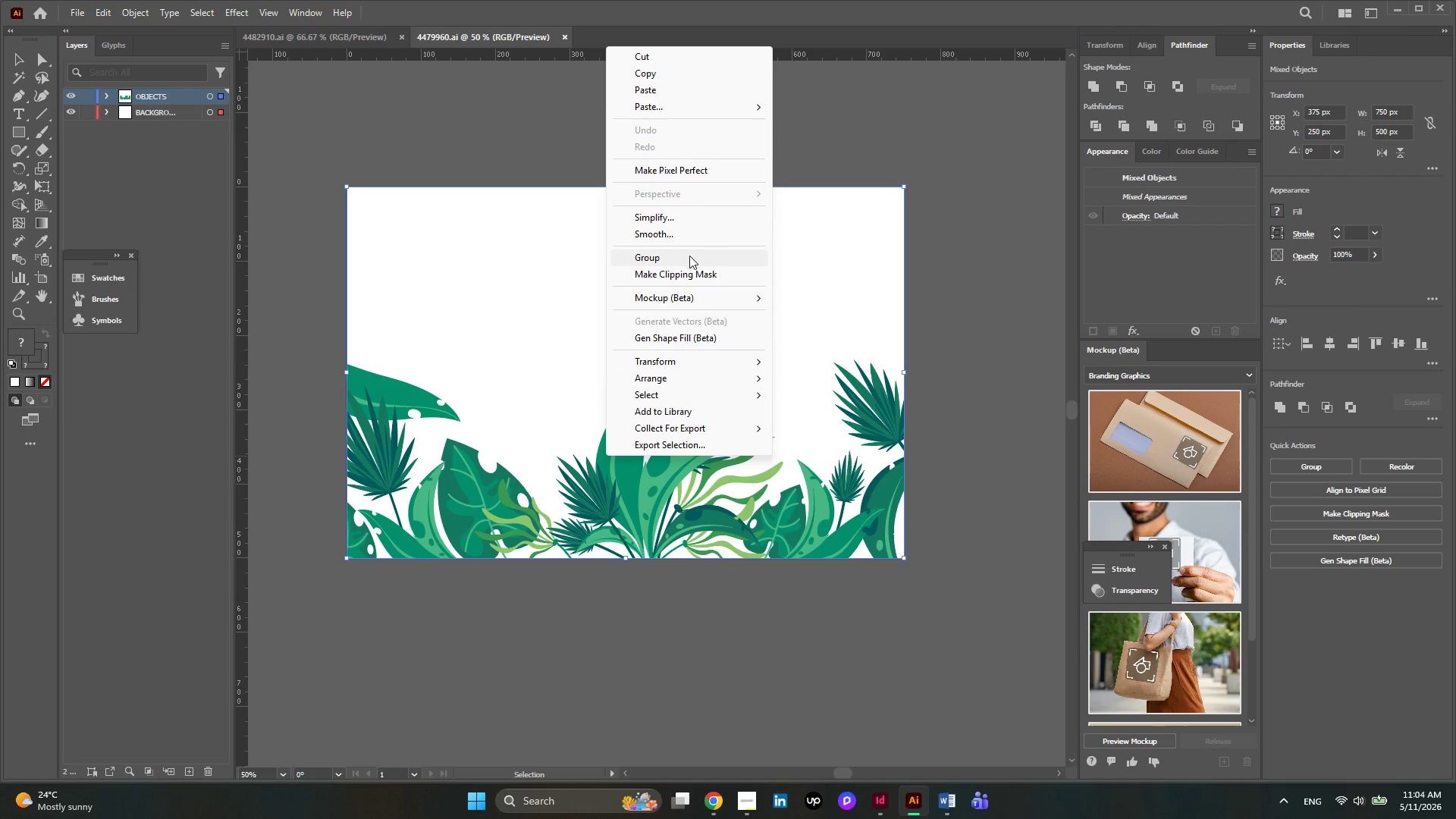 
left_click([952, 269])
 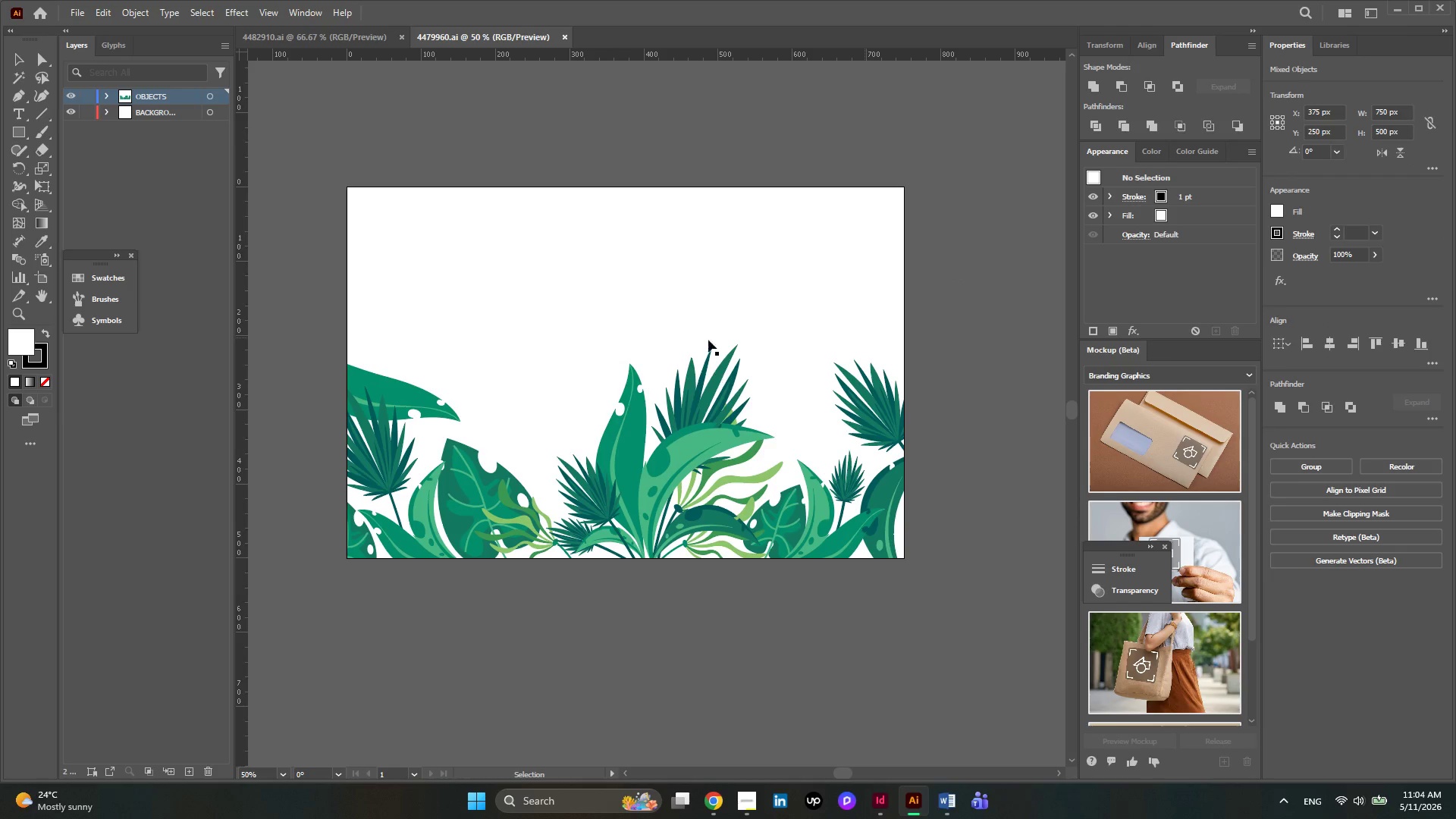 
left_click([711, 322])
 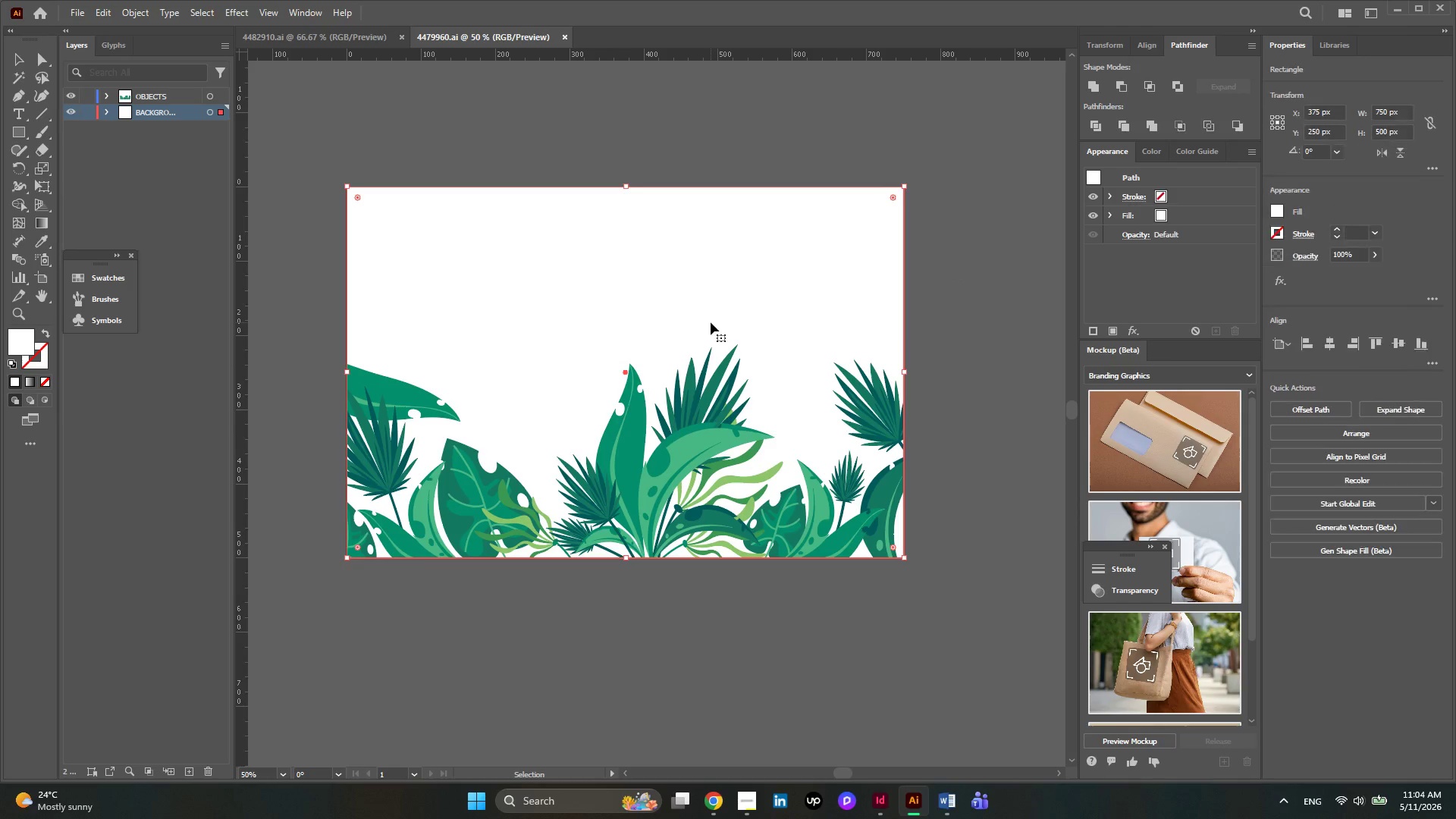 
right_click([711, 322])
 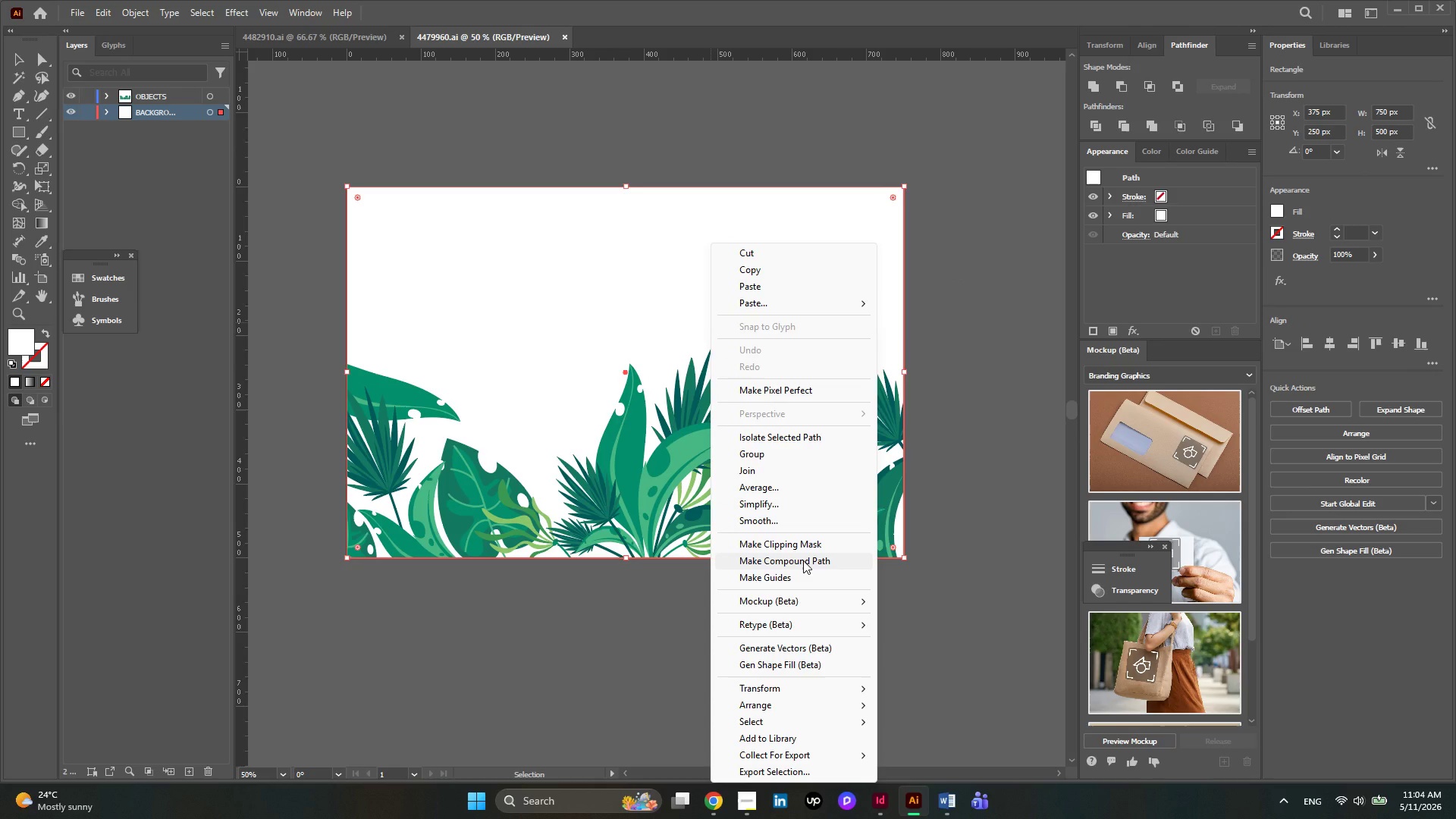 
left_click([619, 438])
 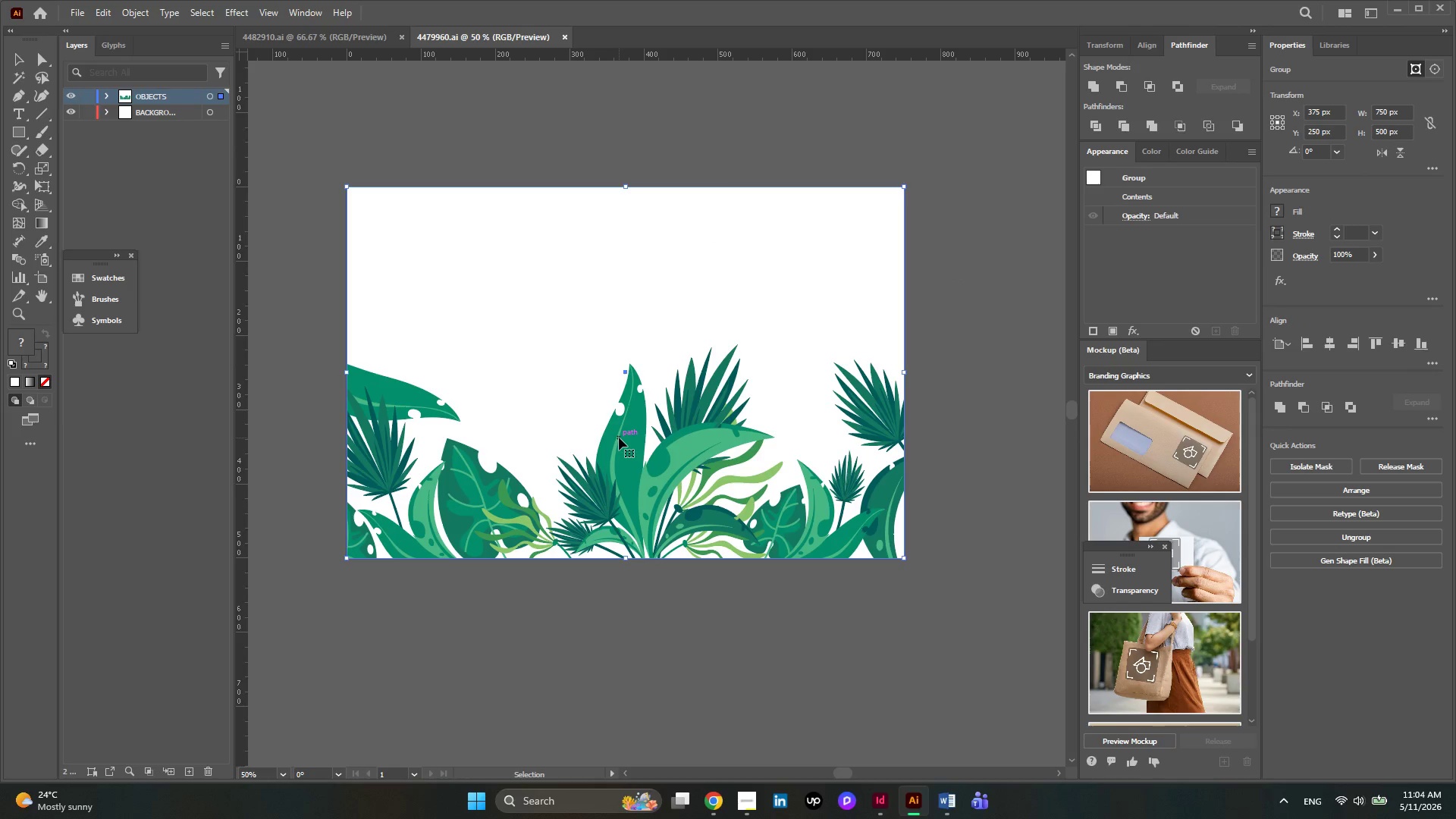 
right_click([619, 438])
 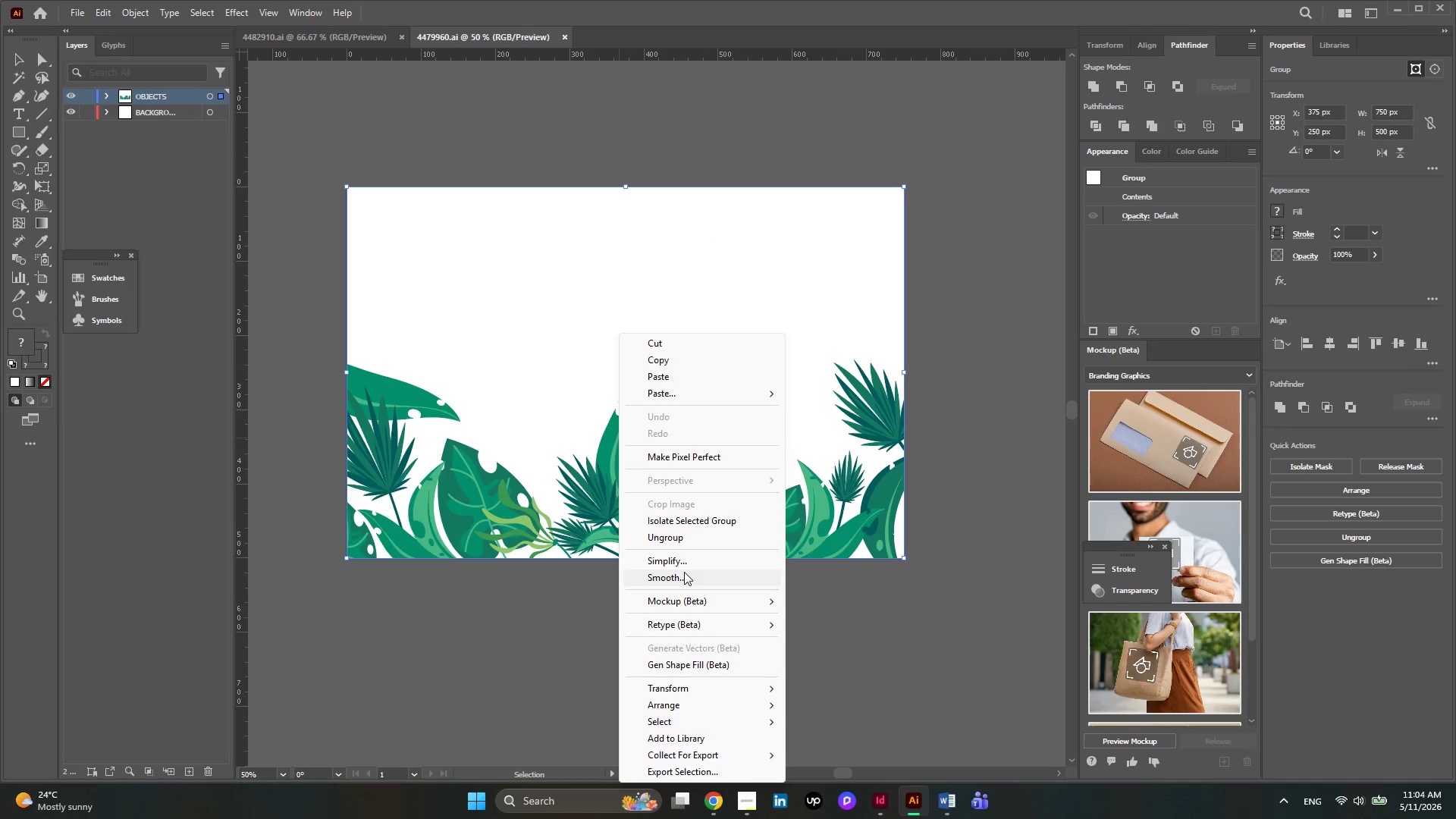 
left_click([675, 539])
 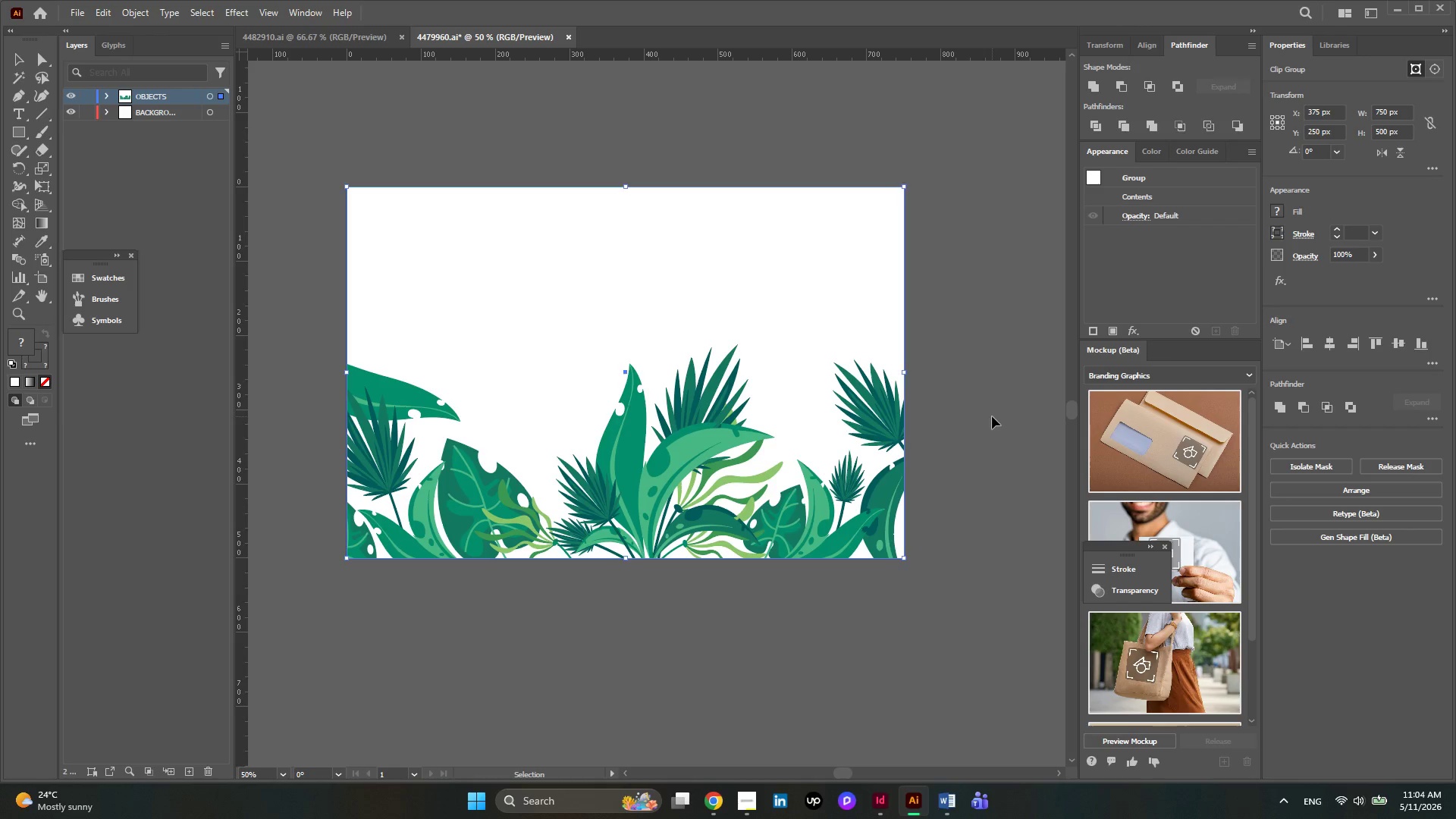 
double_click([625, 454])
 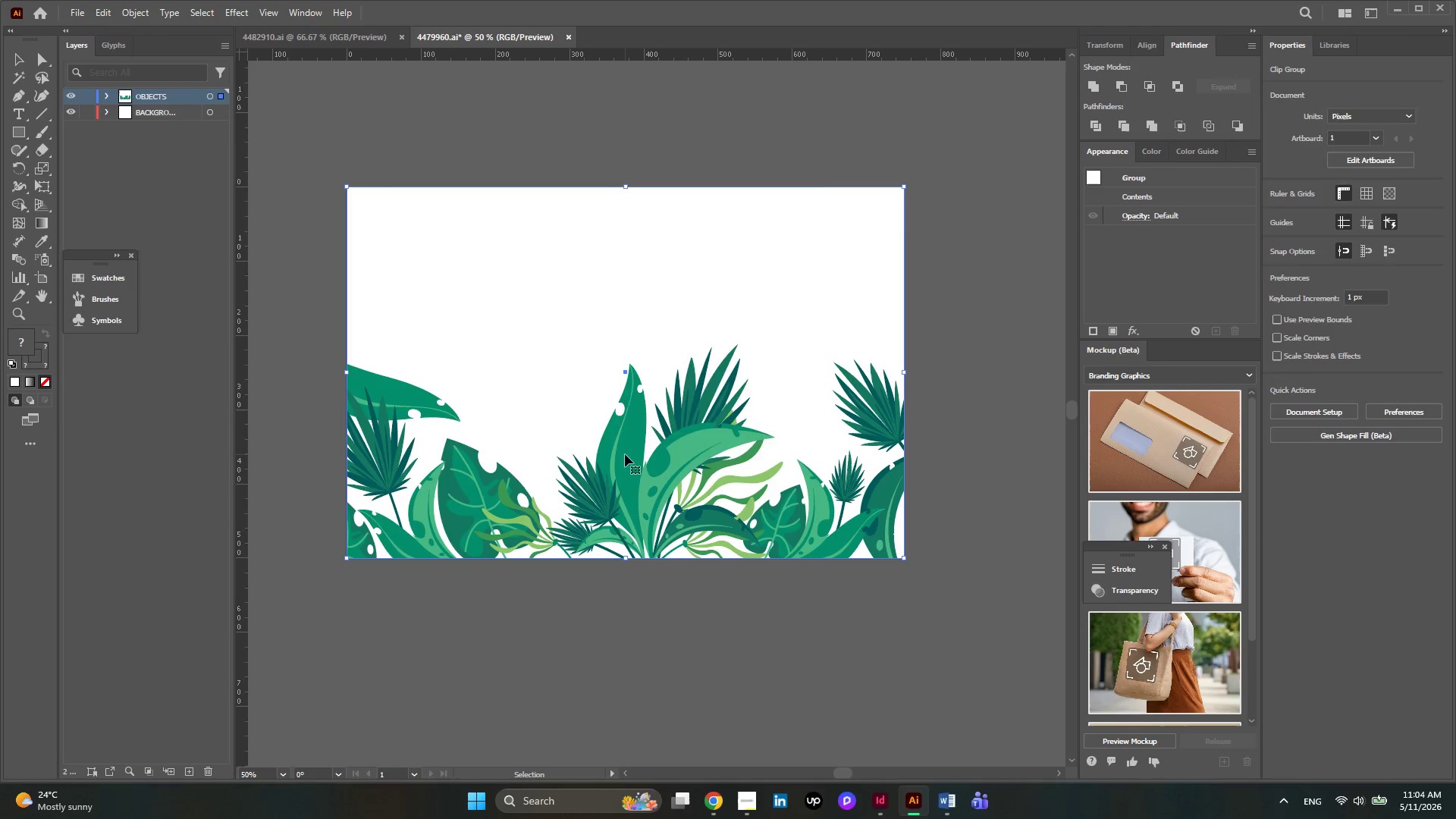 
right_click([625, 454])
 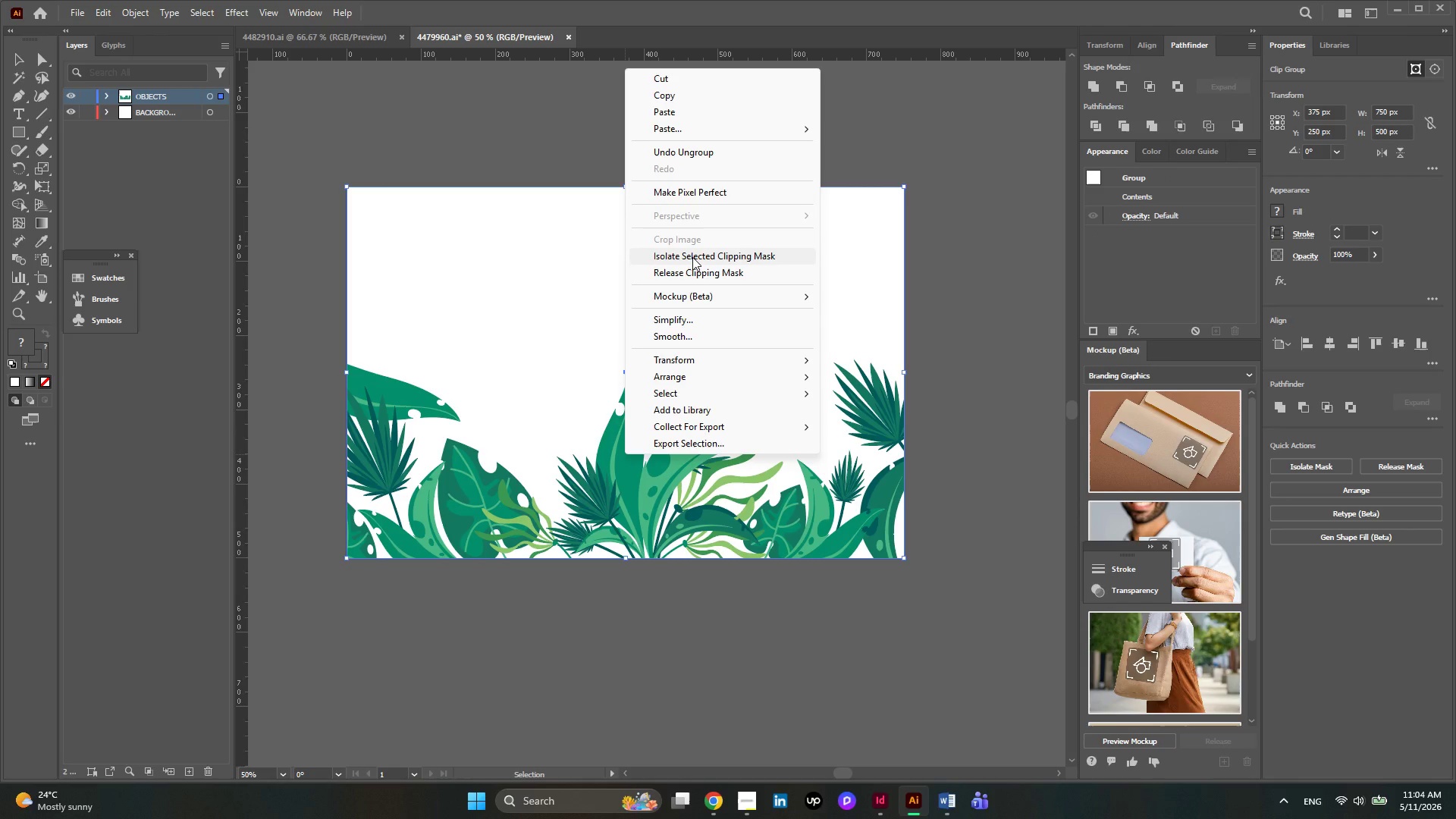 
left_click([689, 266])
 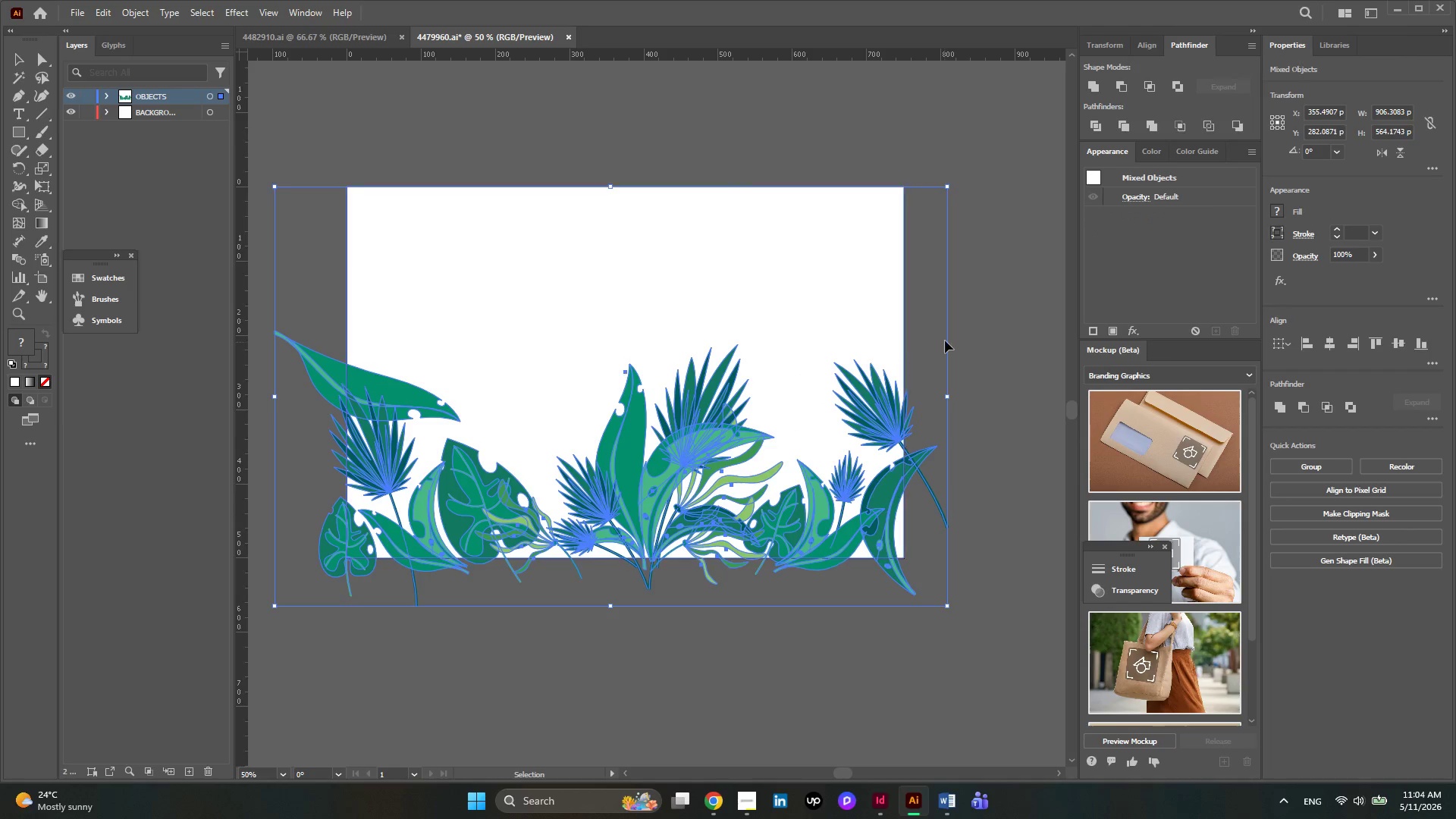 
left_click([999, 334])
 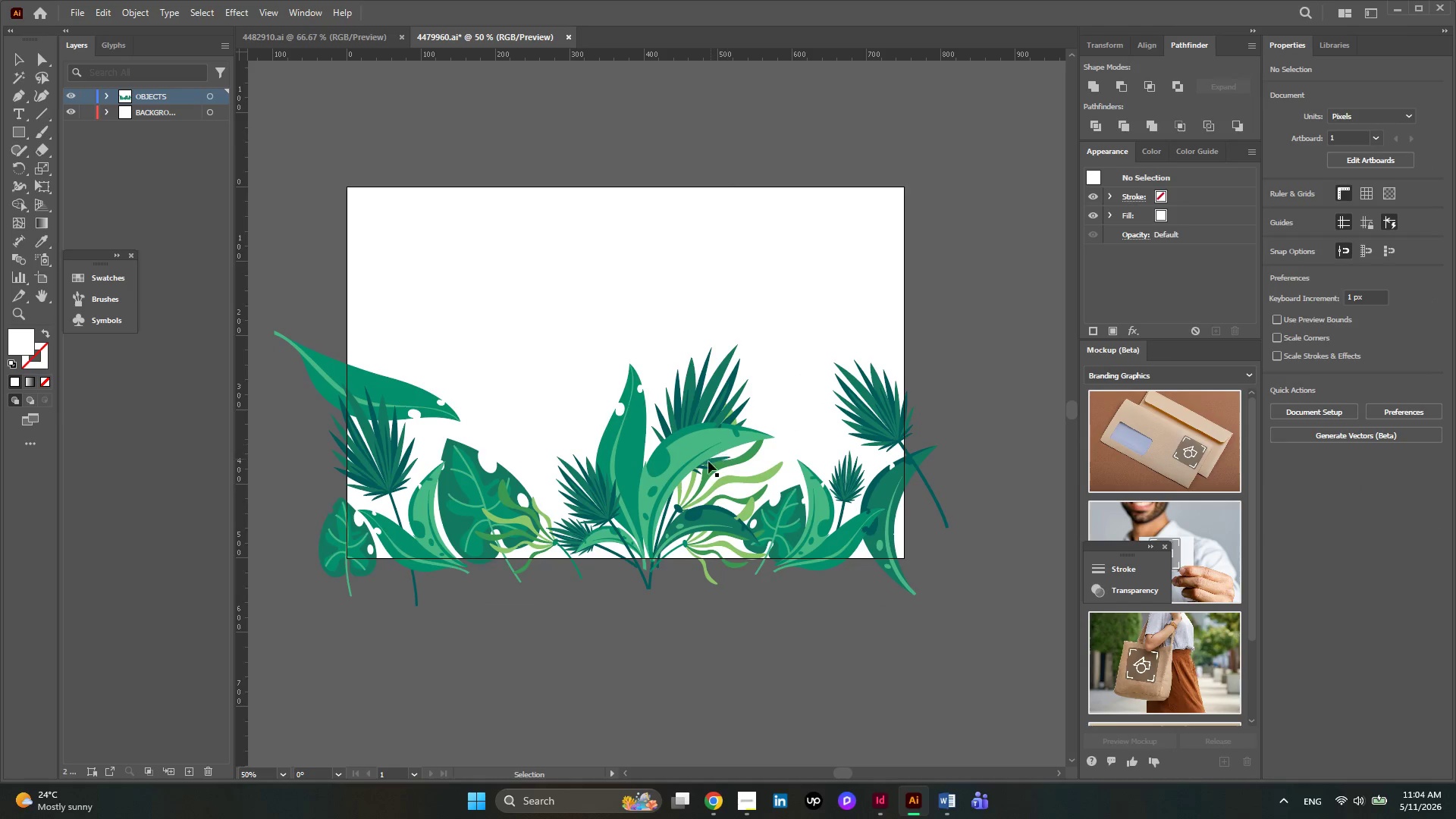 
left_click([682, 472])
 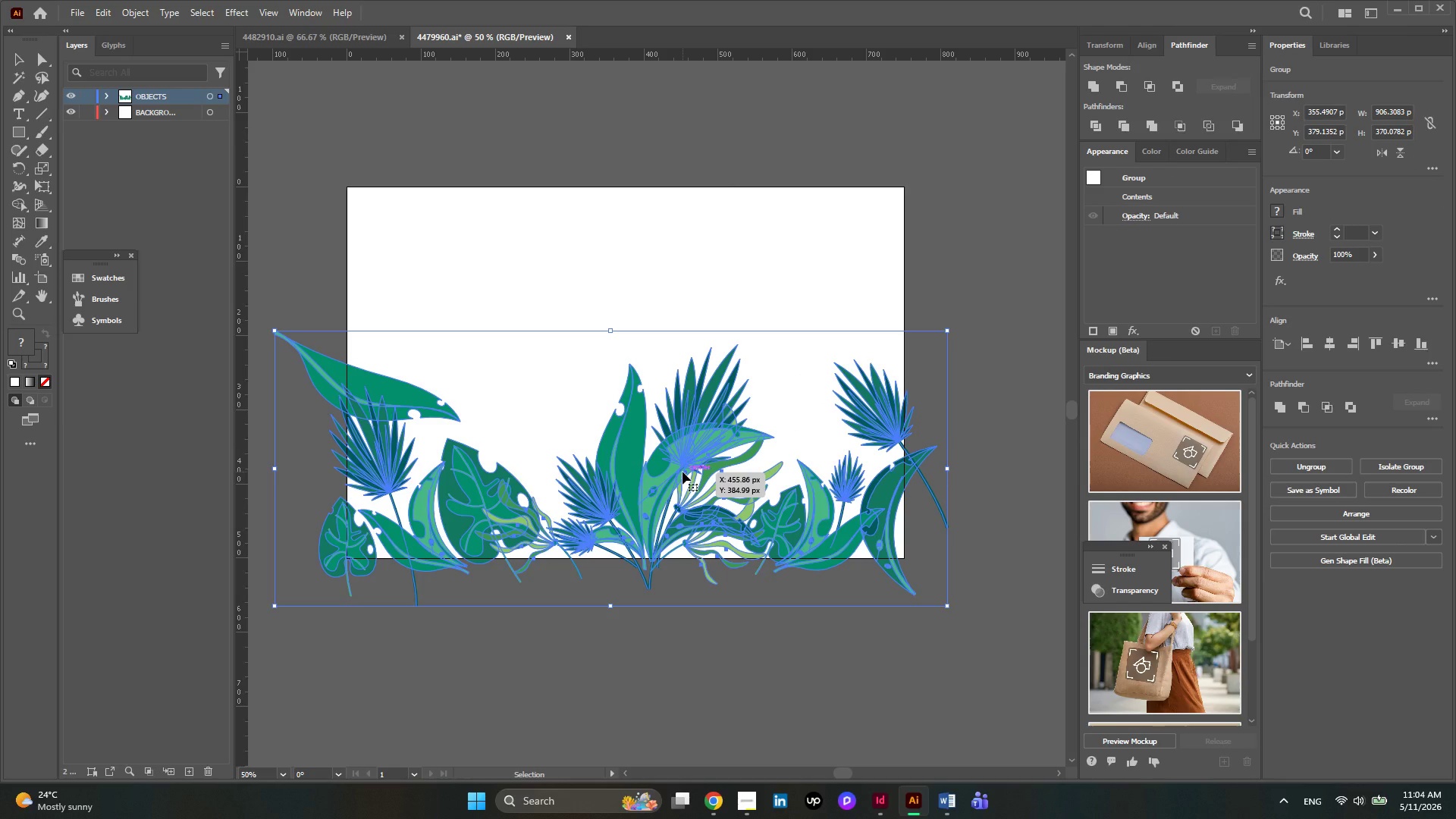 
left_click_drag(start_coordinate=[682, 472], to_coordinate=[687, 458])
 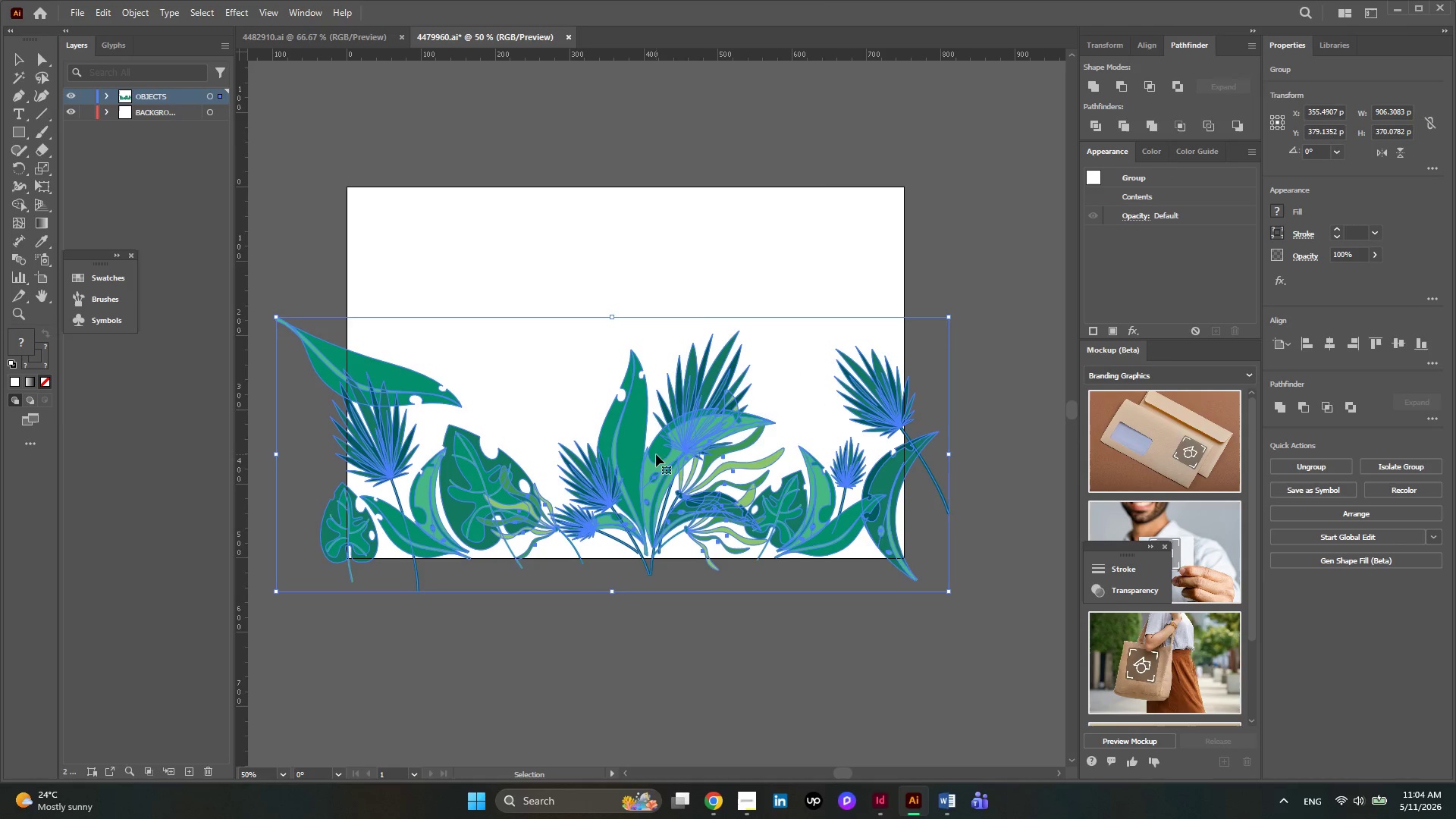 
right_click([656, 454])
 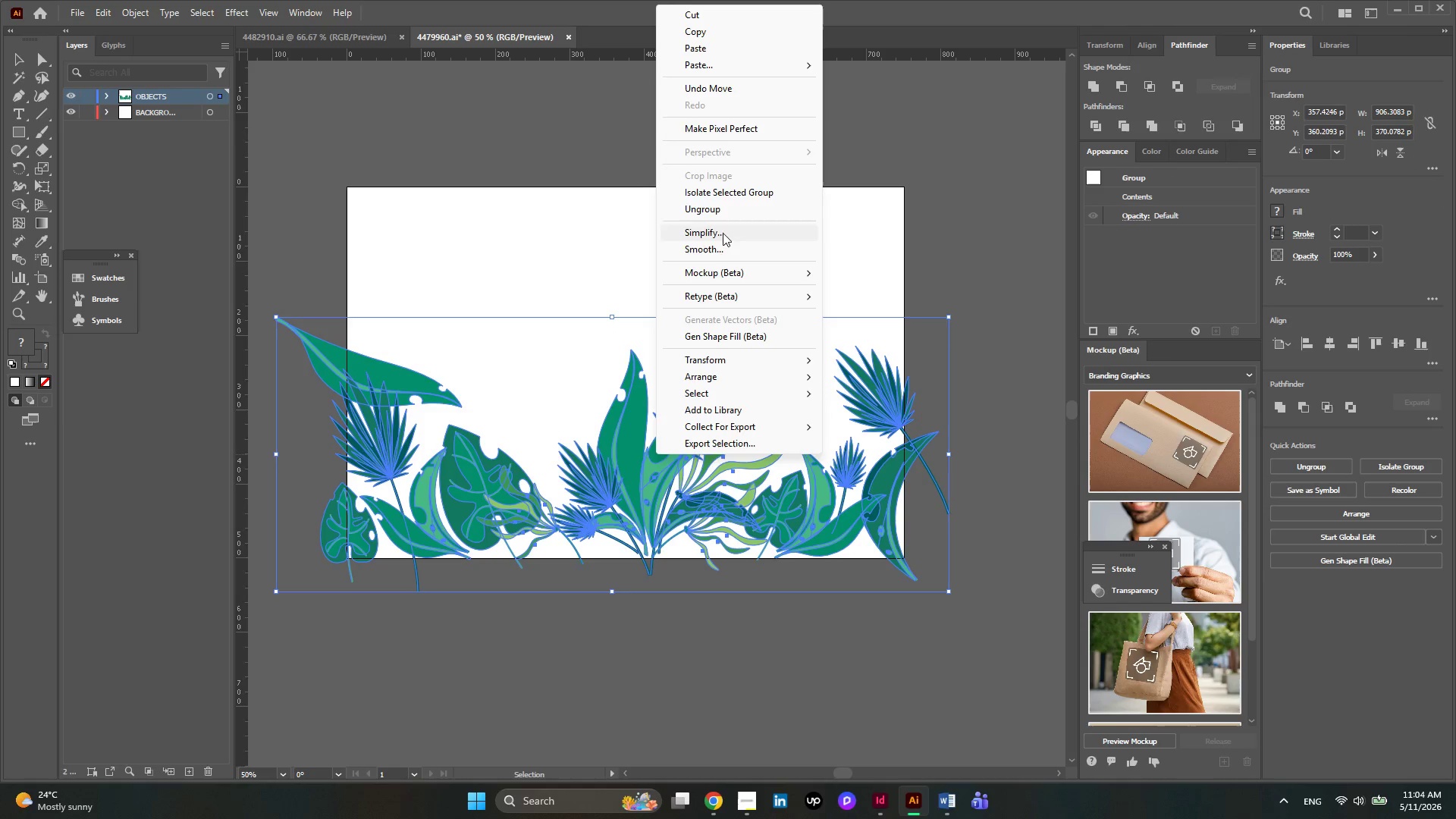 
left_click([716, 209])
 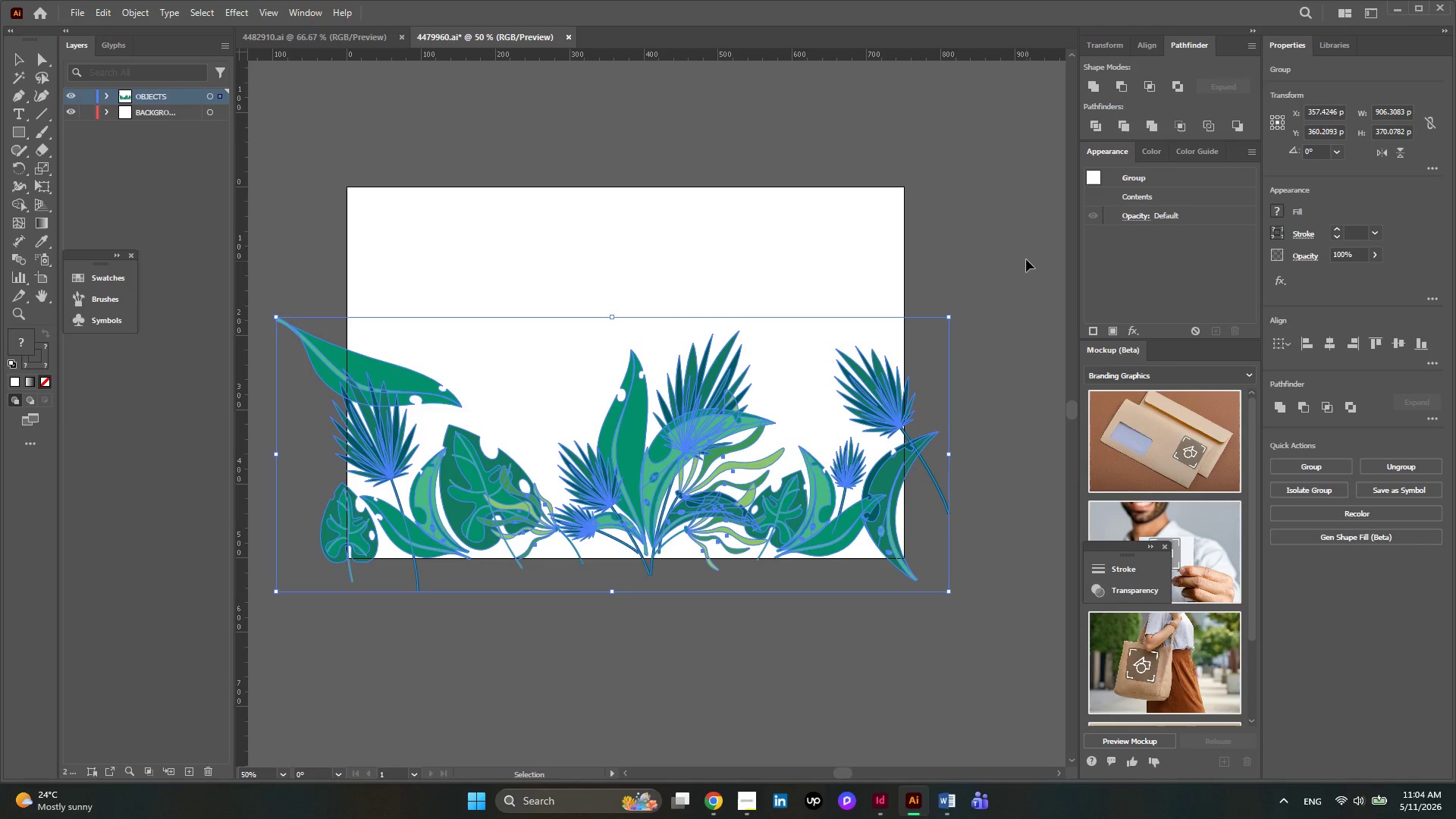 
left_click([1026, 253])
 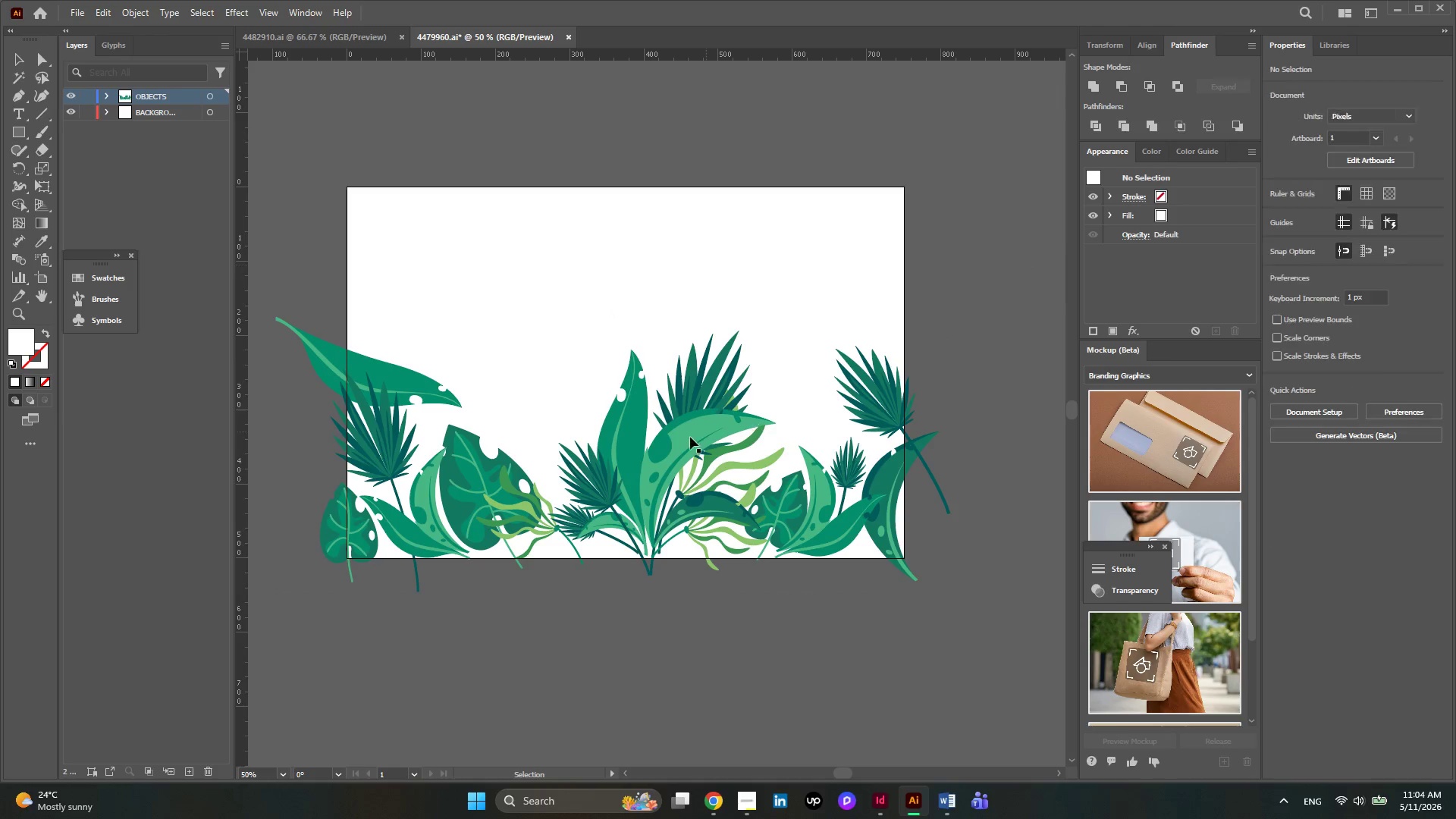 
left_click([678, 440])
 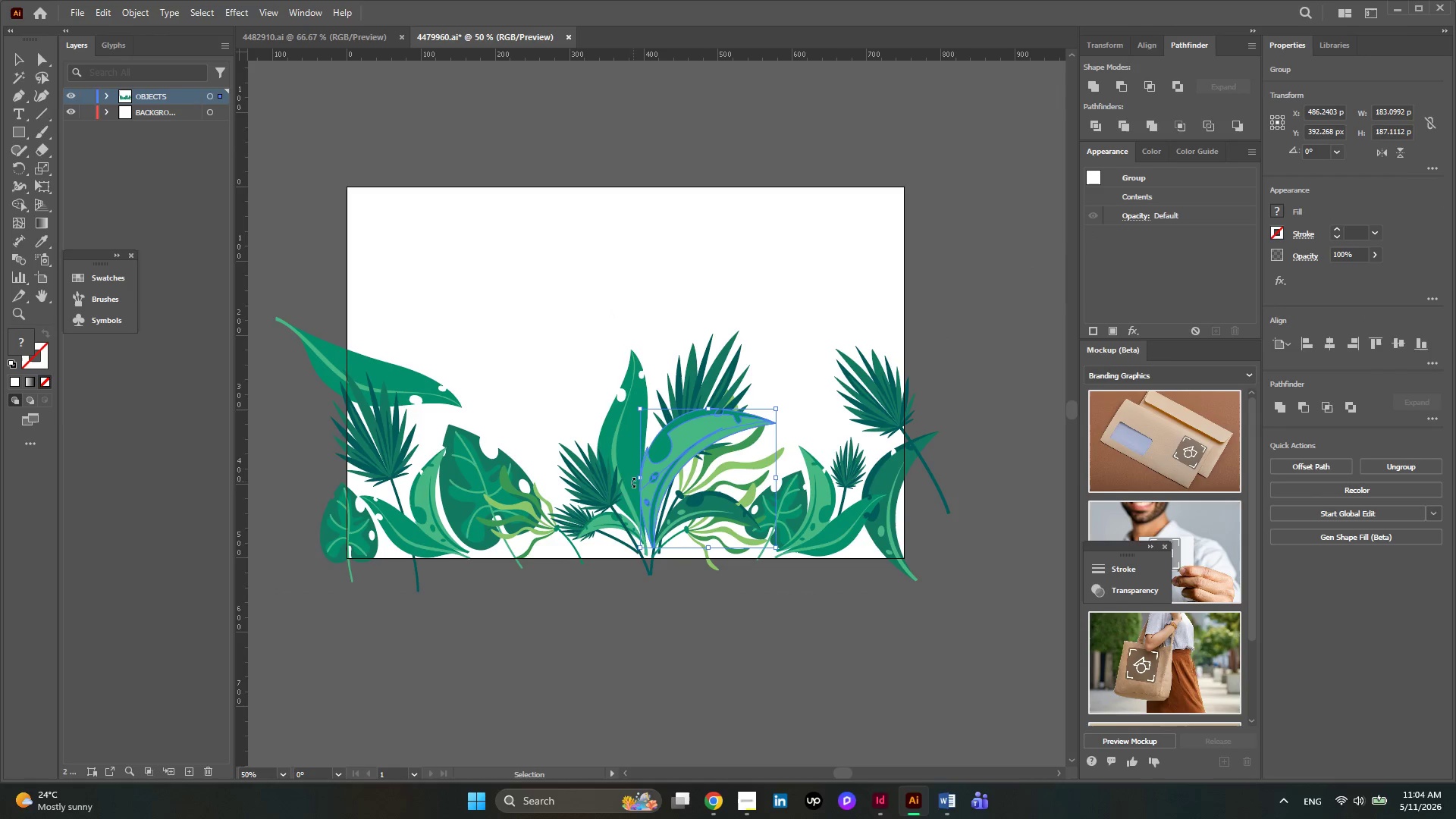 
left_click([618, 486])
 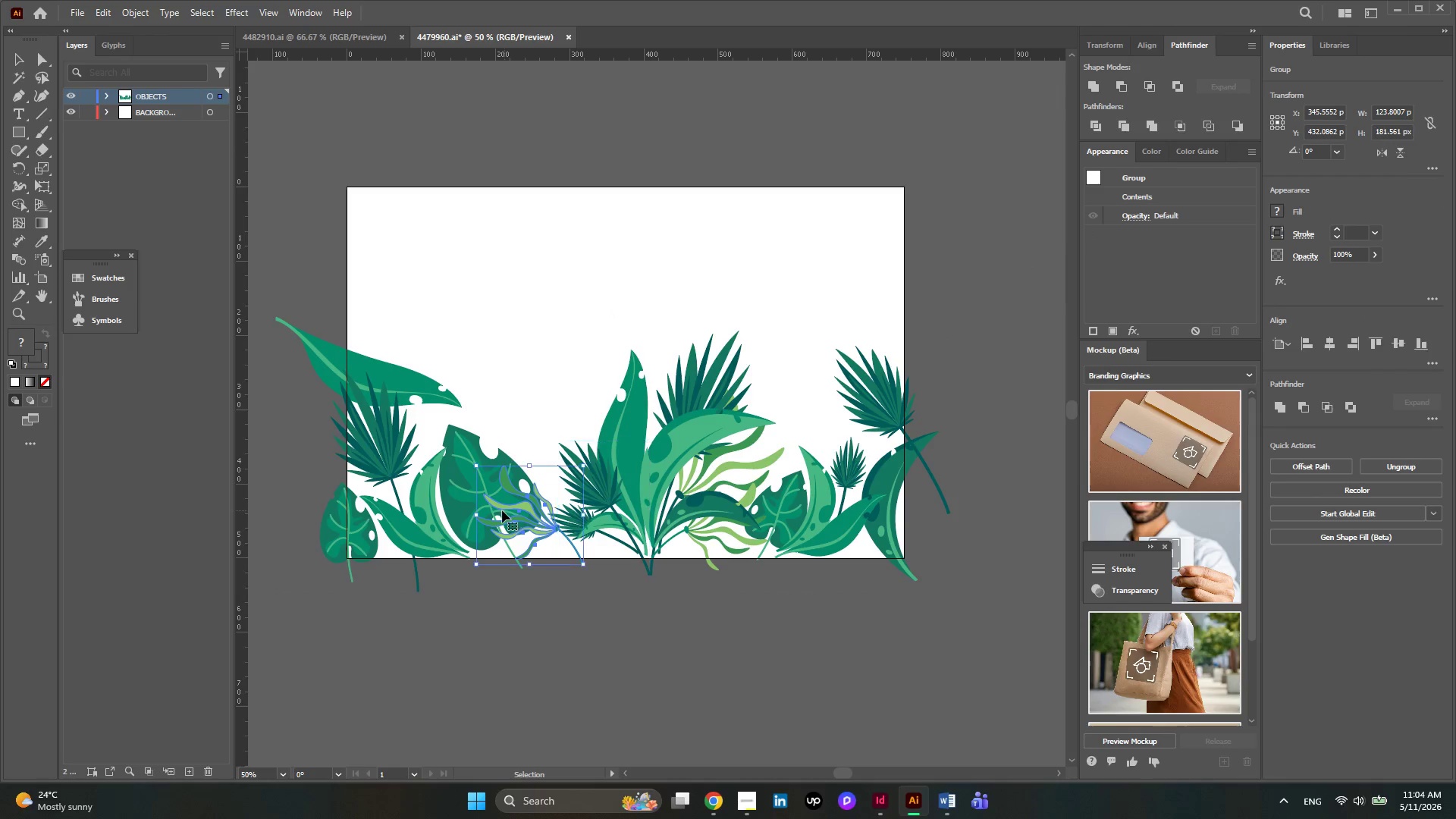 
double_click([400, 523])
 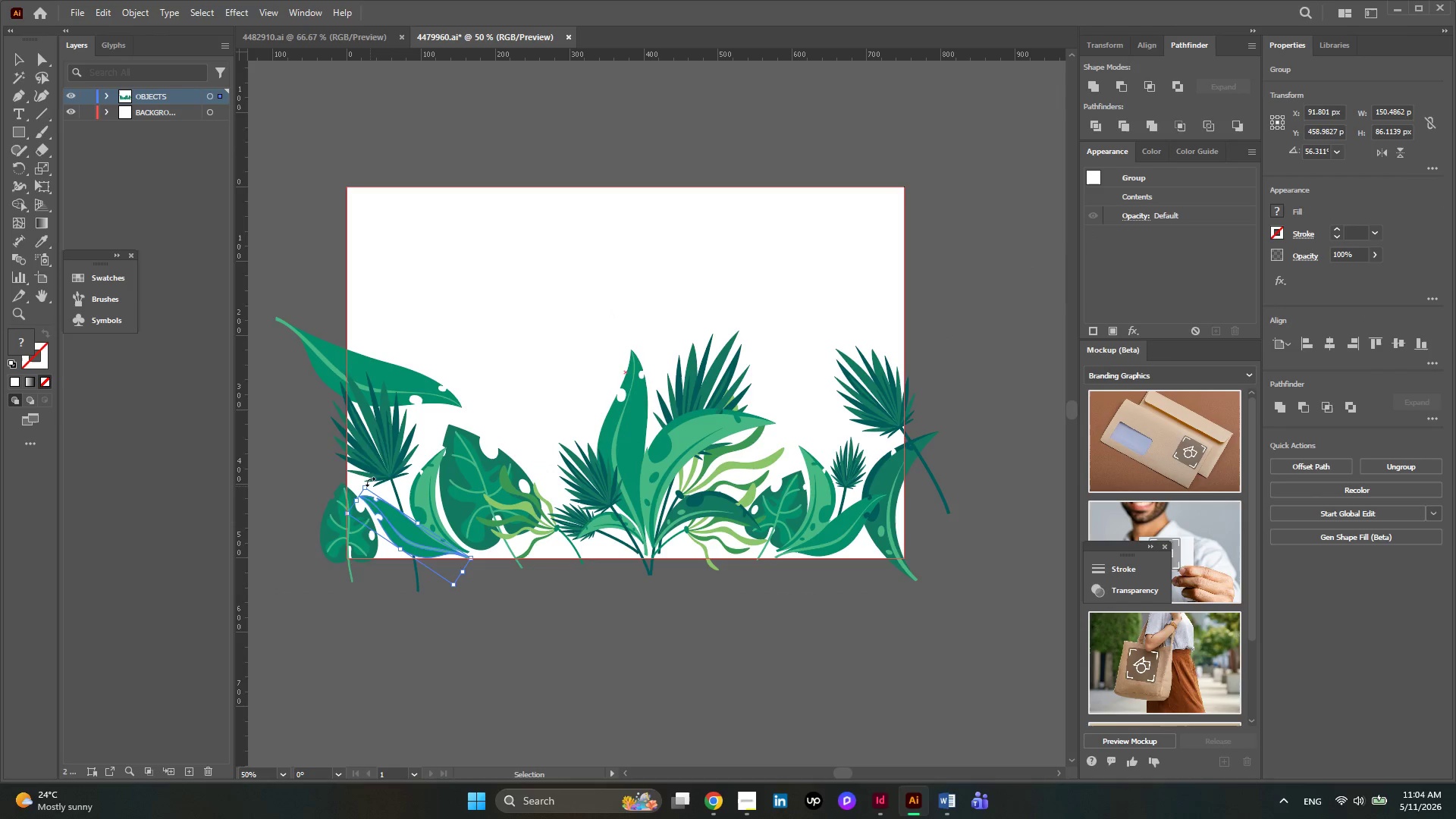 
left_click([370, 466])
 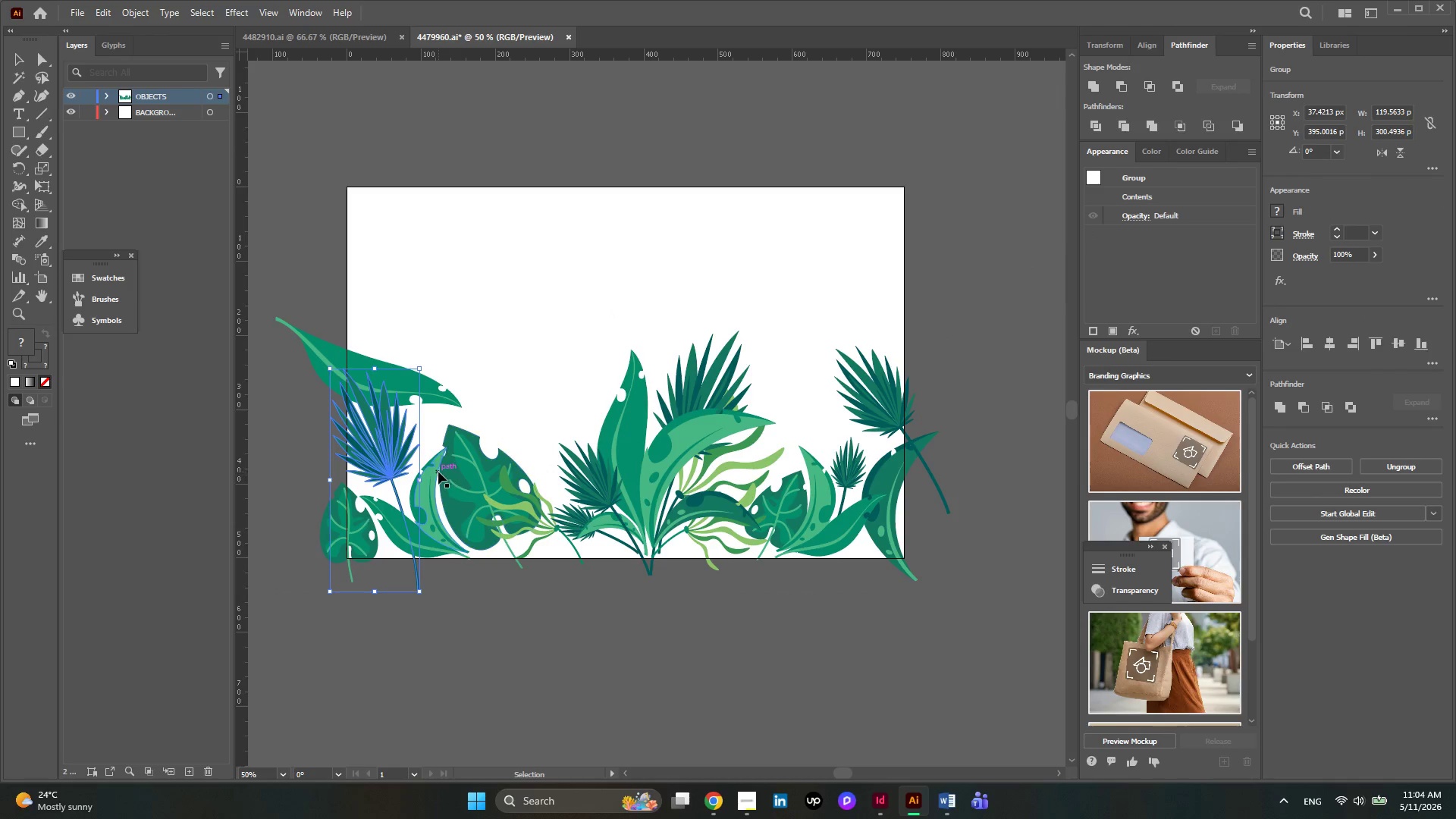 
left_click([438, 472])
 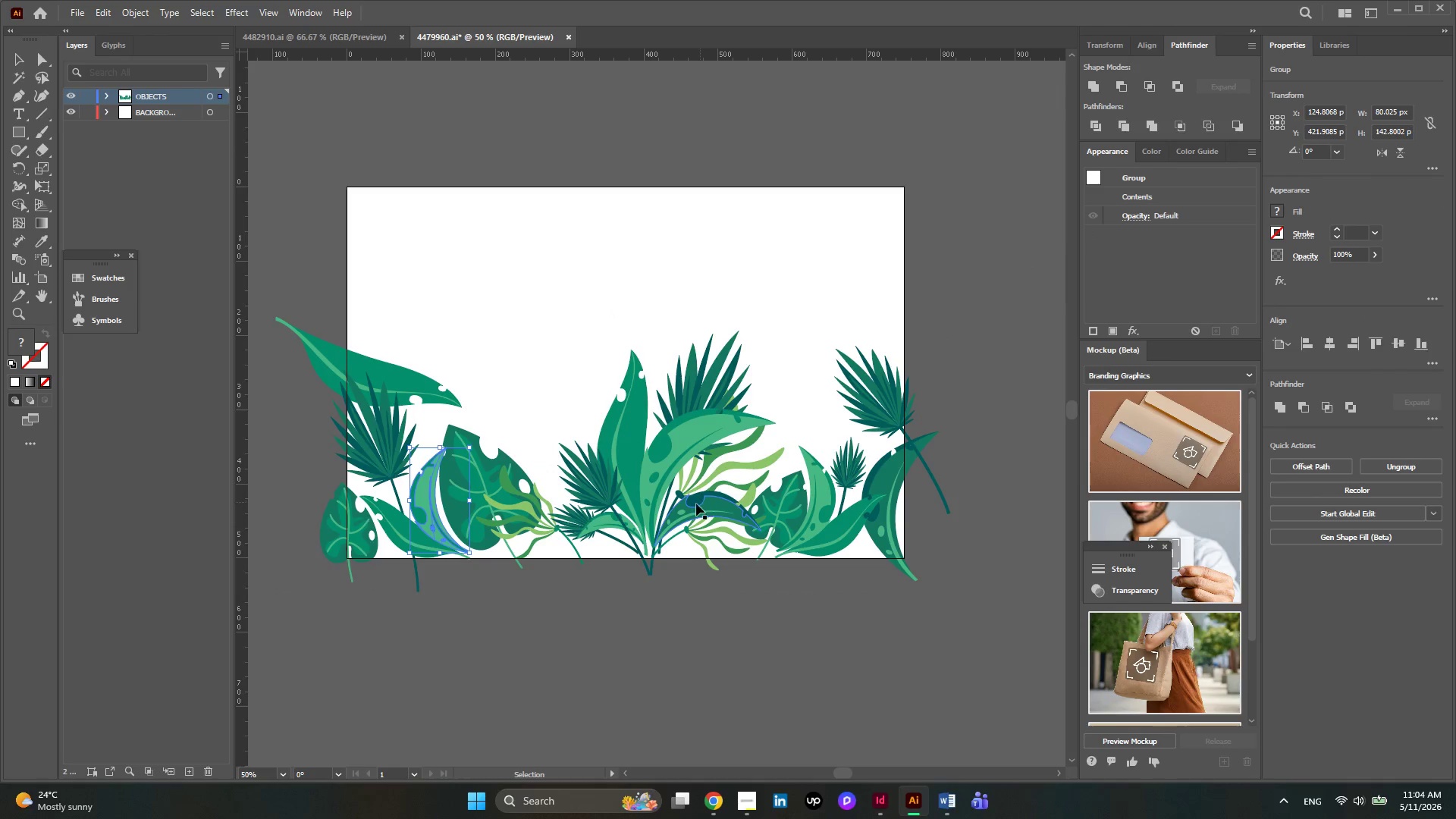 
hold_key(key=AltLeft, duration=0.55)
 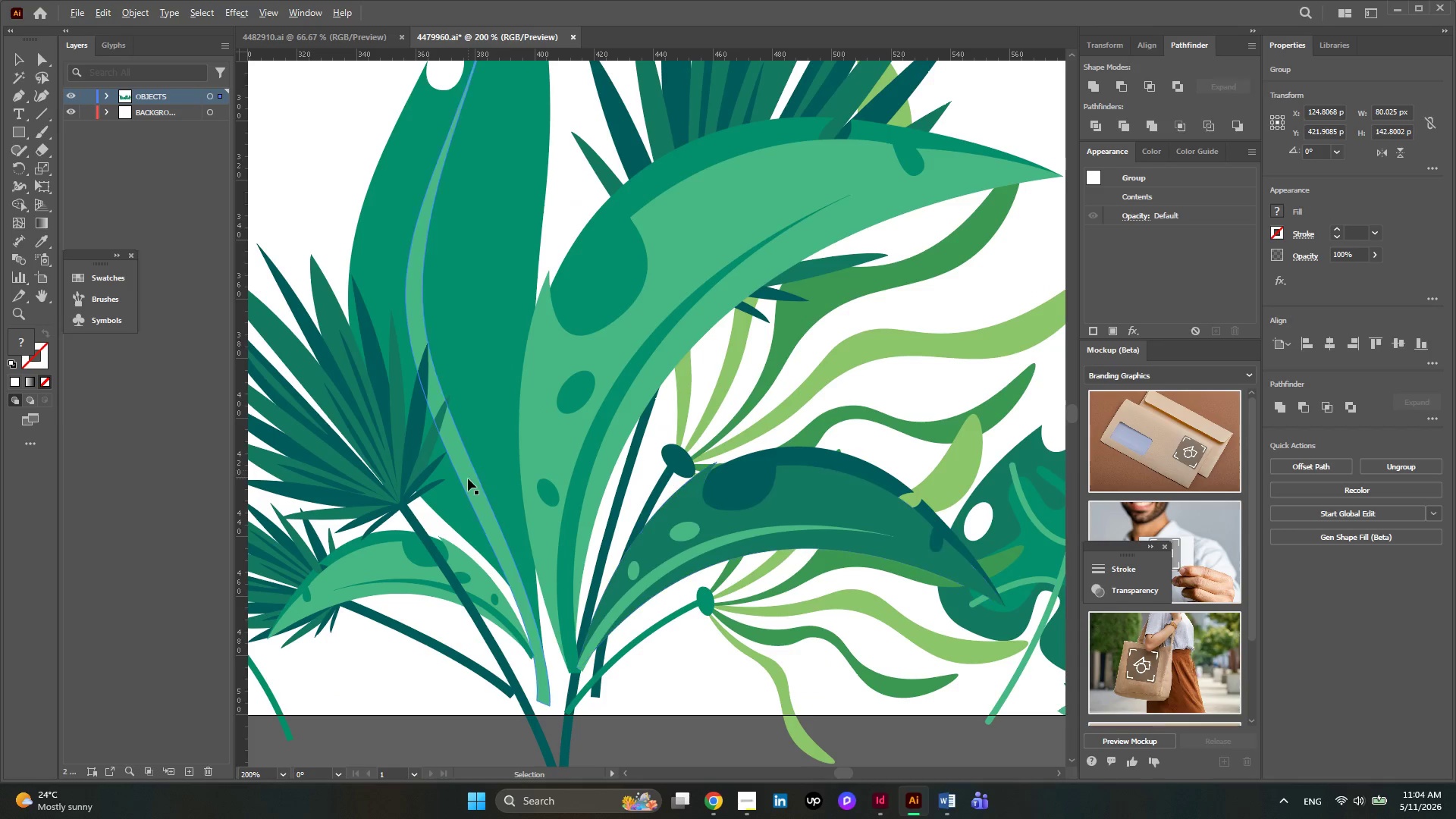 
hold_key(key=AltLeft, duration=0.48)
 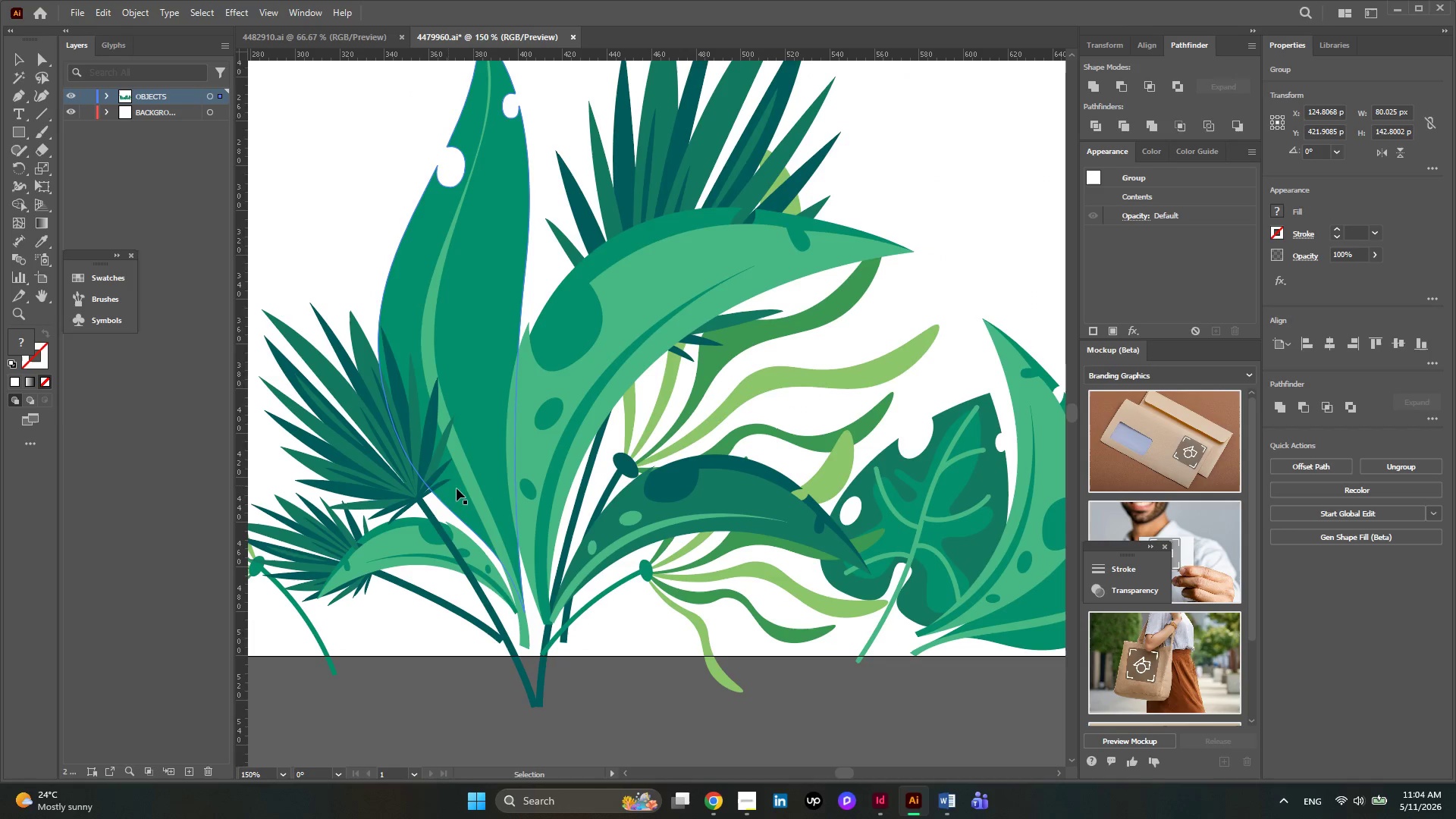 
scroll: coordinate [680, 506], scroll_direction: up, amount: 3.0
 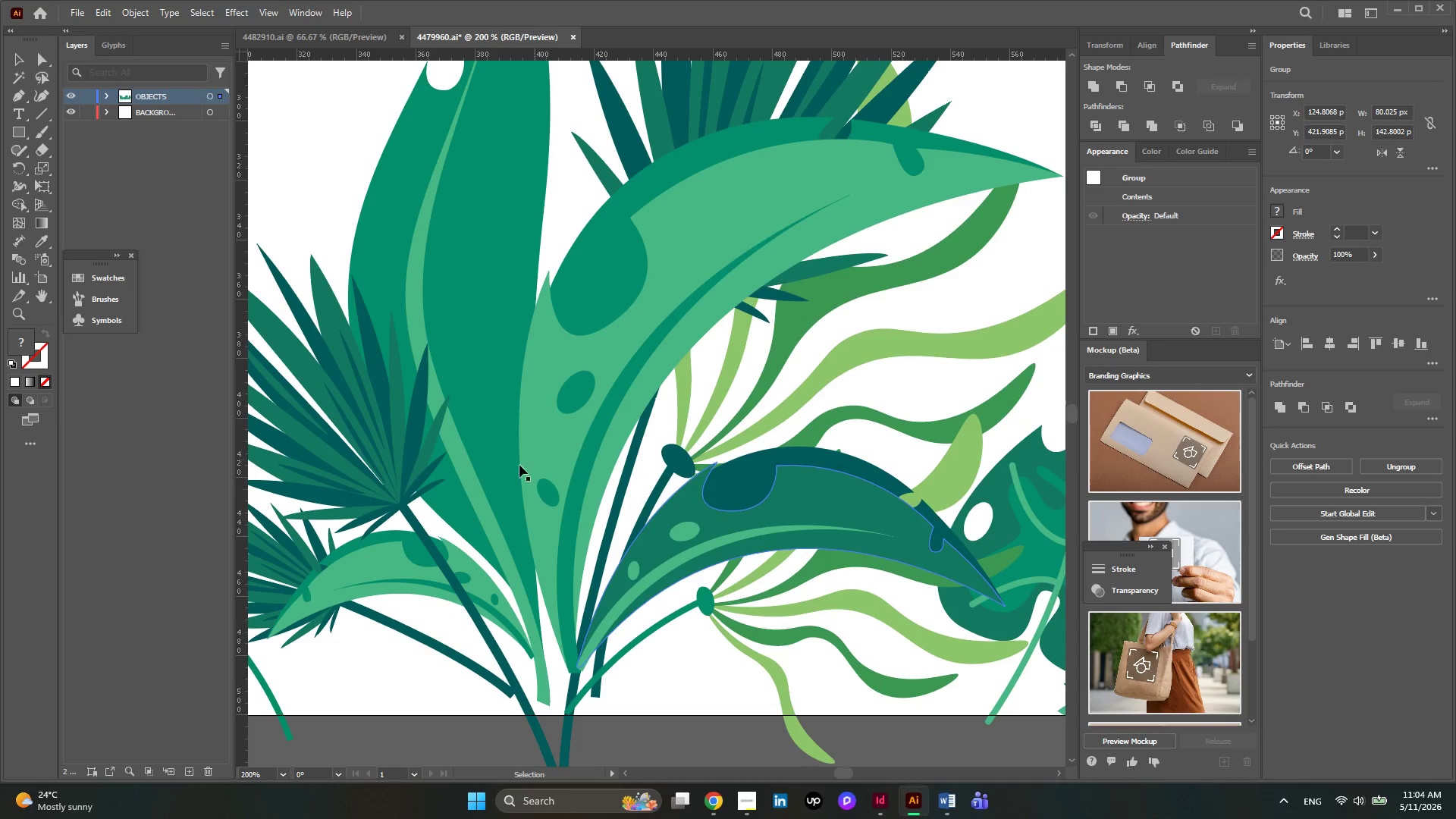 
scroll: coordinate [468, 479], scroll_direction: none, amount: 0.0
 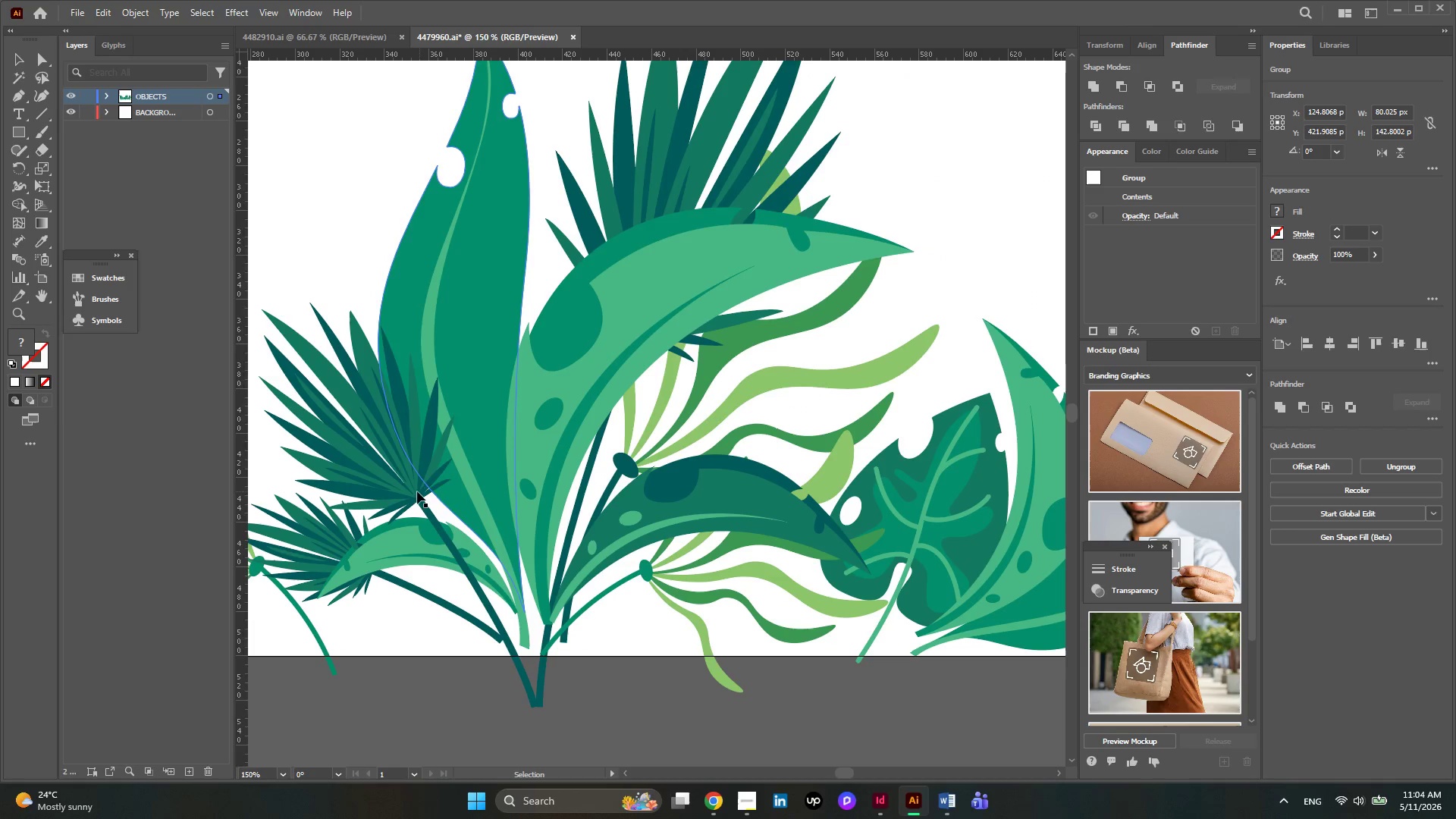 
left_click([402, 491])
 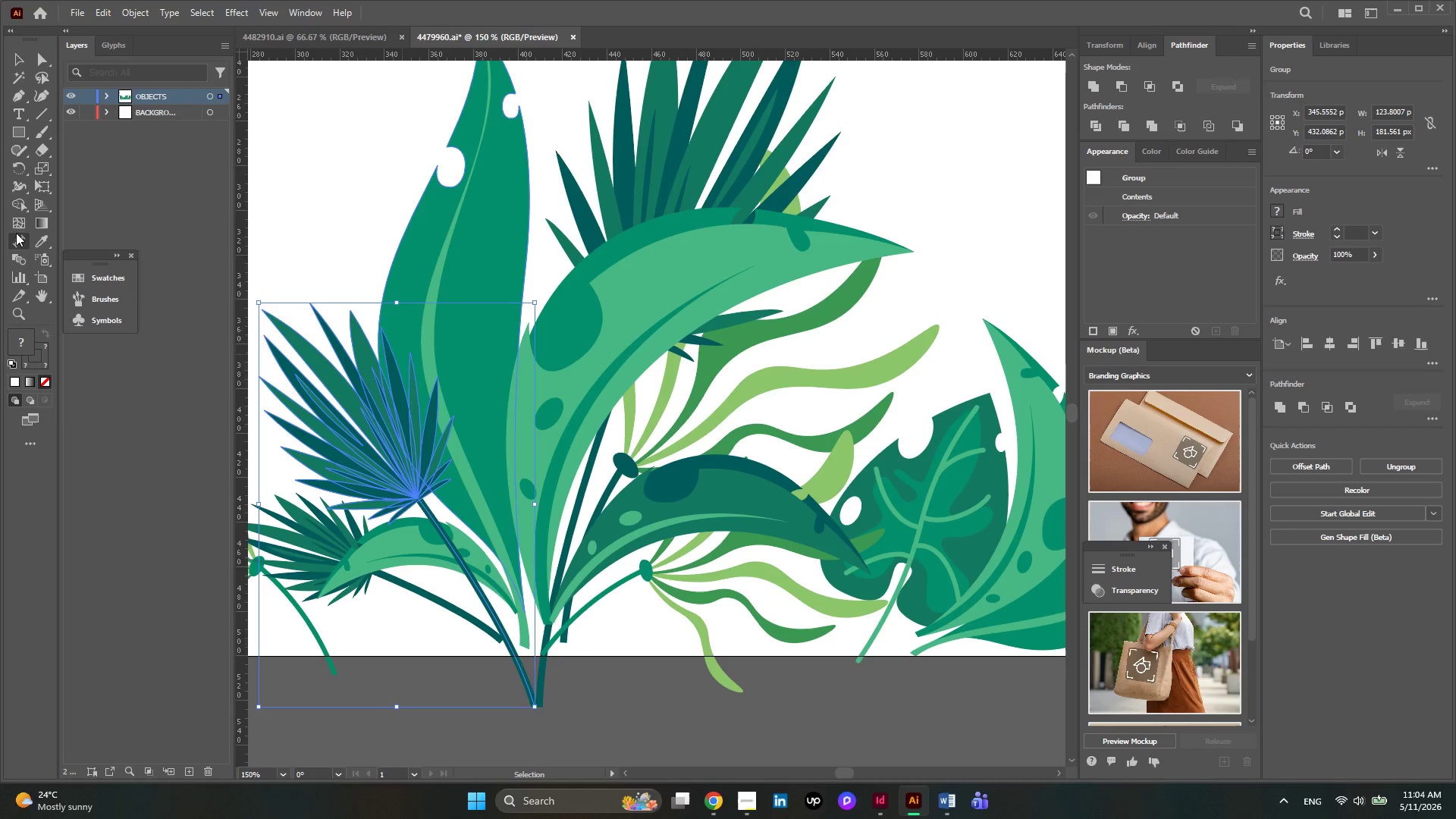 
left_click([37, 243])
 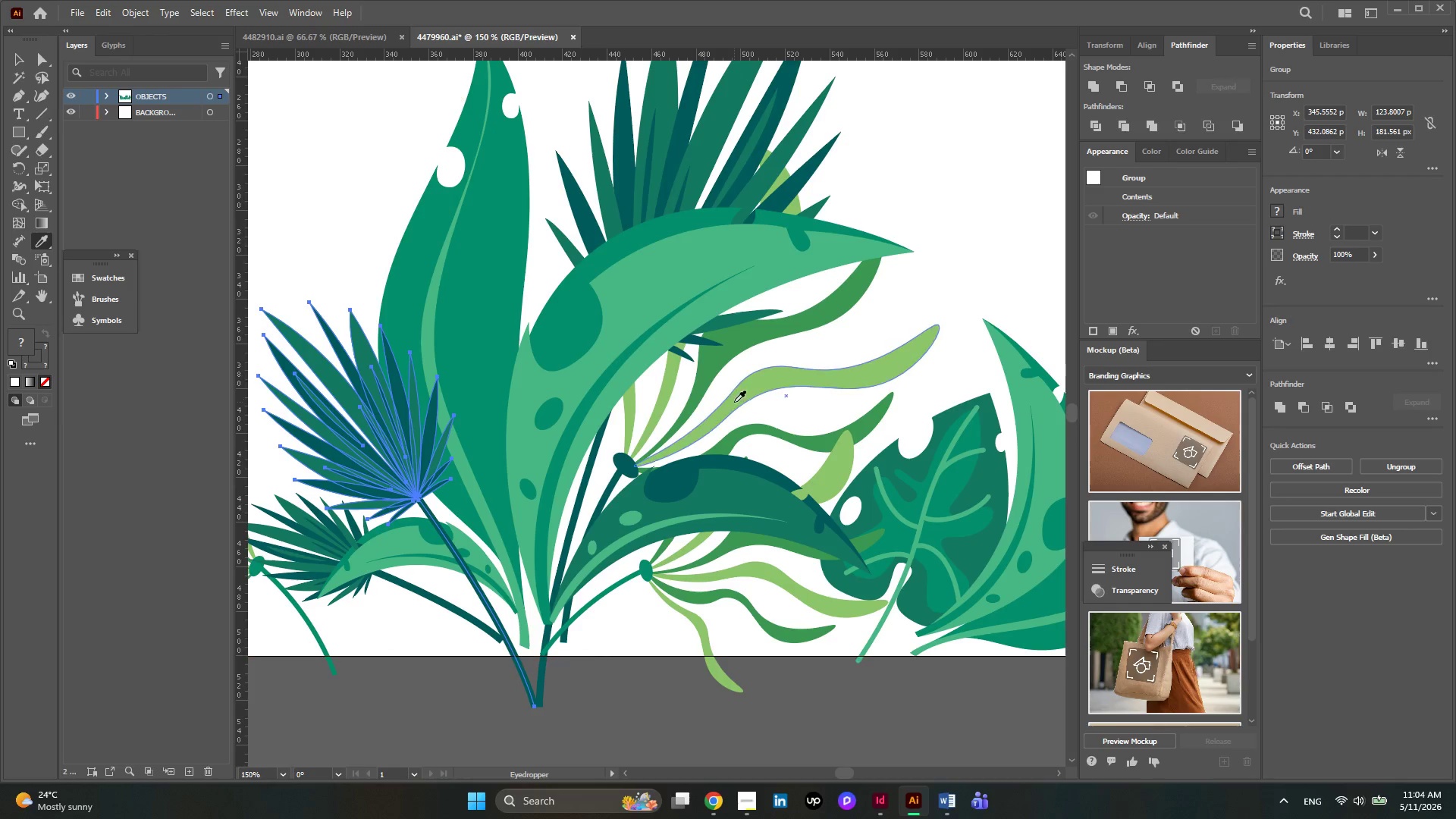 
left_click([734, 405])
 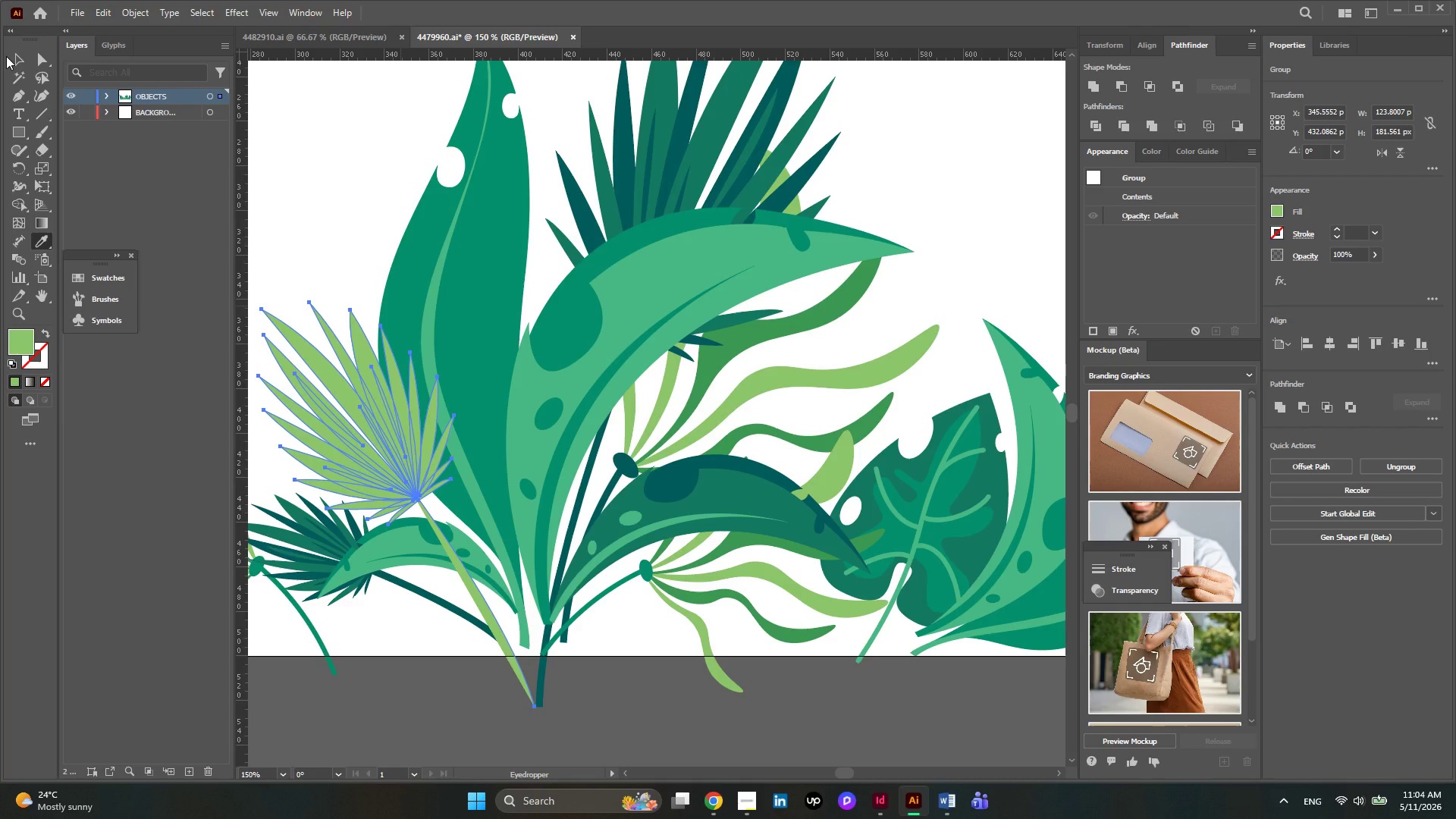 
left_click([8, 56])
 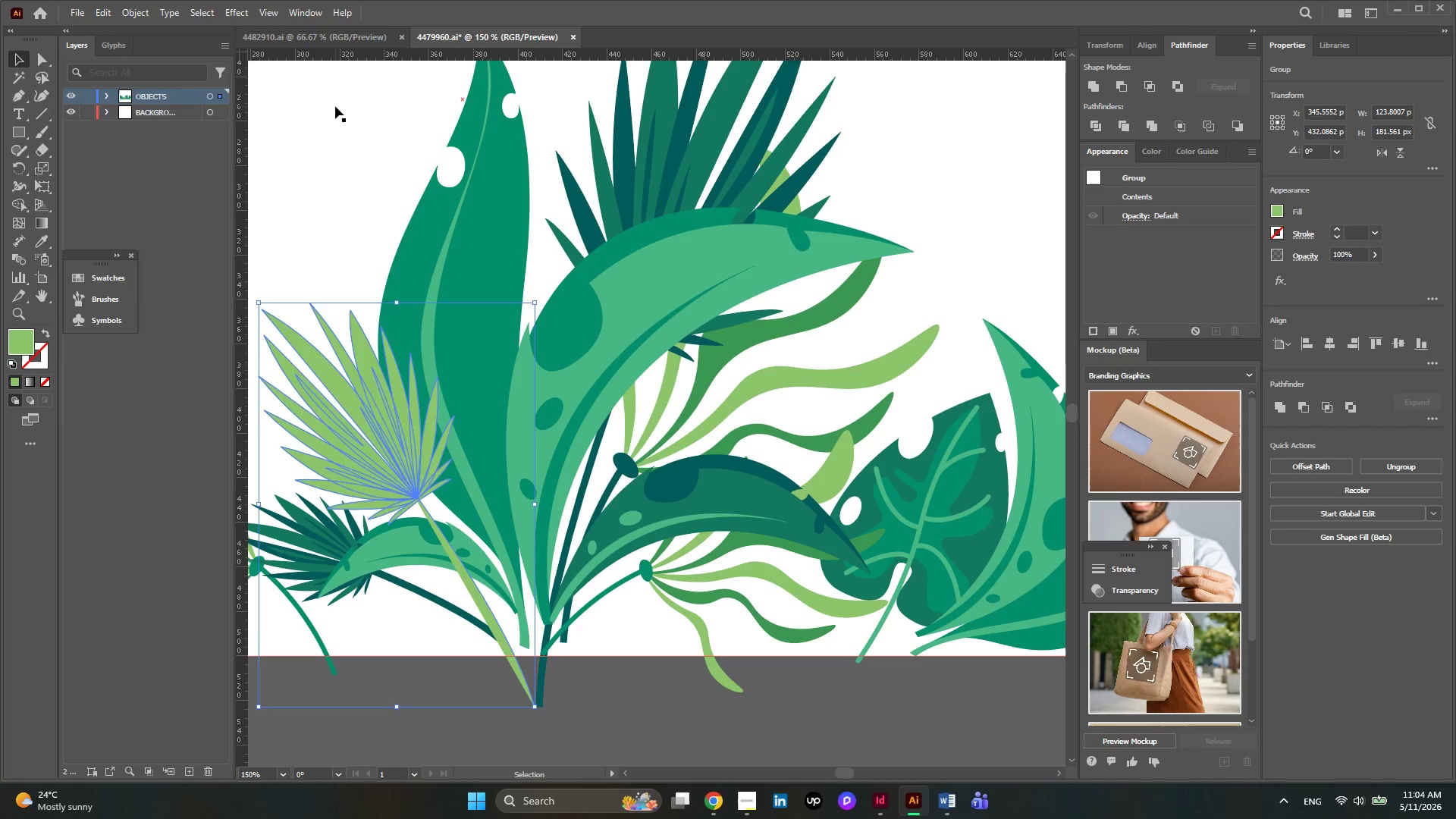 
left_click([335, 106])
 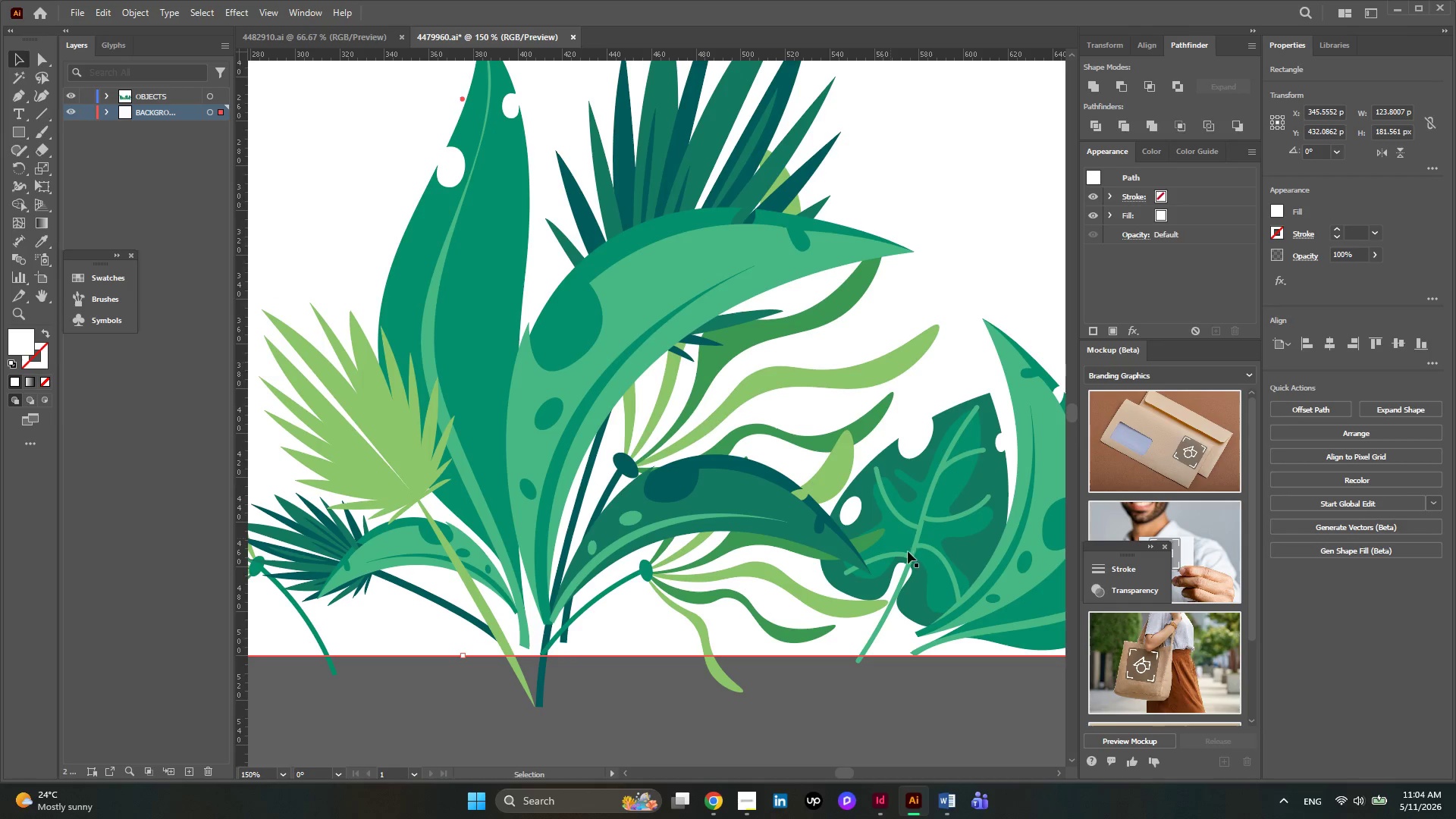 
hold_key(key=AltLeft, duration=0.64)
scroll: coordinate [921, 557], scroll_direction: down, amount: 2.0
 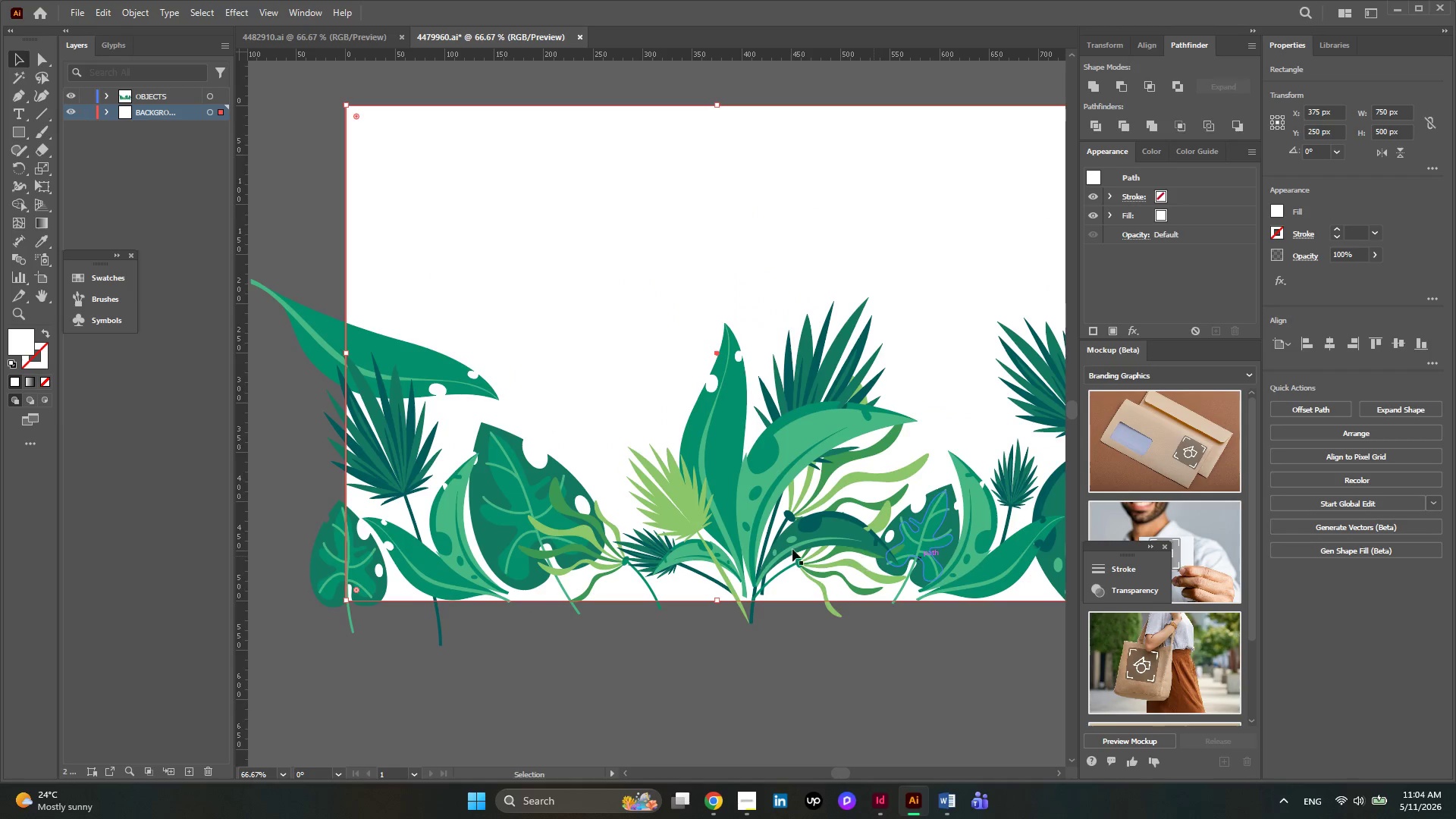 
hold_key(key=AltLeft, duration=0.52)
scroll: coordinate [646, 532], scroll_direction: down, amount: 1.0
 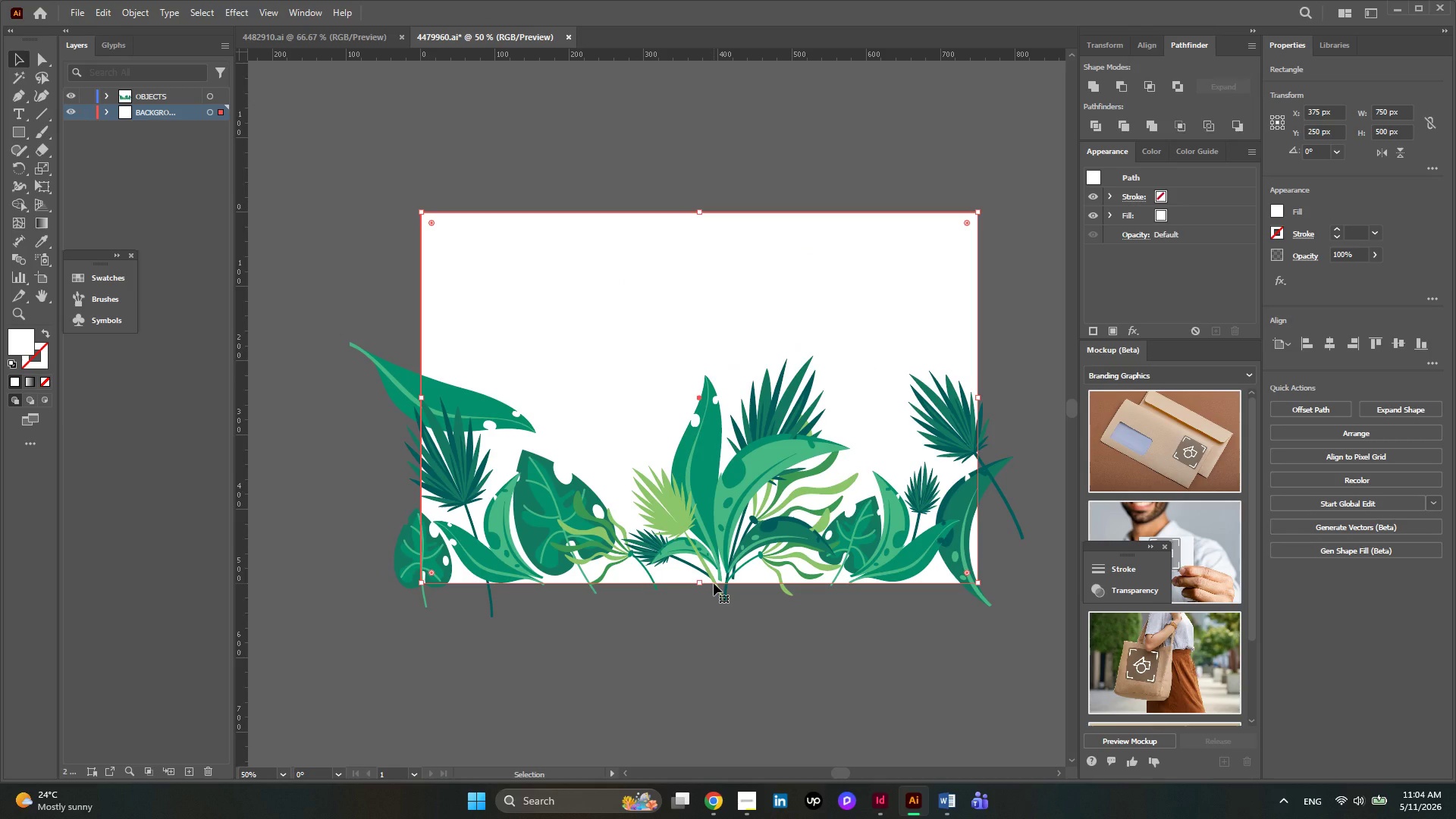 
key(Alt+AltLeft)
 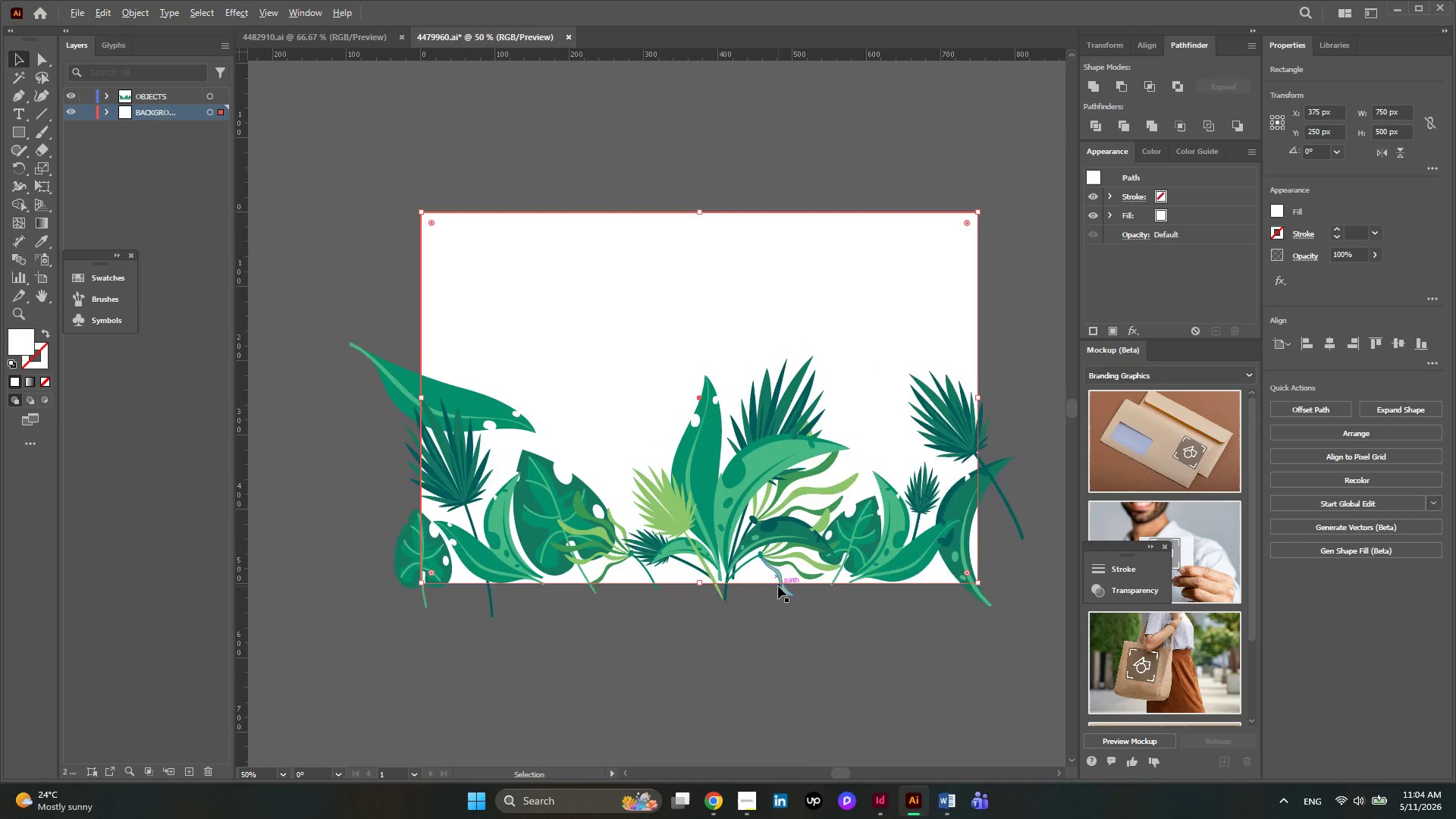 
key(Alt+AltLeft)
 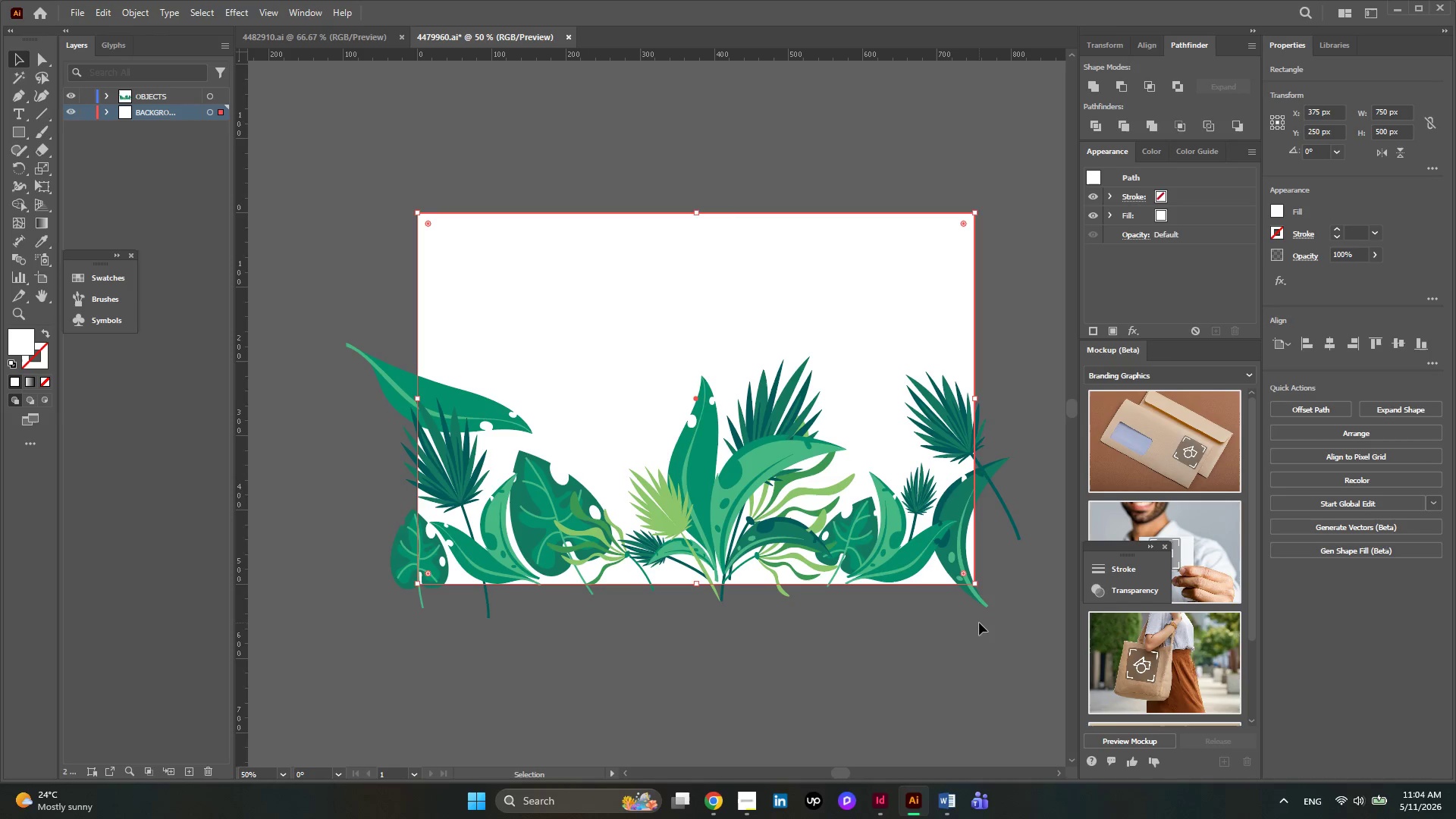 
scroll: coordinate [764, 589], scroll_direction: none, amount: 0.0
 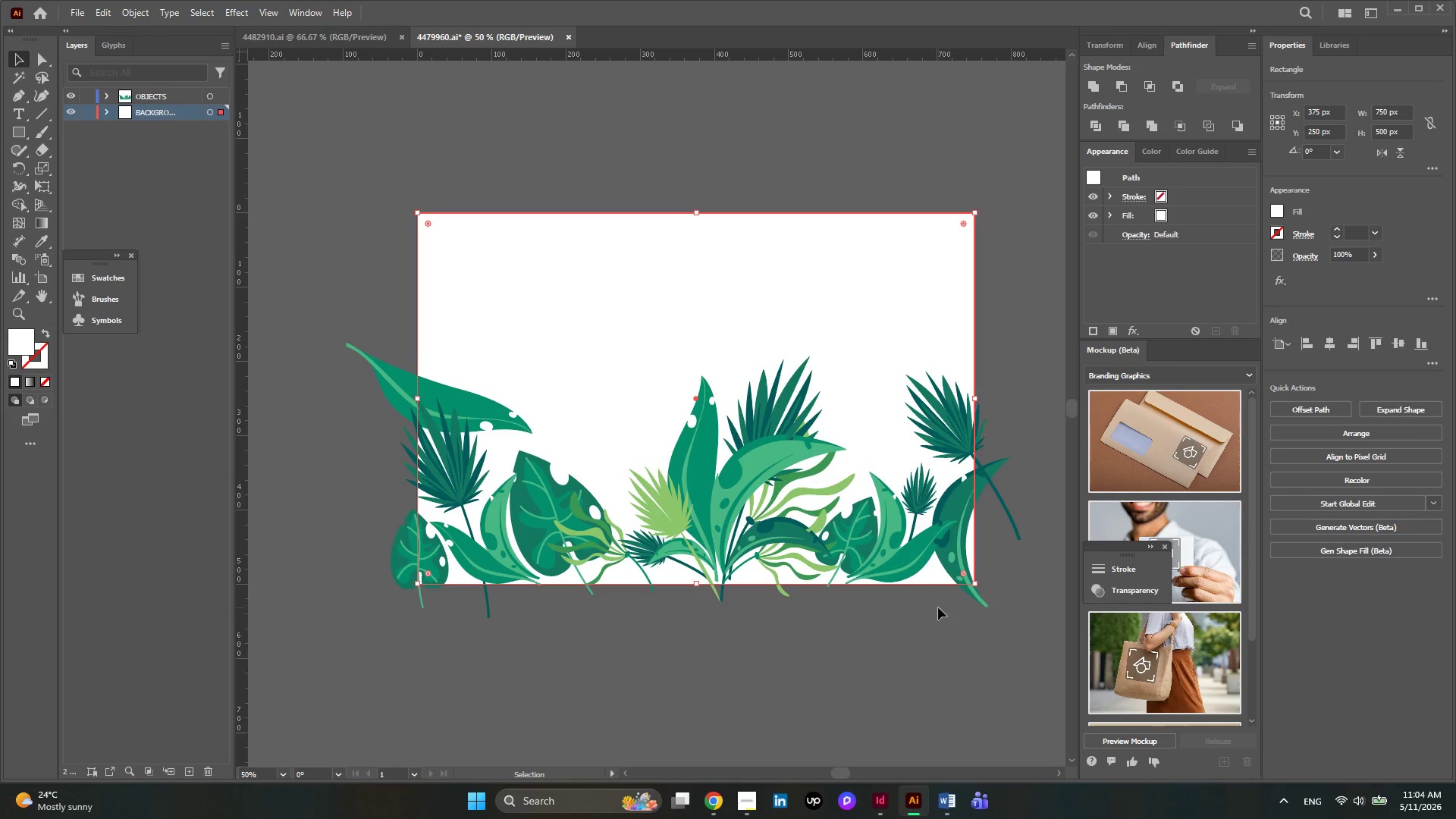 
left_click_drag(start_coordinate=[992, 642], to_coordinate=[309, 394])
 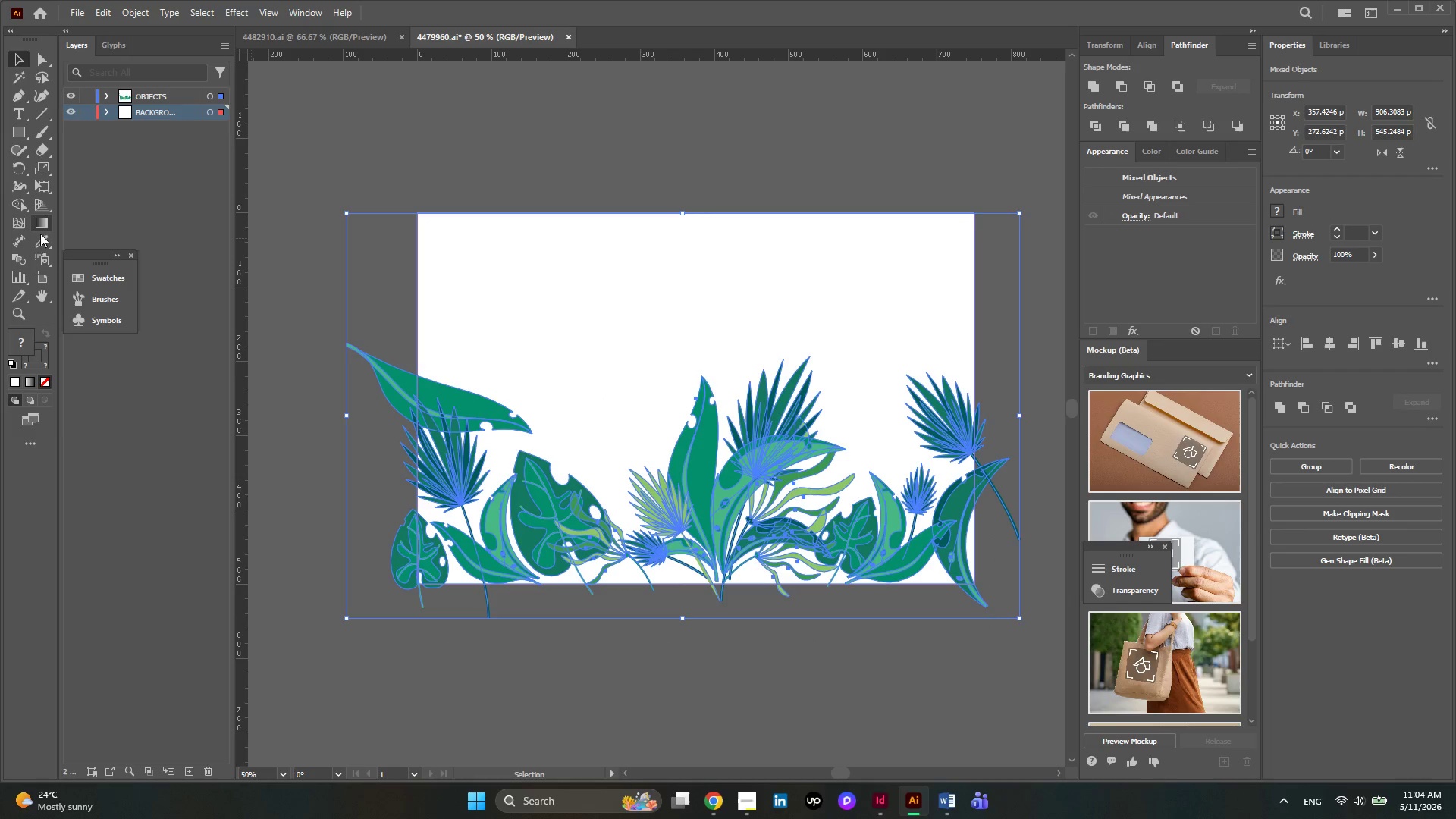 
left_click([38, 243])
 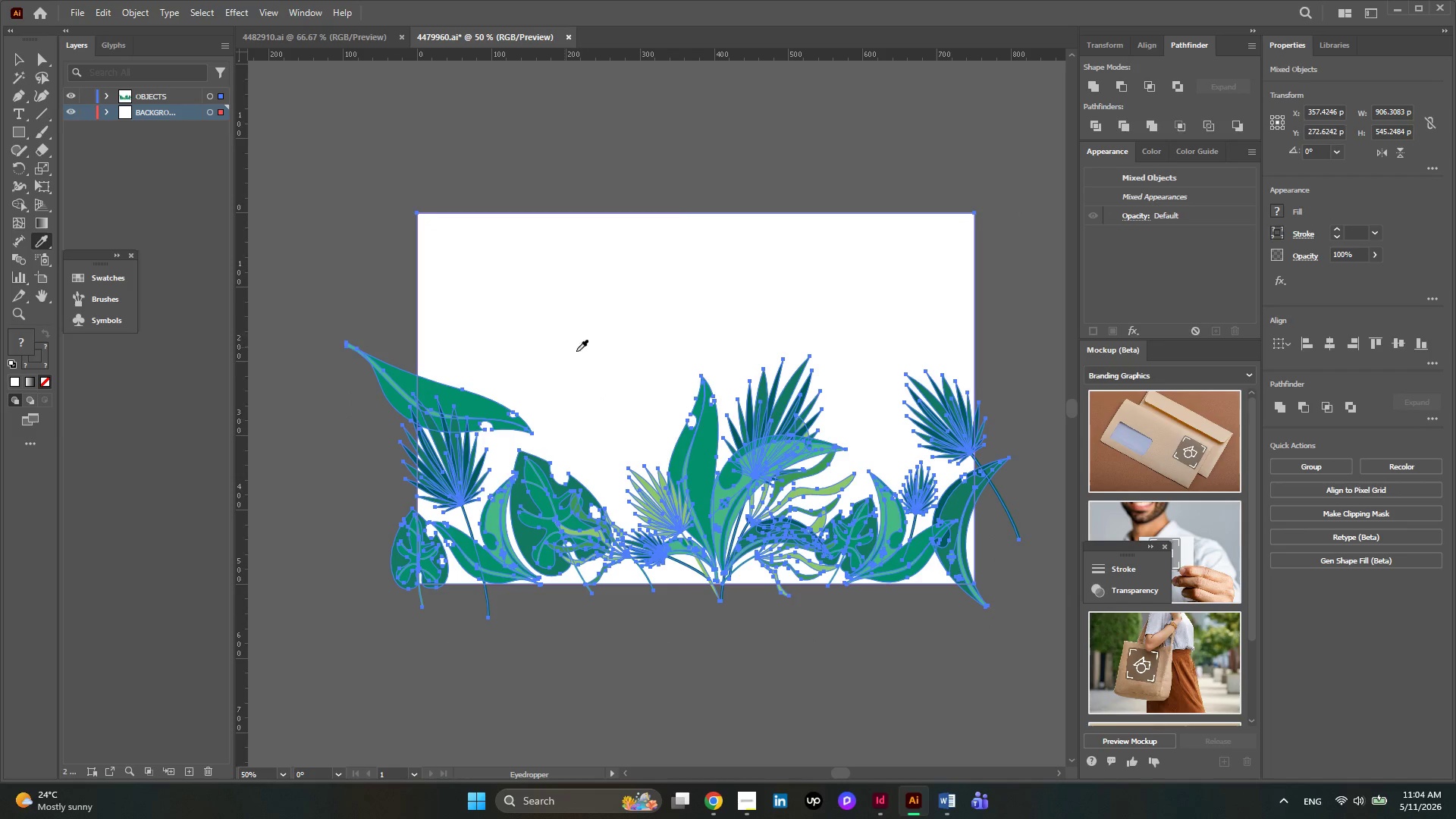 
hold_key(key=AltLeft, duration=0.45)
scroll: coordinate [740, 472], scroll_direction: up, amount: 2.0
 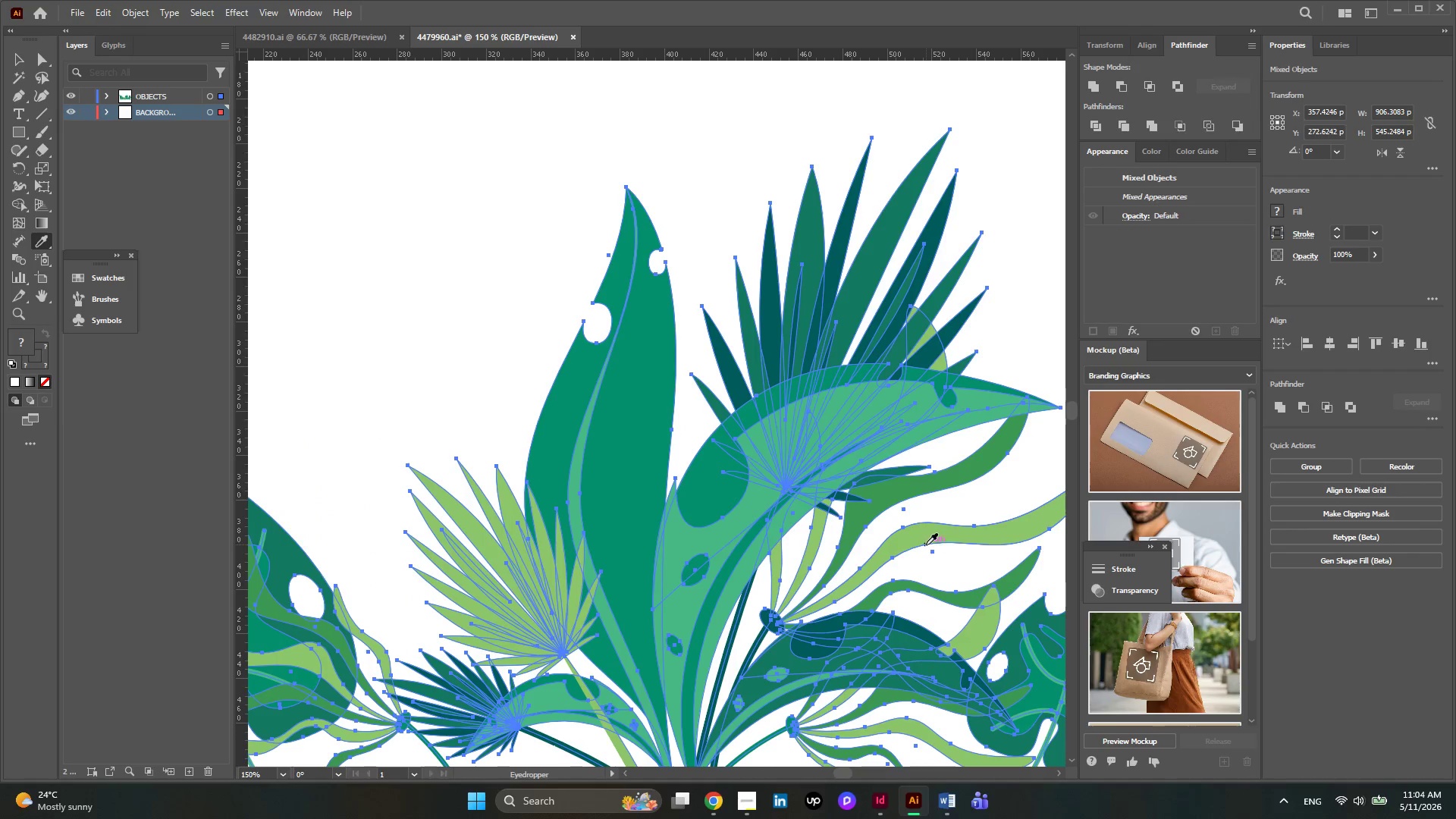 
left_click([925, 541])
 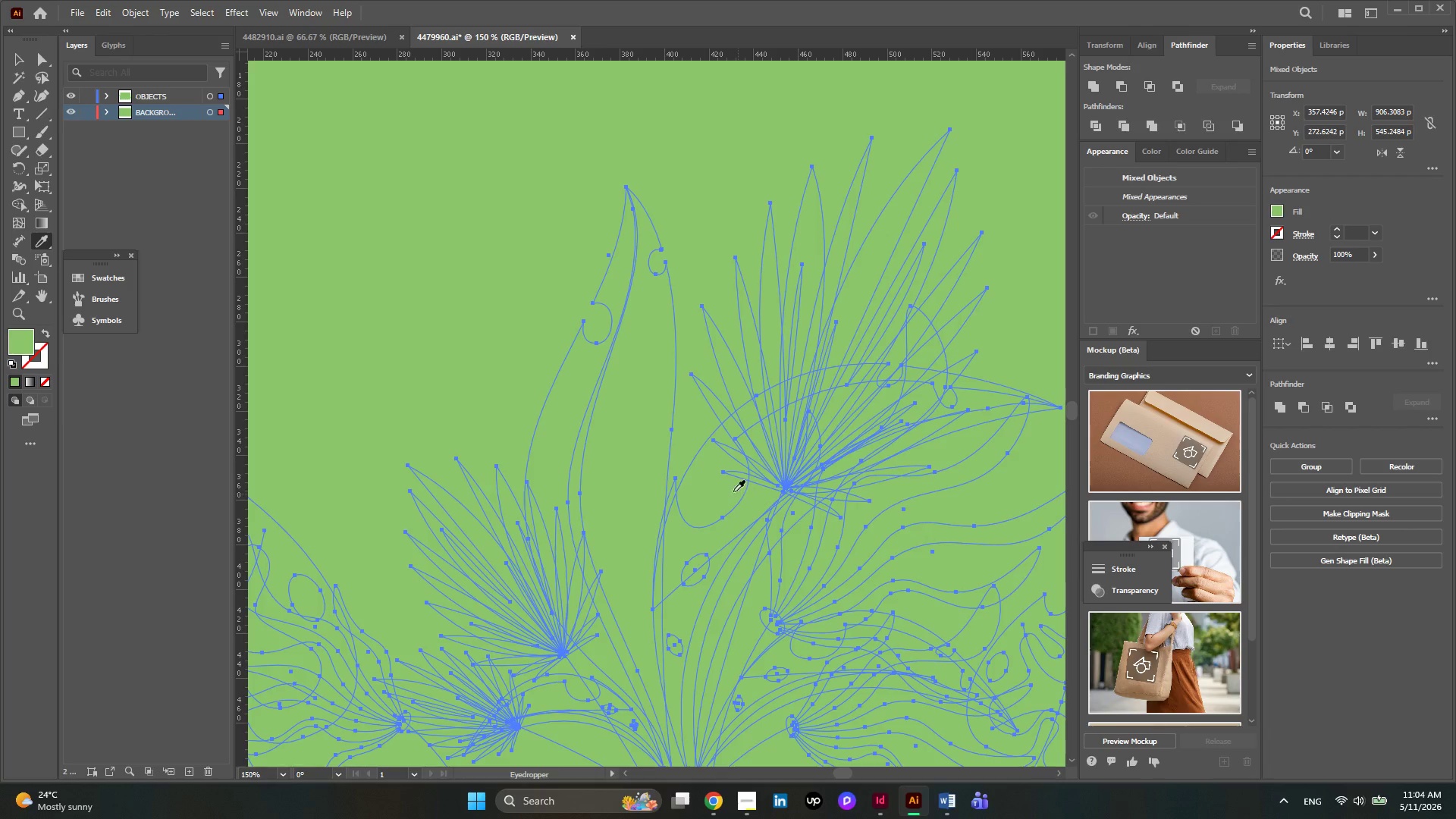 
hold_key(key=AltLeft, duration=0.48)
scroll: coordinate [727, 488], scroll_direction: down, amount: 1.0
 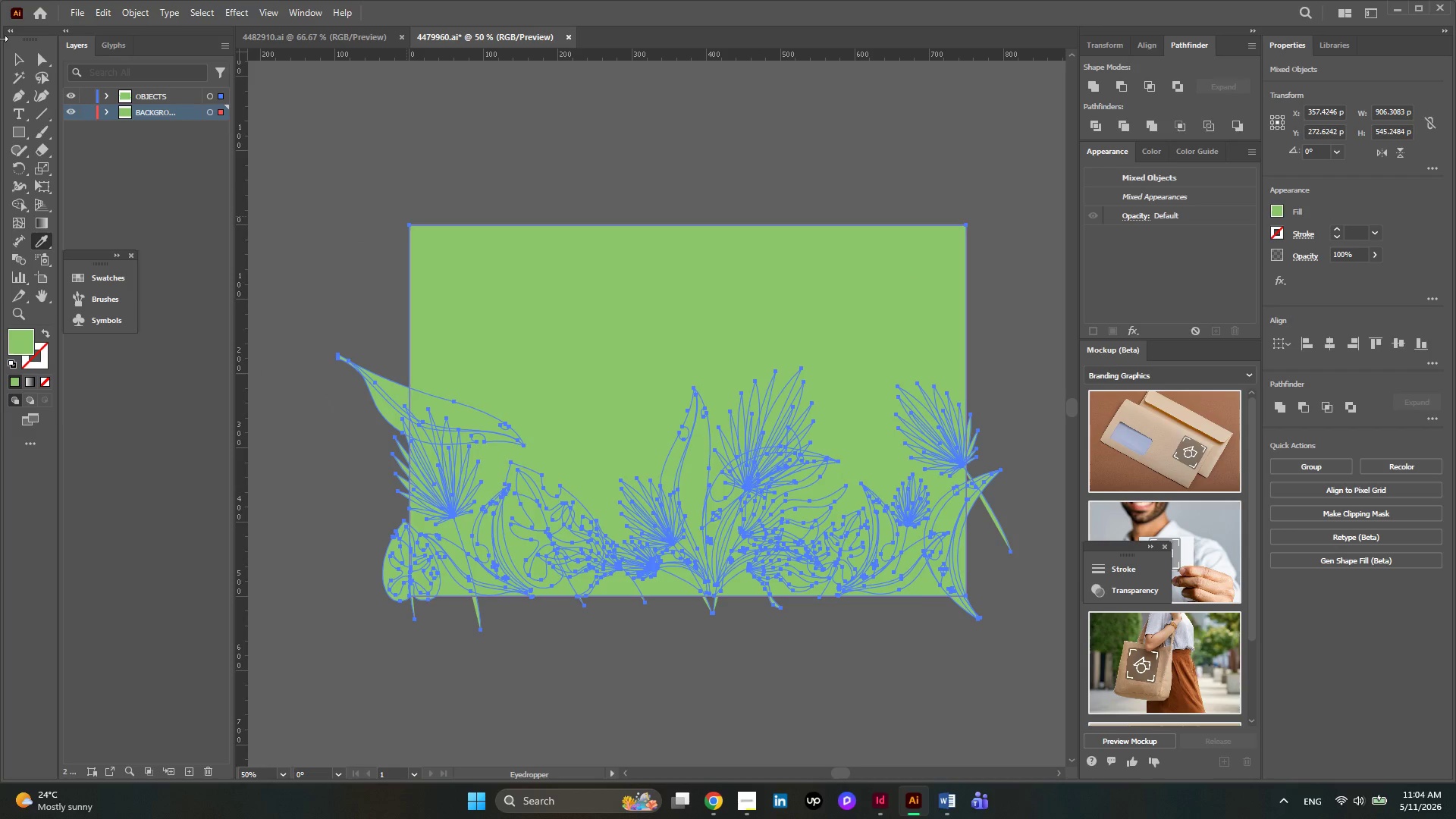 
left_click([14, 55])
 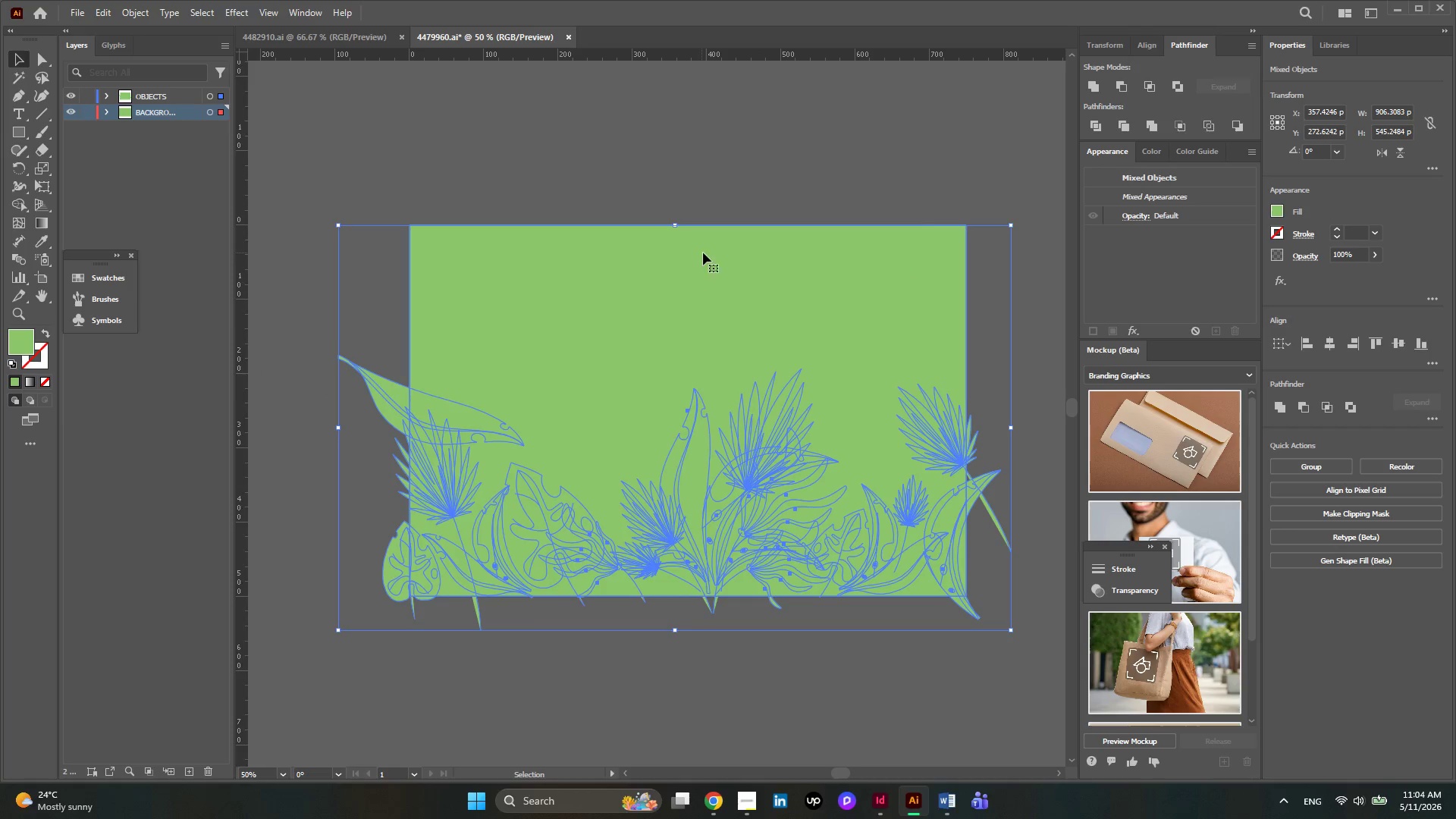 
left_click([703, 253])
 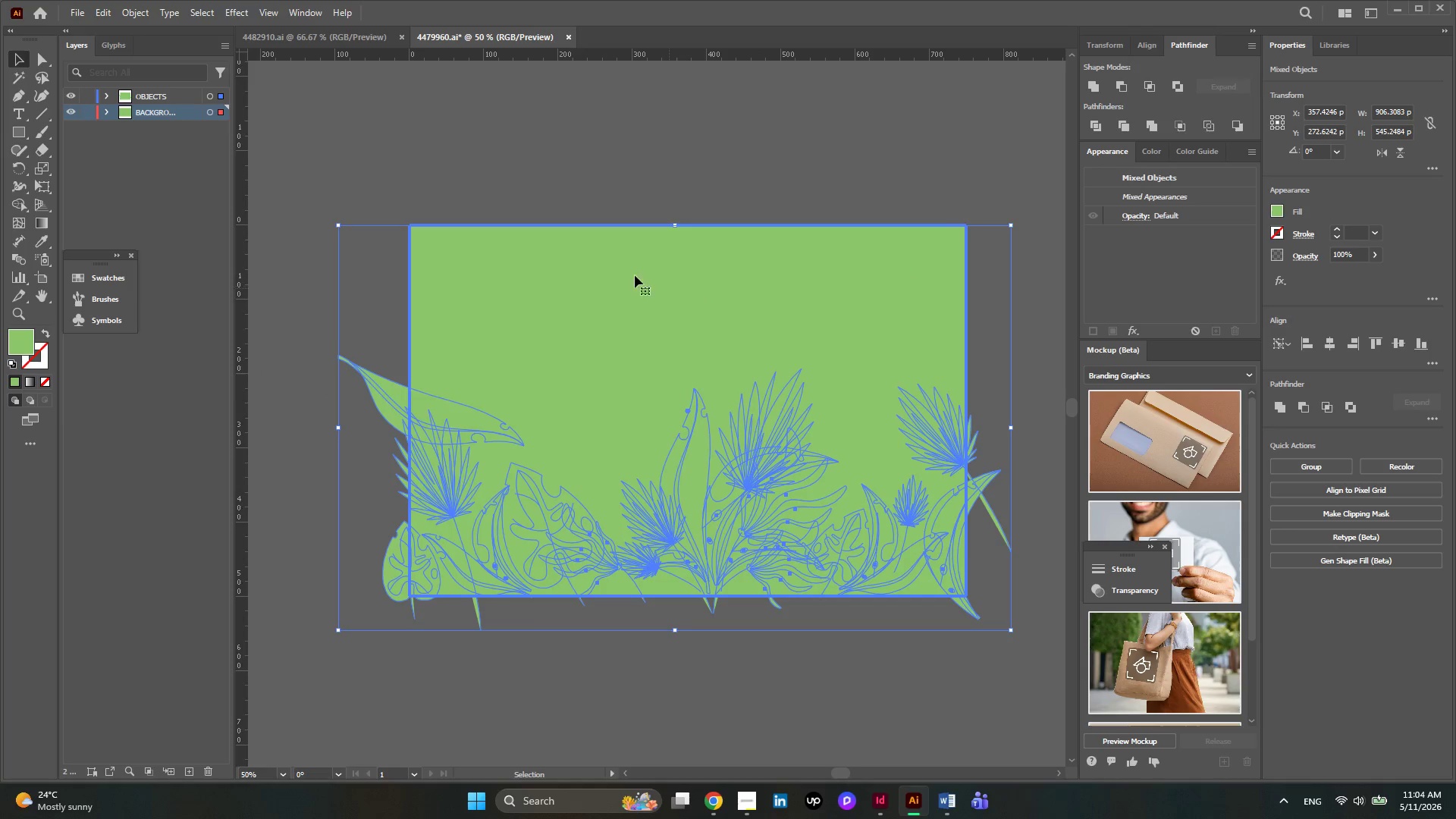 
left_click([583, 175])
 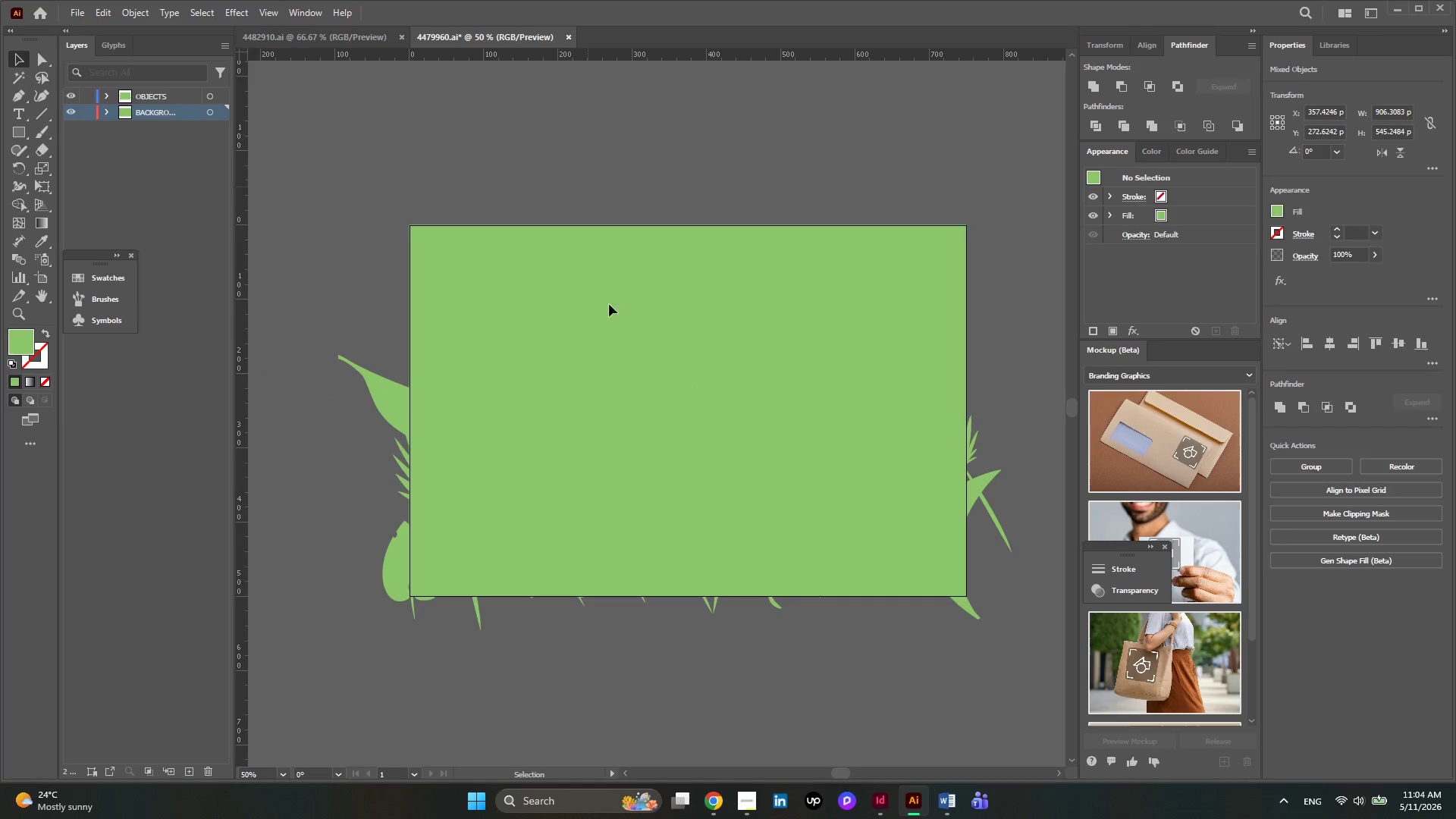 
left_click([611, 331])
 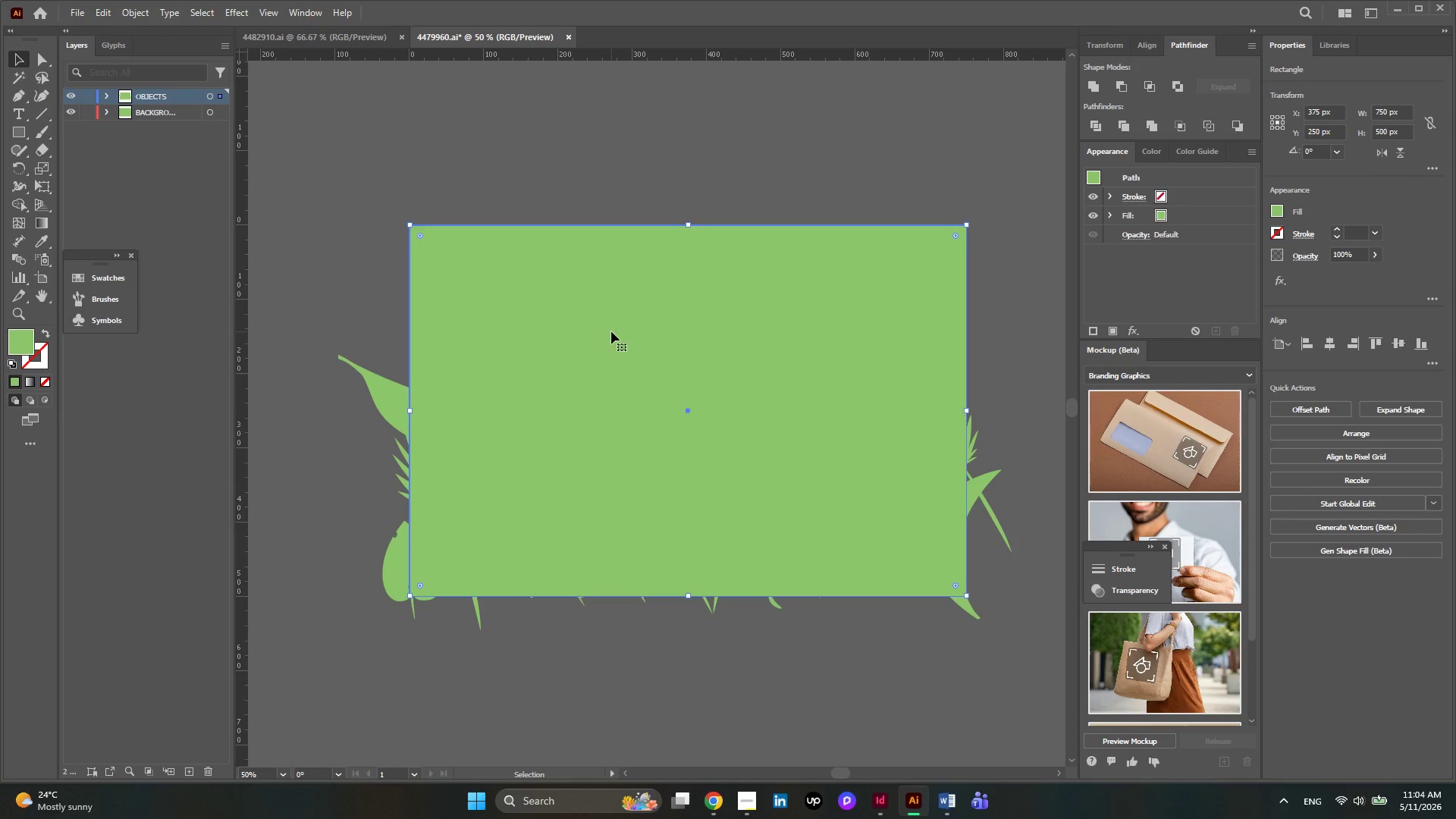 
key(Delete)
 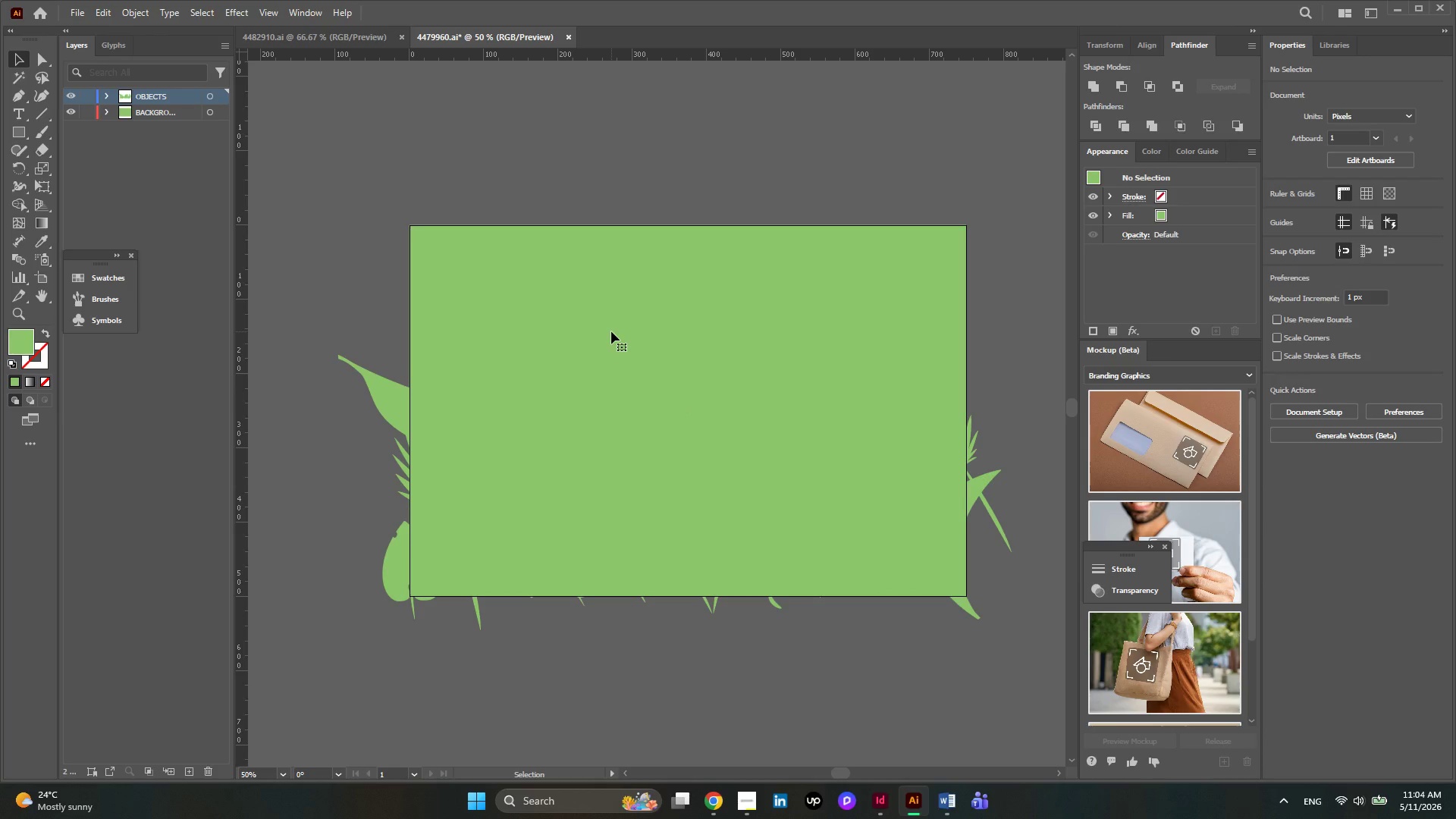 
left_click([611, 331])
 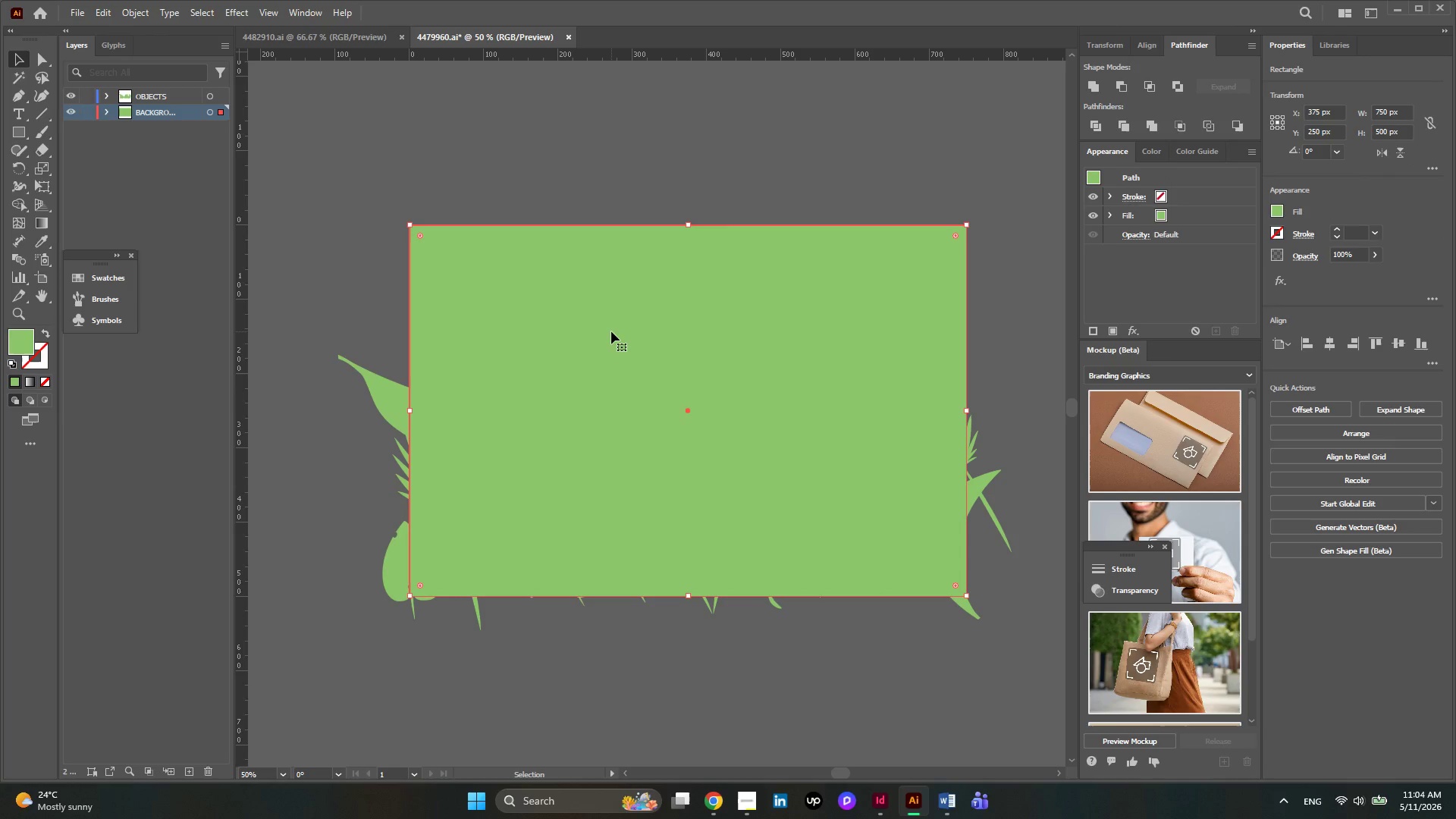 
key(Delete)
 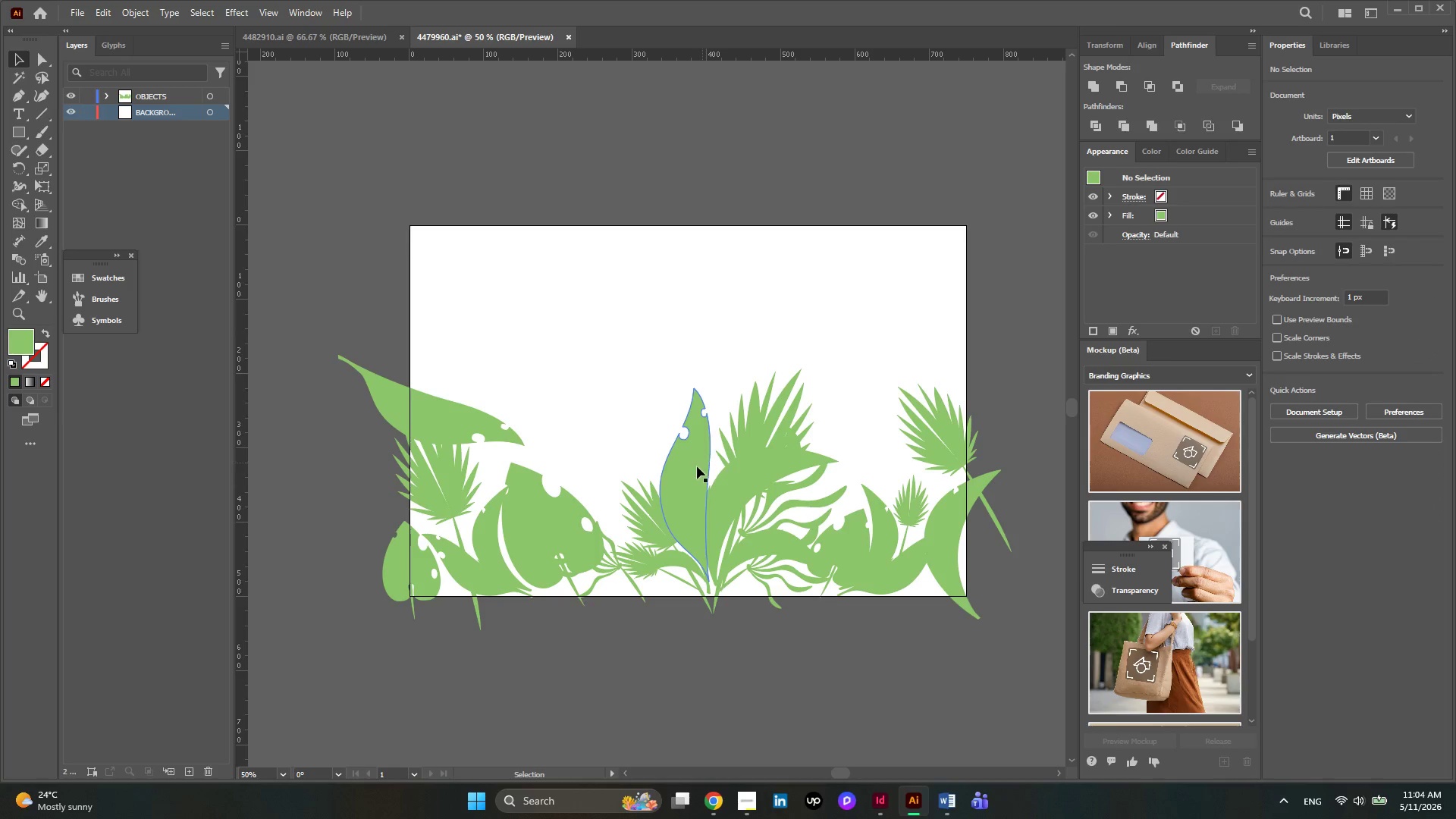 
left_click([692, 475])
 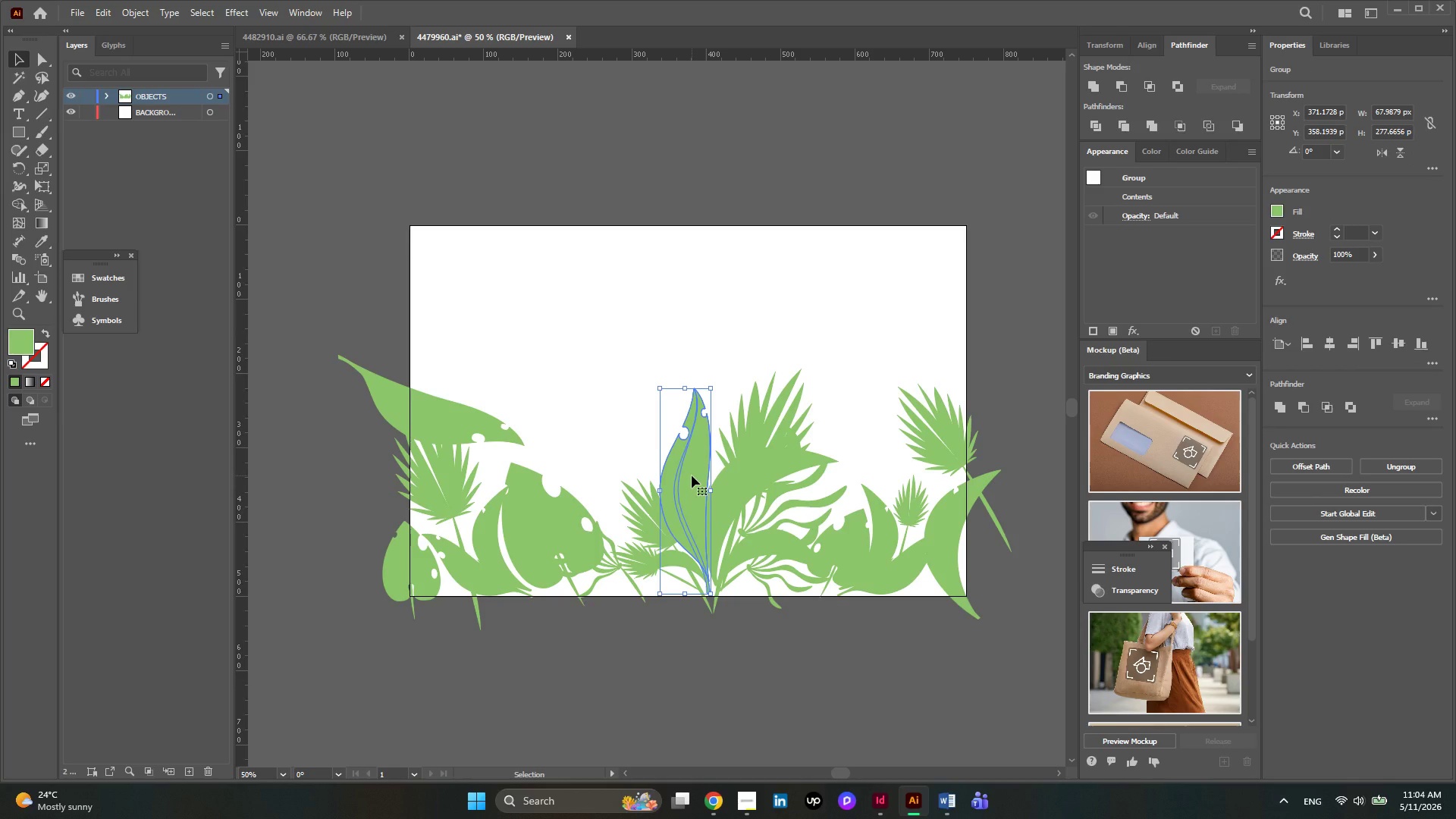 
left_click_drag(start_coordinate=[692, 475], to_coordinate=[588, 332])
 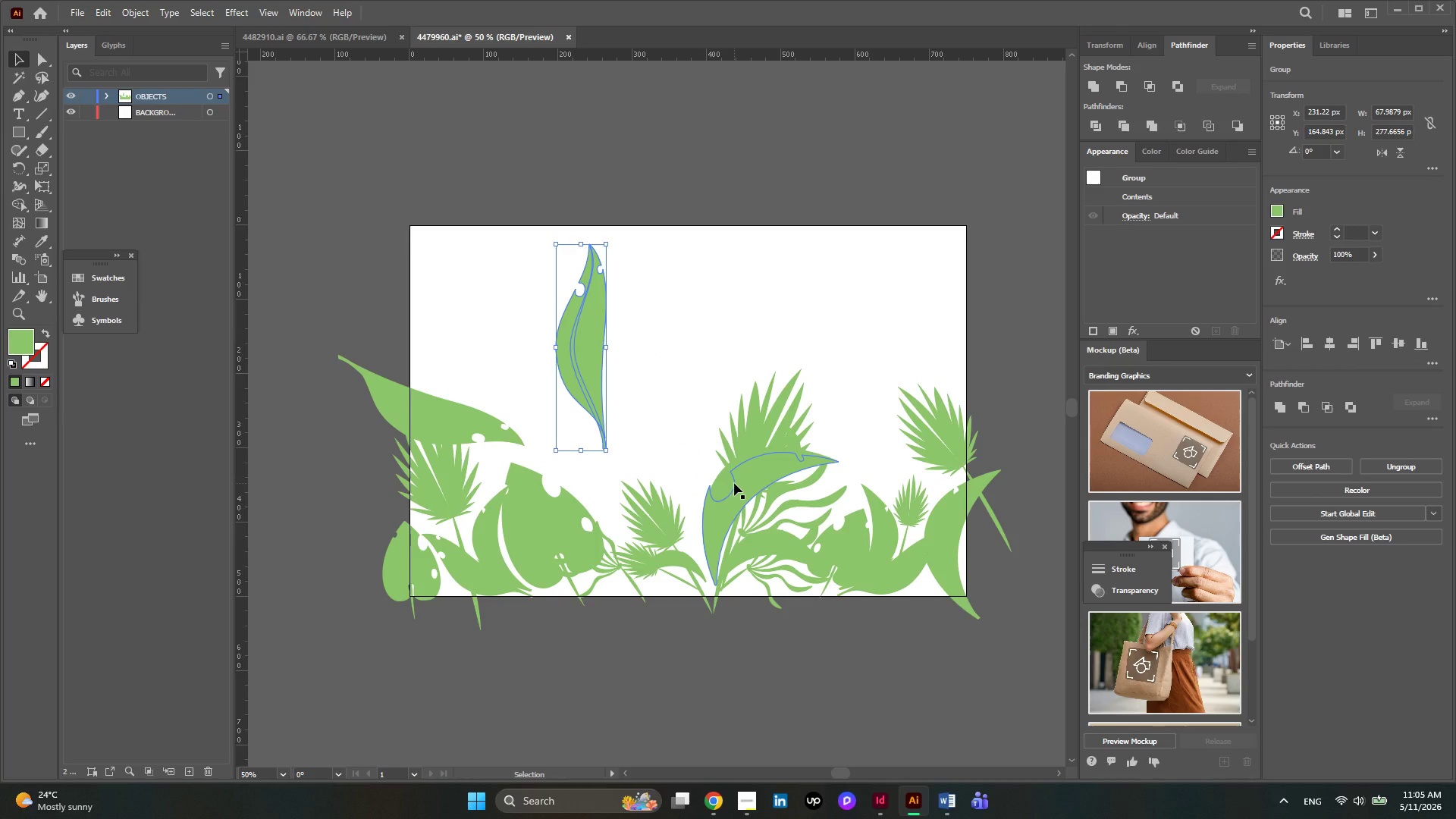 
left_click_drag(start_coordinate=[734, 483], to_coordinate=[661, 330])
 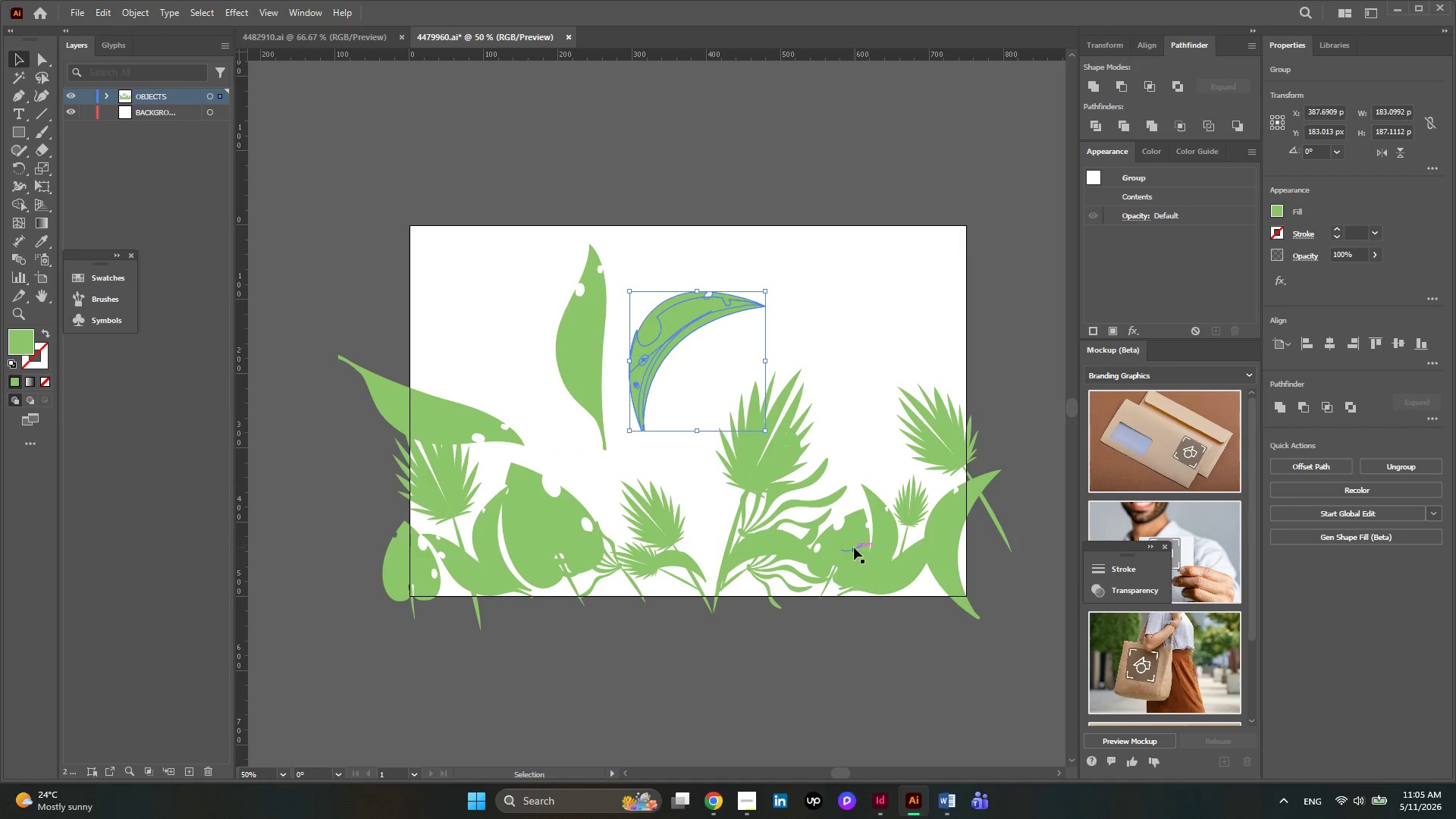 
left_click_drag(start_coordinate=[864, 554], to_coordinate=[861, 370])
 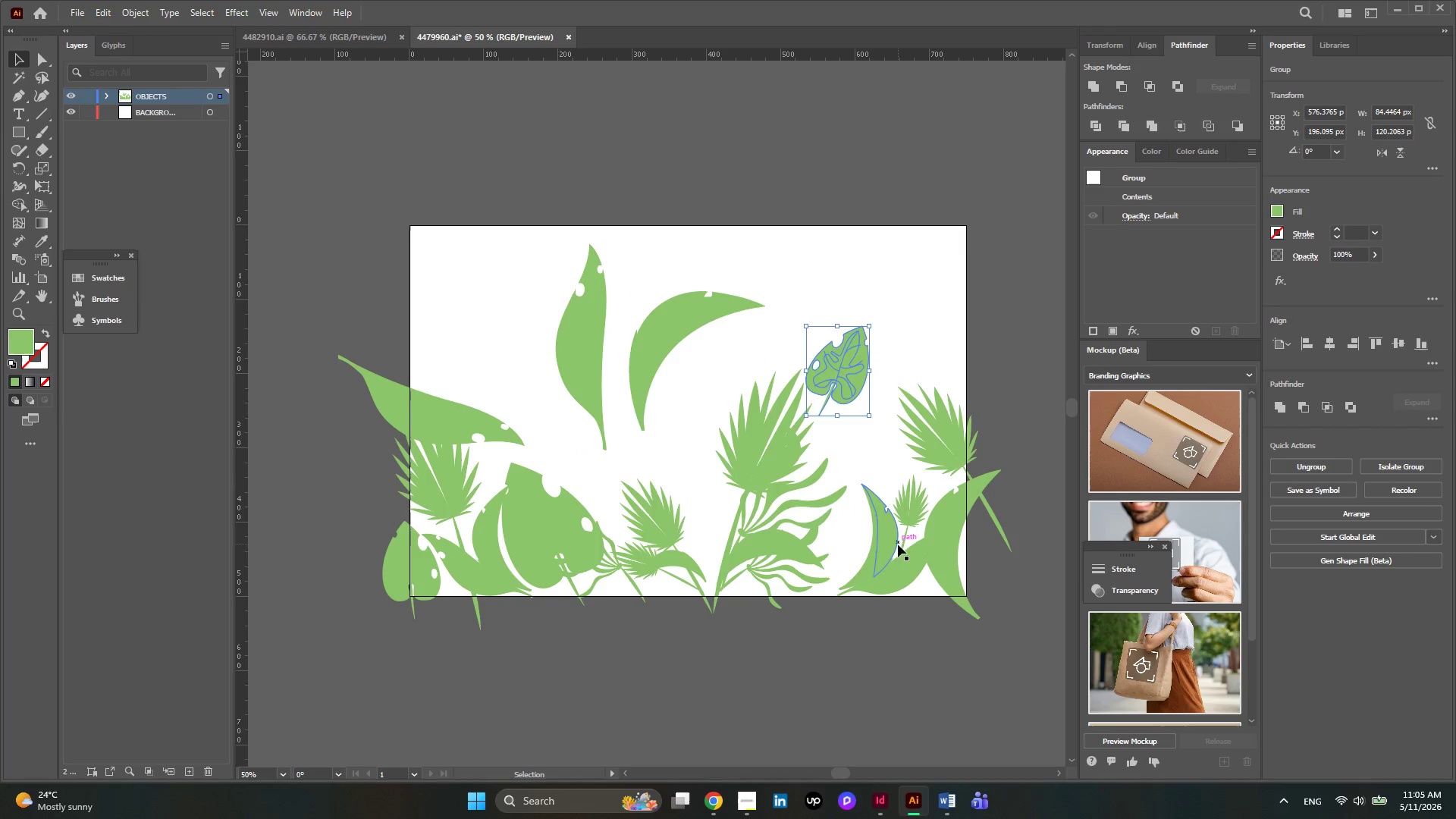 
left_click_drag(start_coordinate=[897, 555], to_coordinate=[879, 380])
 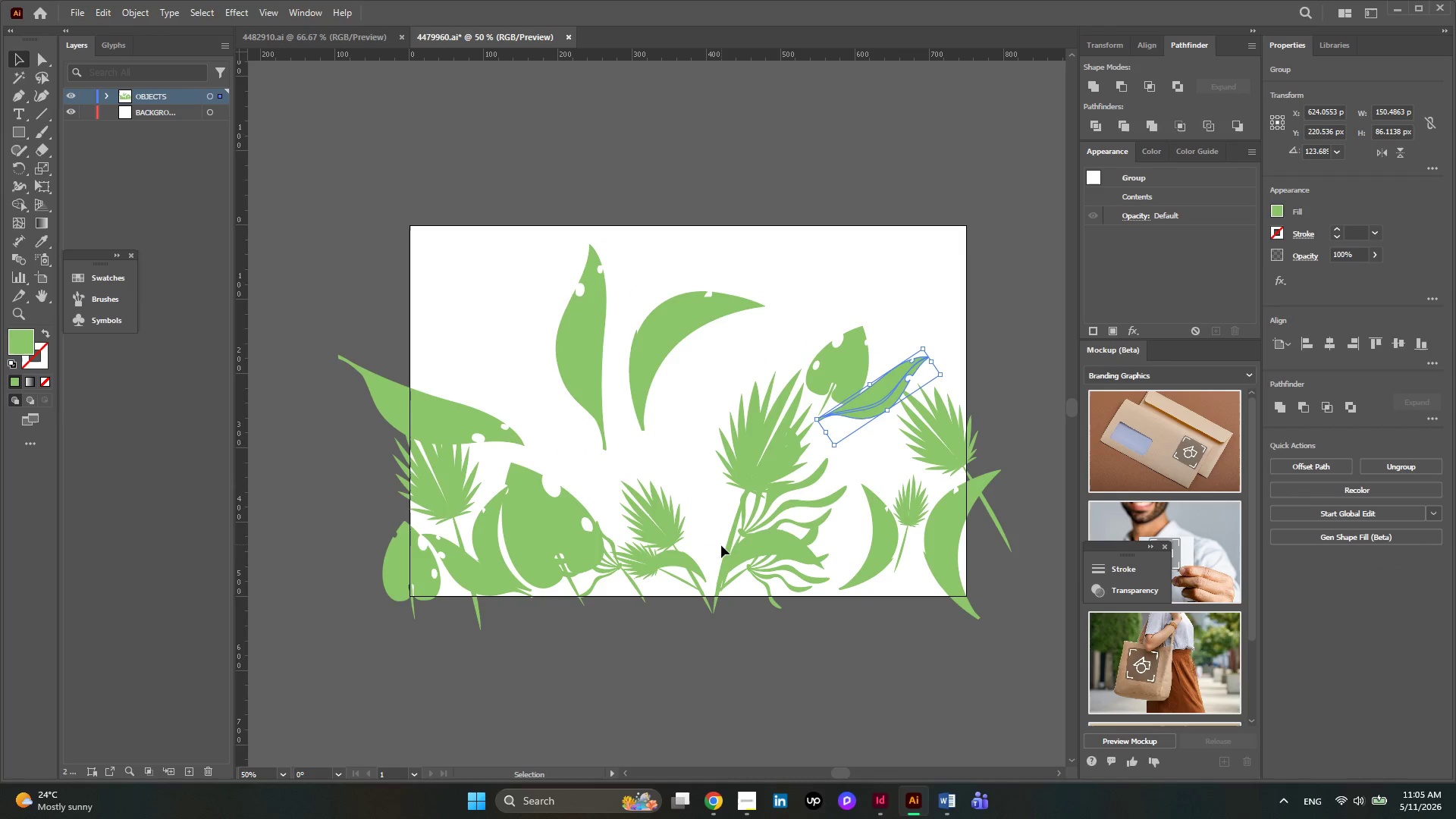 
left_click_drag(start_coordinate=[726, 553], to_coordinate=[706, 480])
 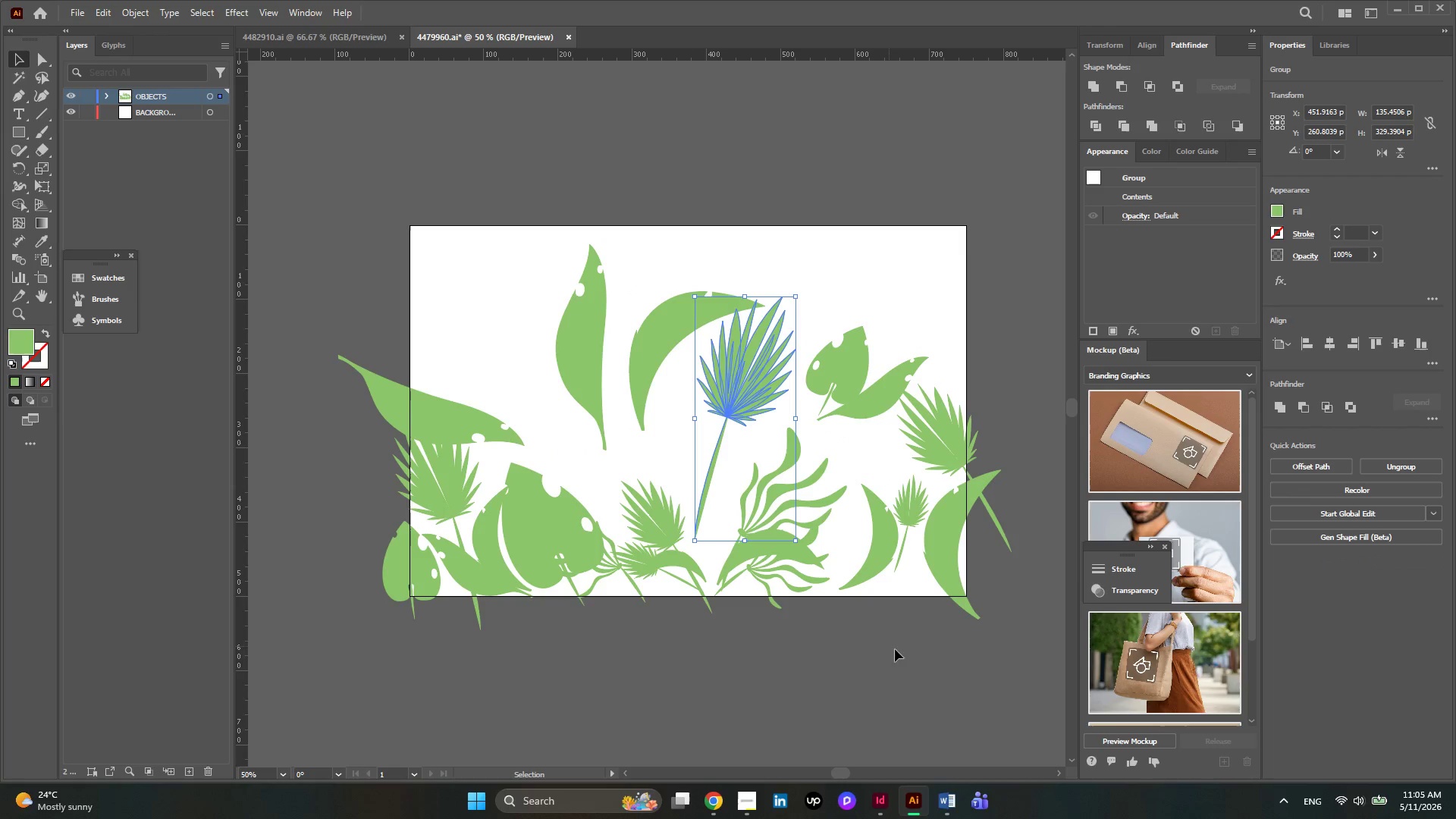 
left_click_drag(start_coordinate=[974, 672], to_coordinate=[457, 322])
 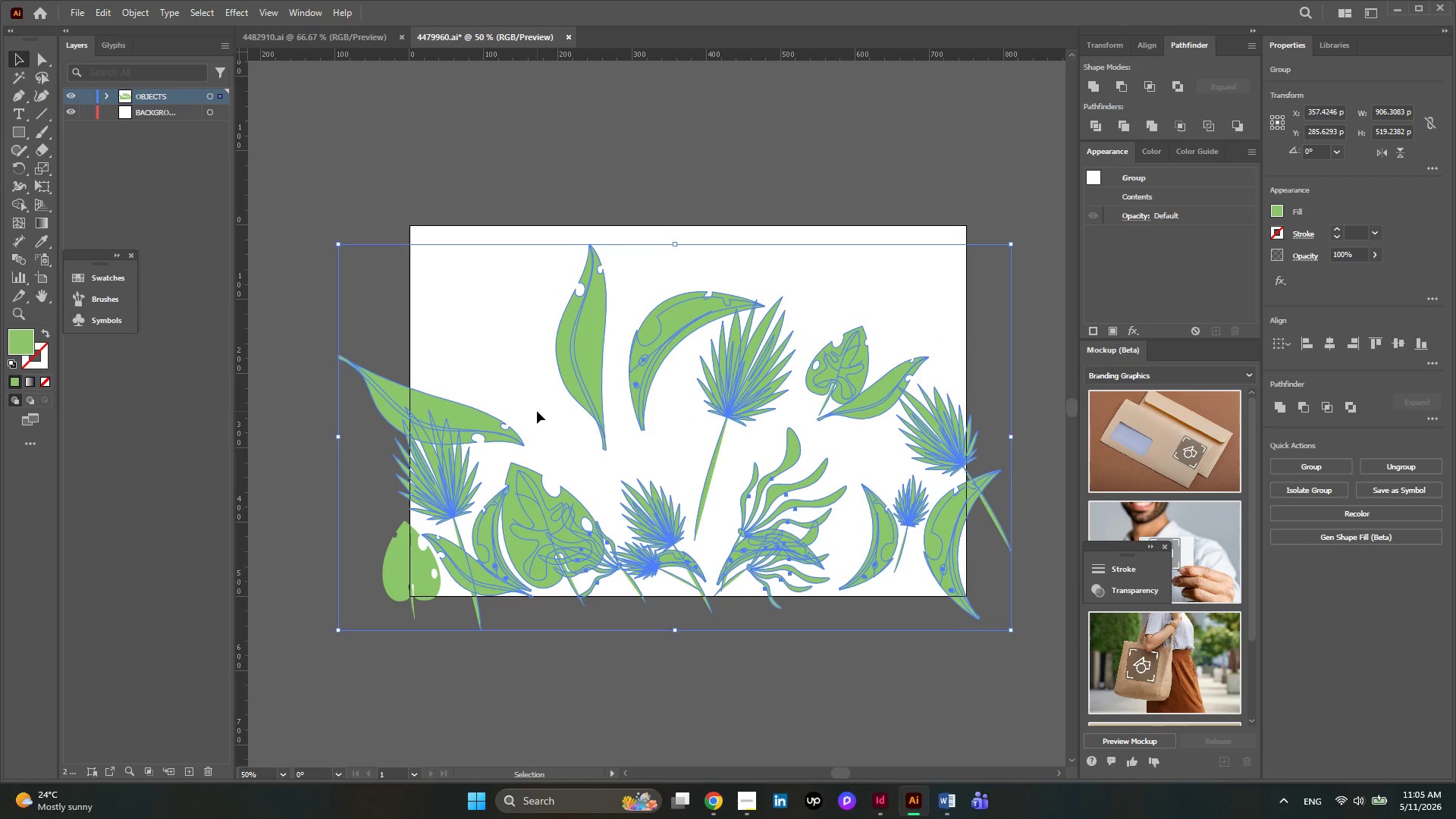 
key(Control+X)
 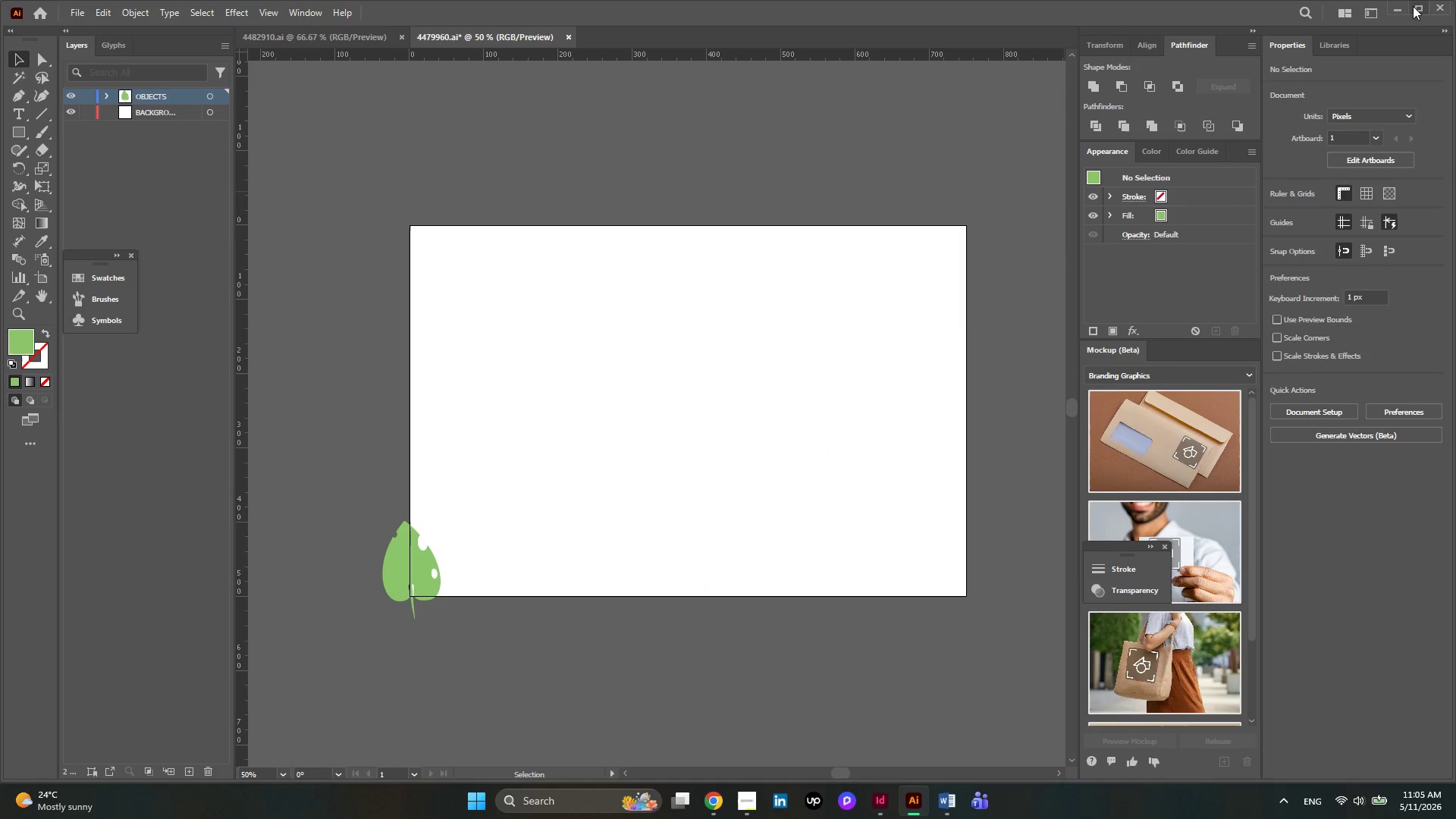 
left_click([1401, 7])
 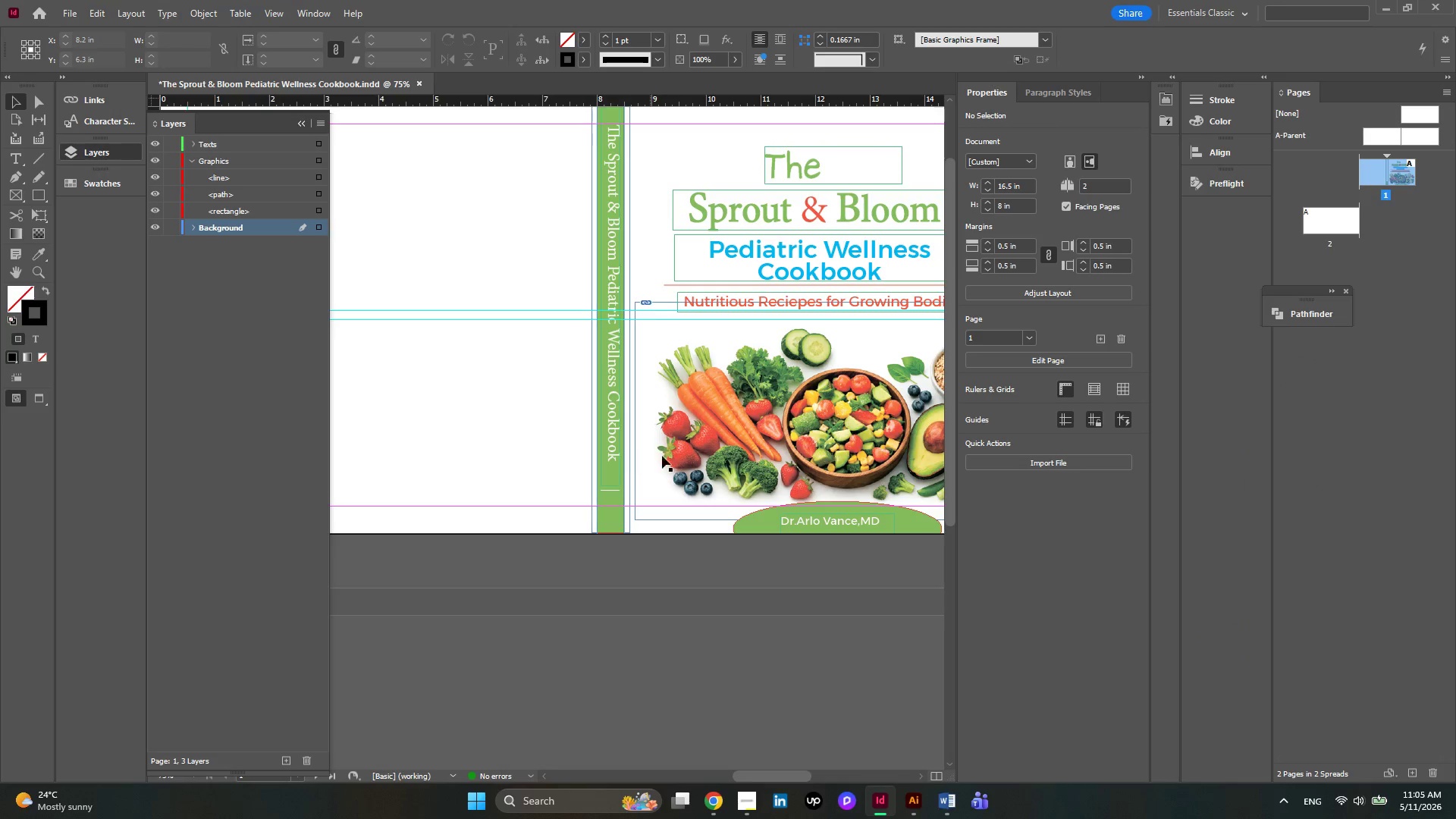 
hold_key(key=AltLeft, duration=0.38)
scroll: coordinate [670, 457], scroll_direction: down, amount: 2.0
 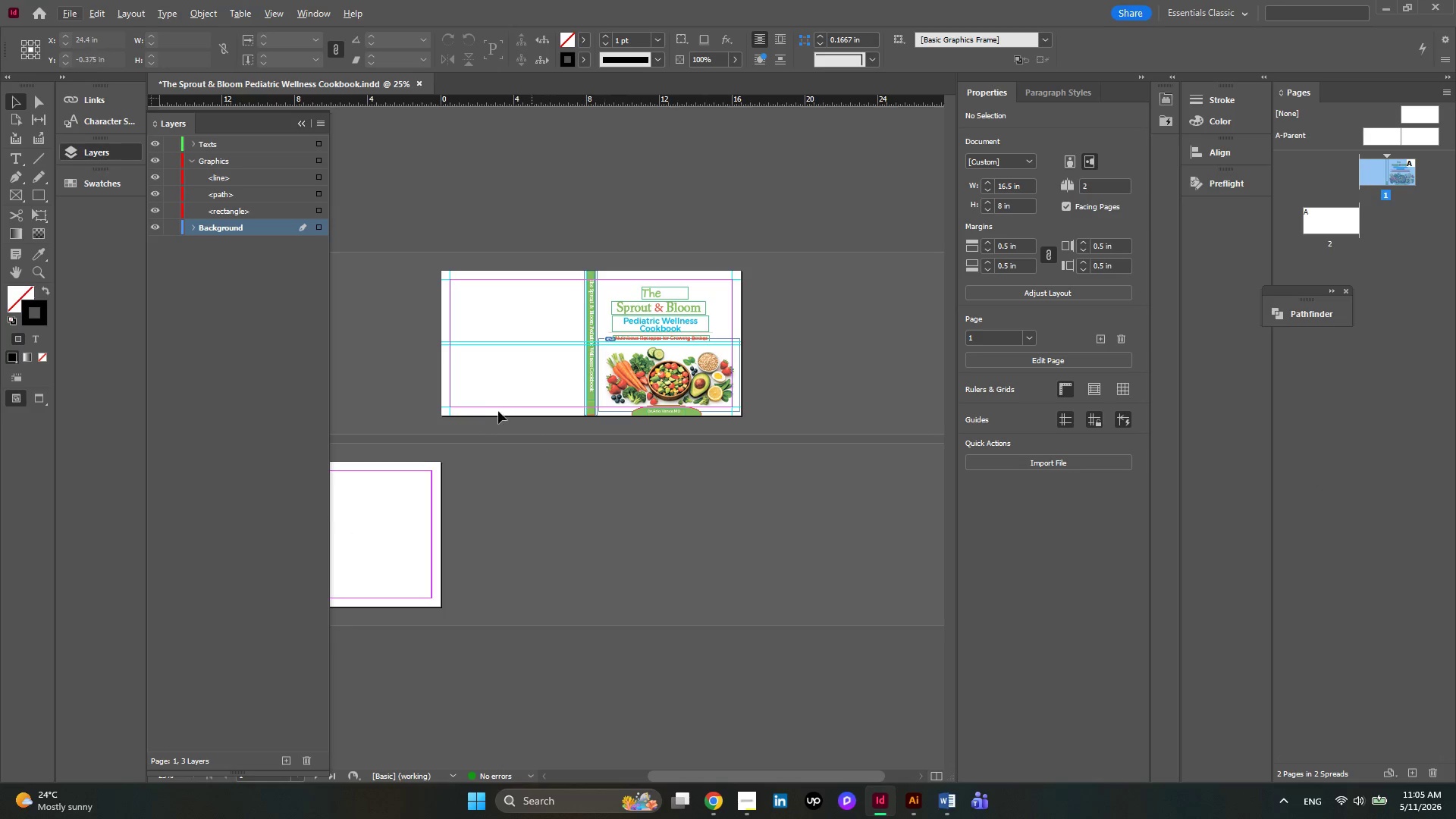 
hold_key(key=AltLeft, duration=0.56)
scroll: coordinate [489, 404], scroll_direction: none, amount: 0.0
 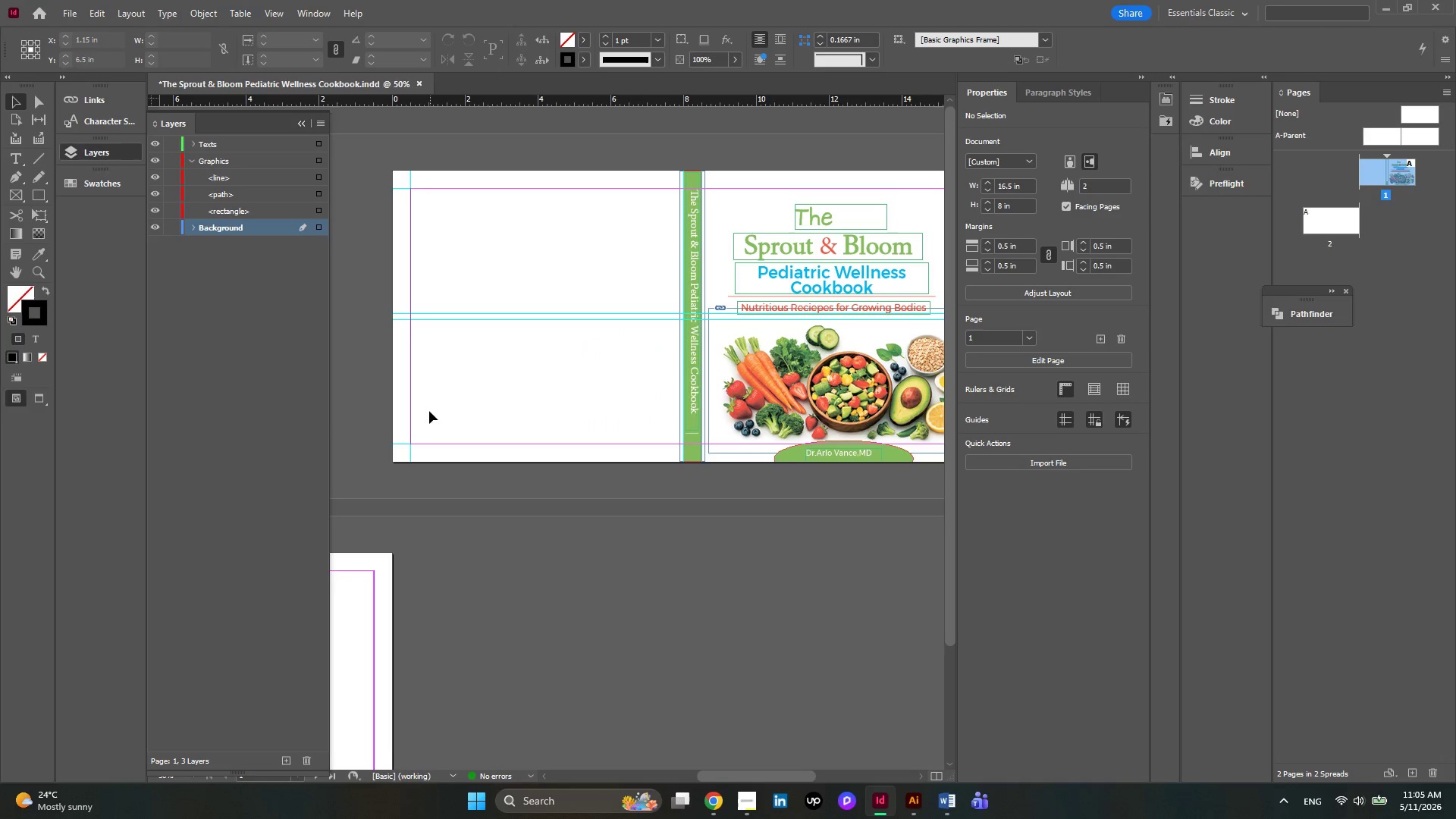 
key(Control+V)
 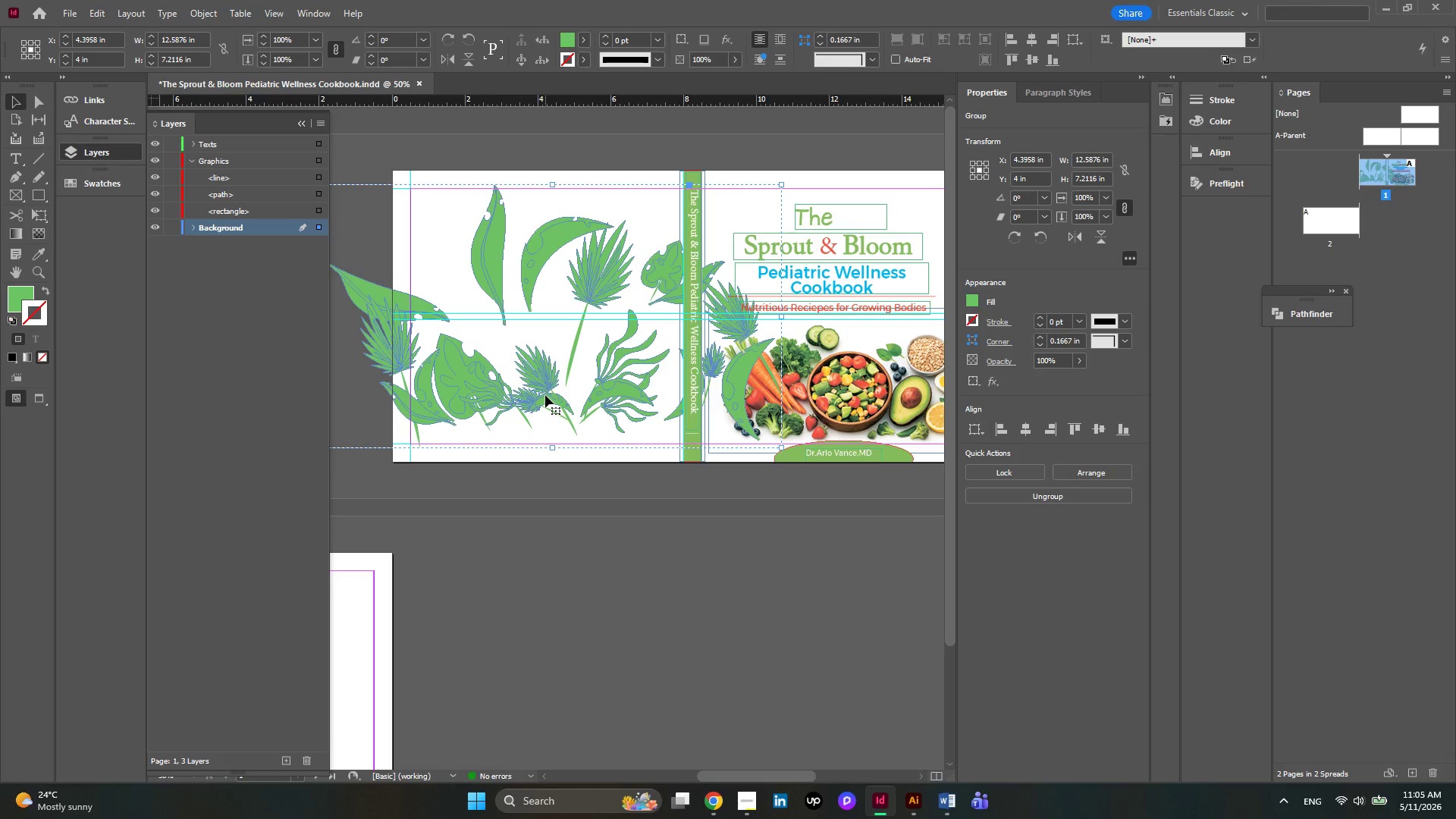 
key(Control+Z)
 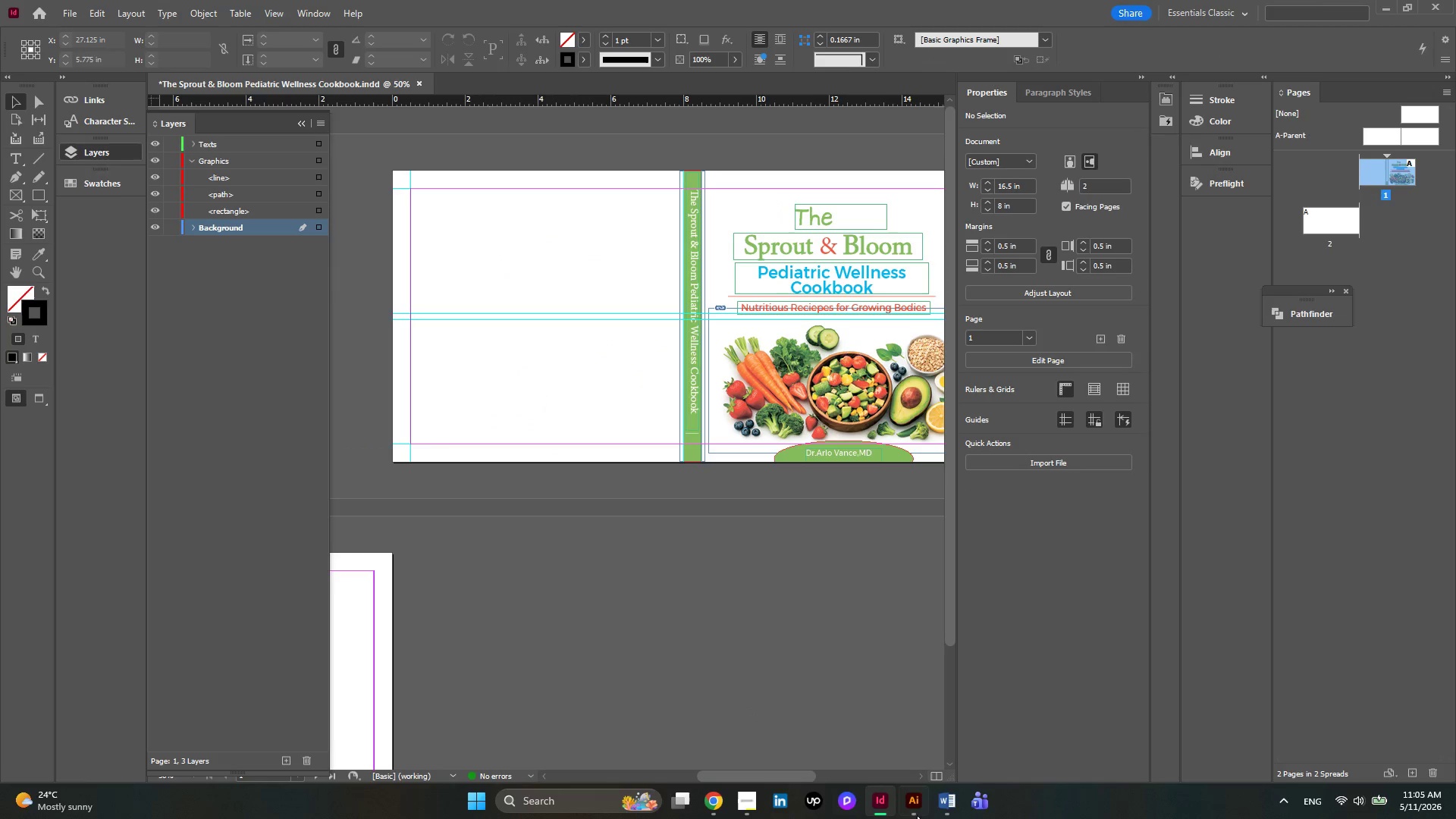 
left_click([913, 806])
 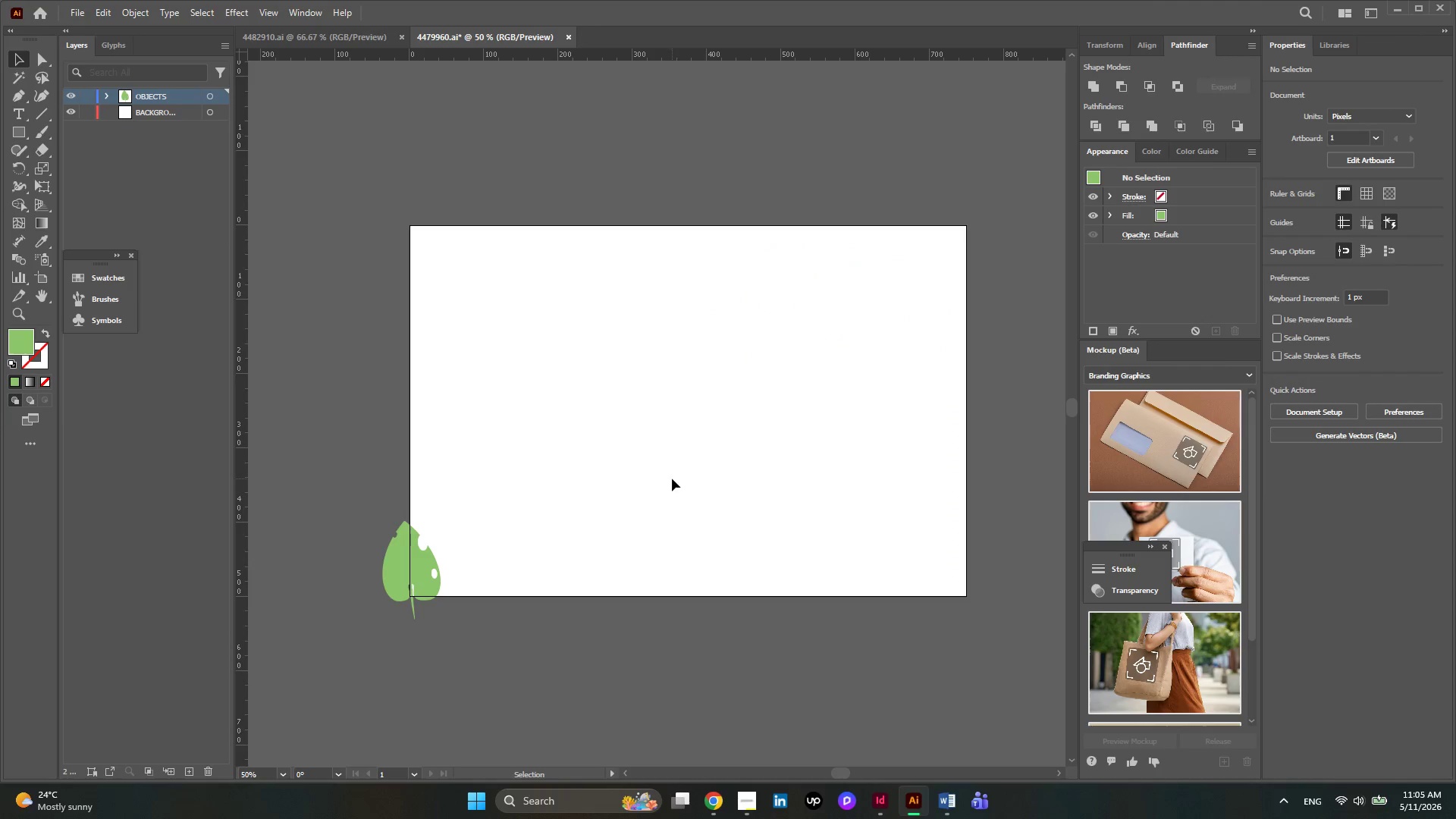 
key(Control+Z)
 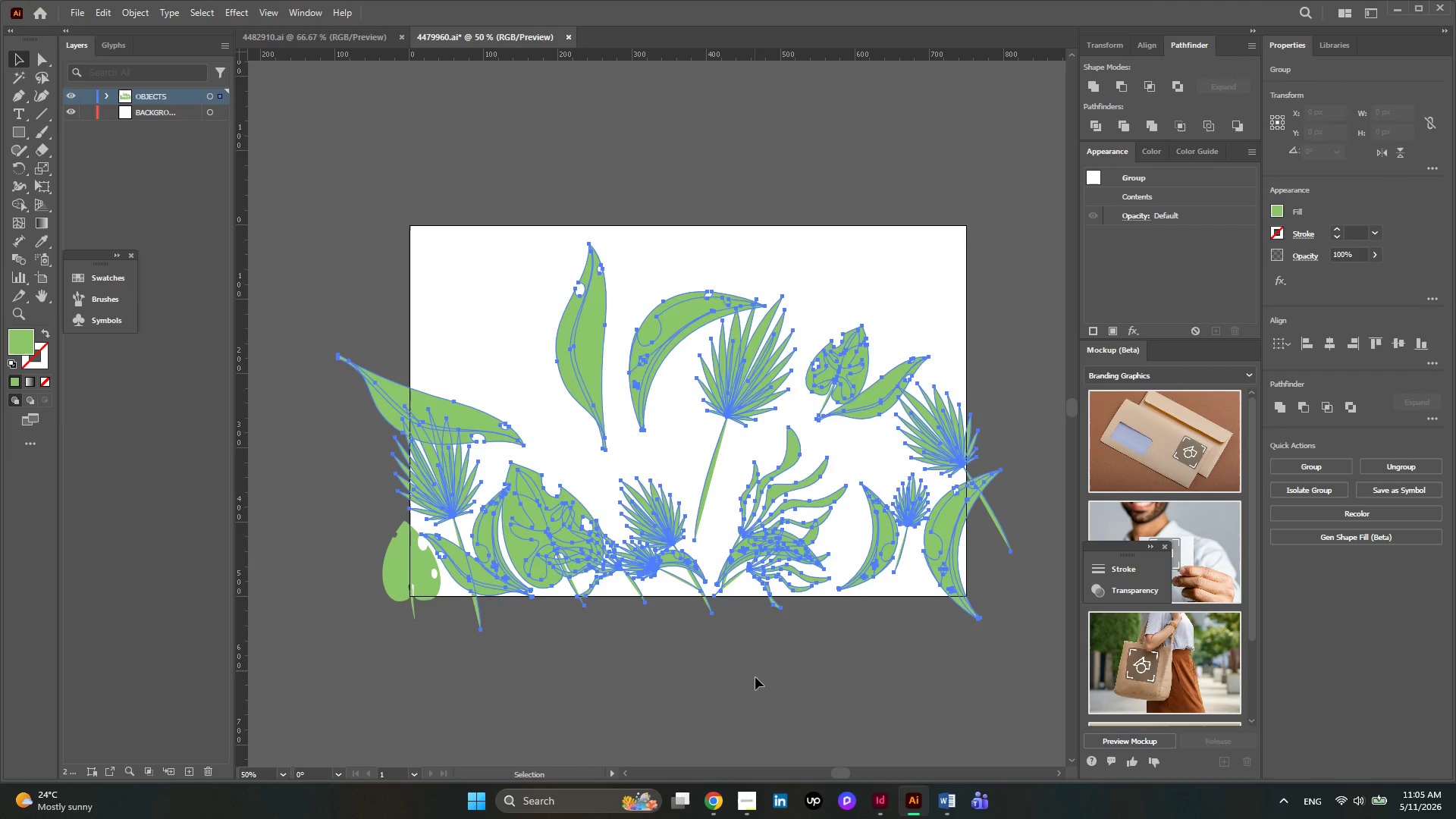 
left_click([756, 678])
 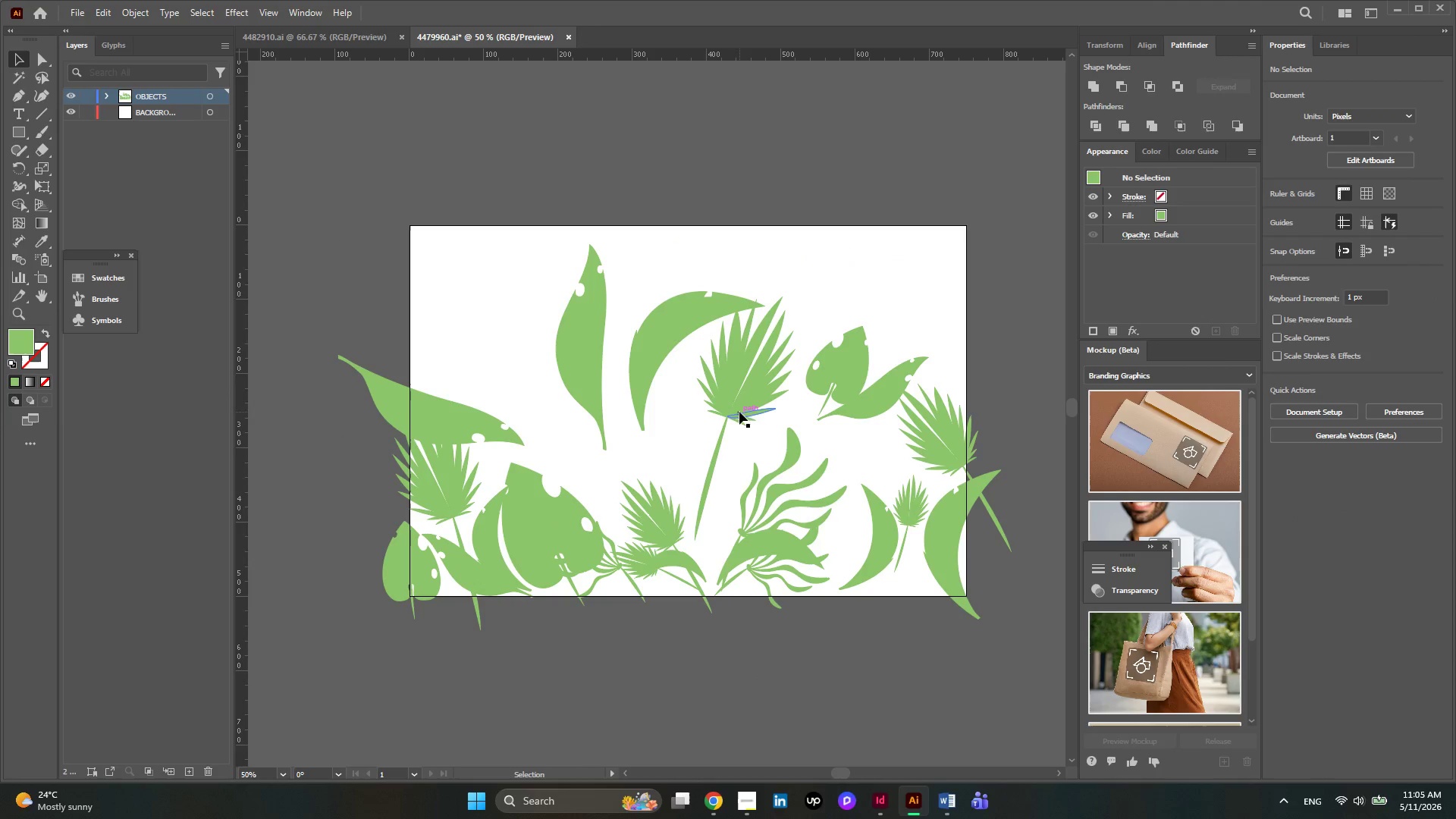 
left_click([760, 505])
 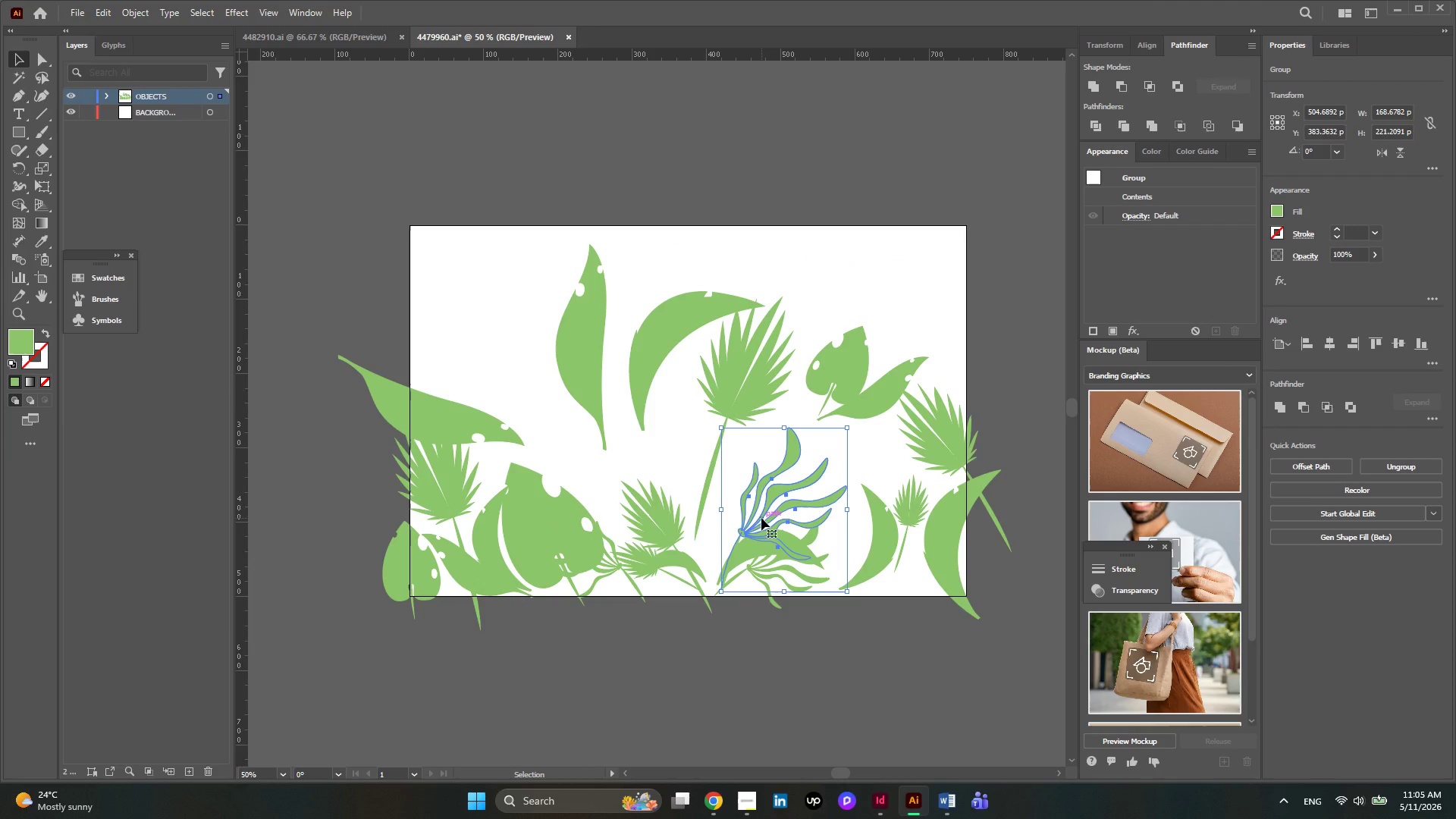 
key(Control+X)
 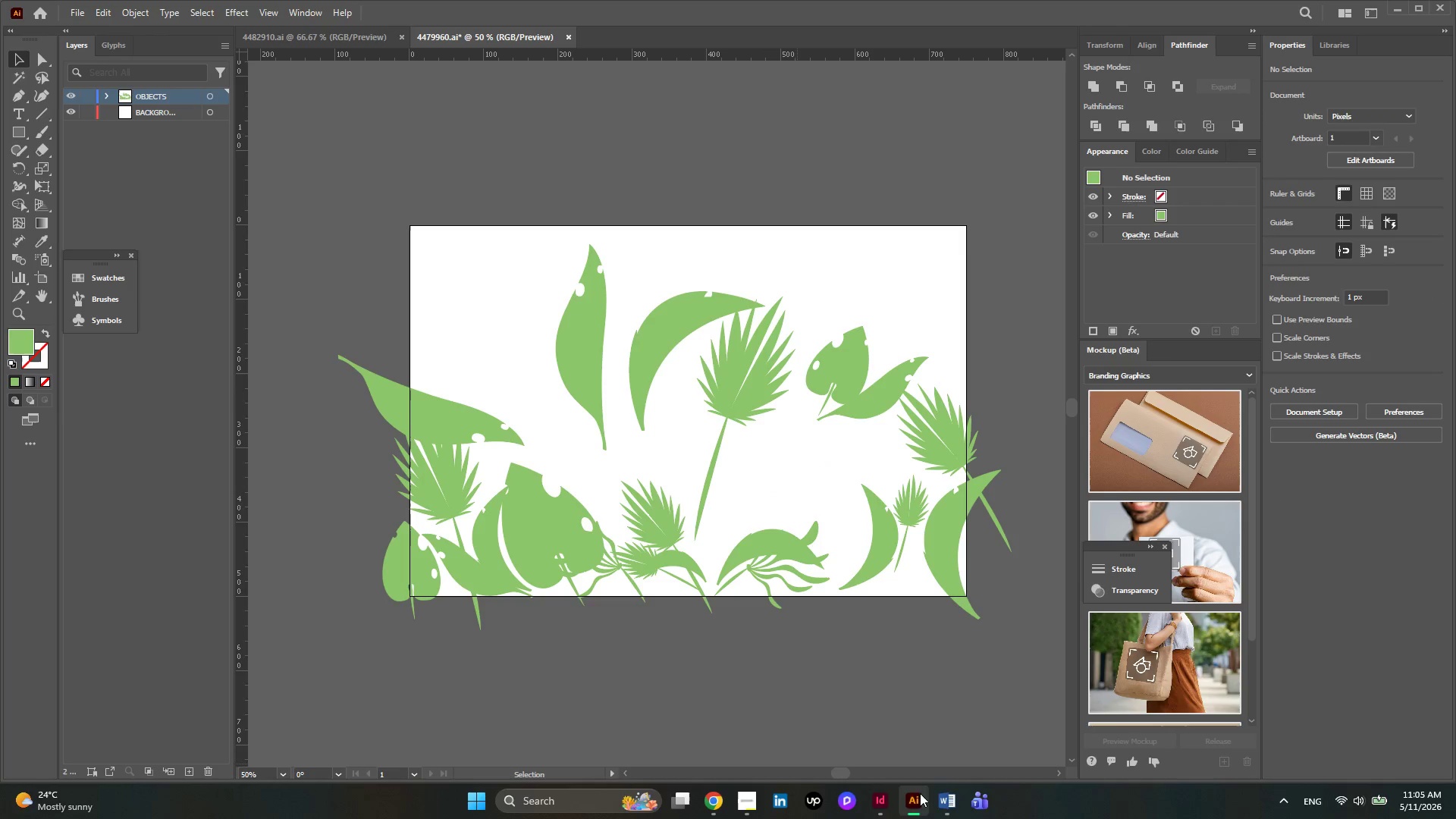 
left_click([880, 808])
 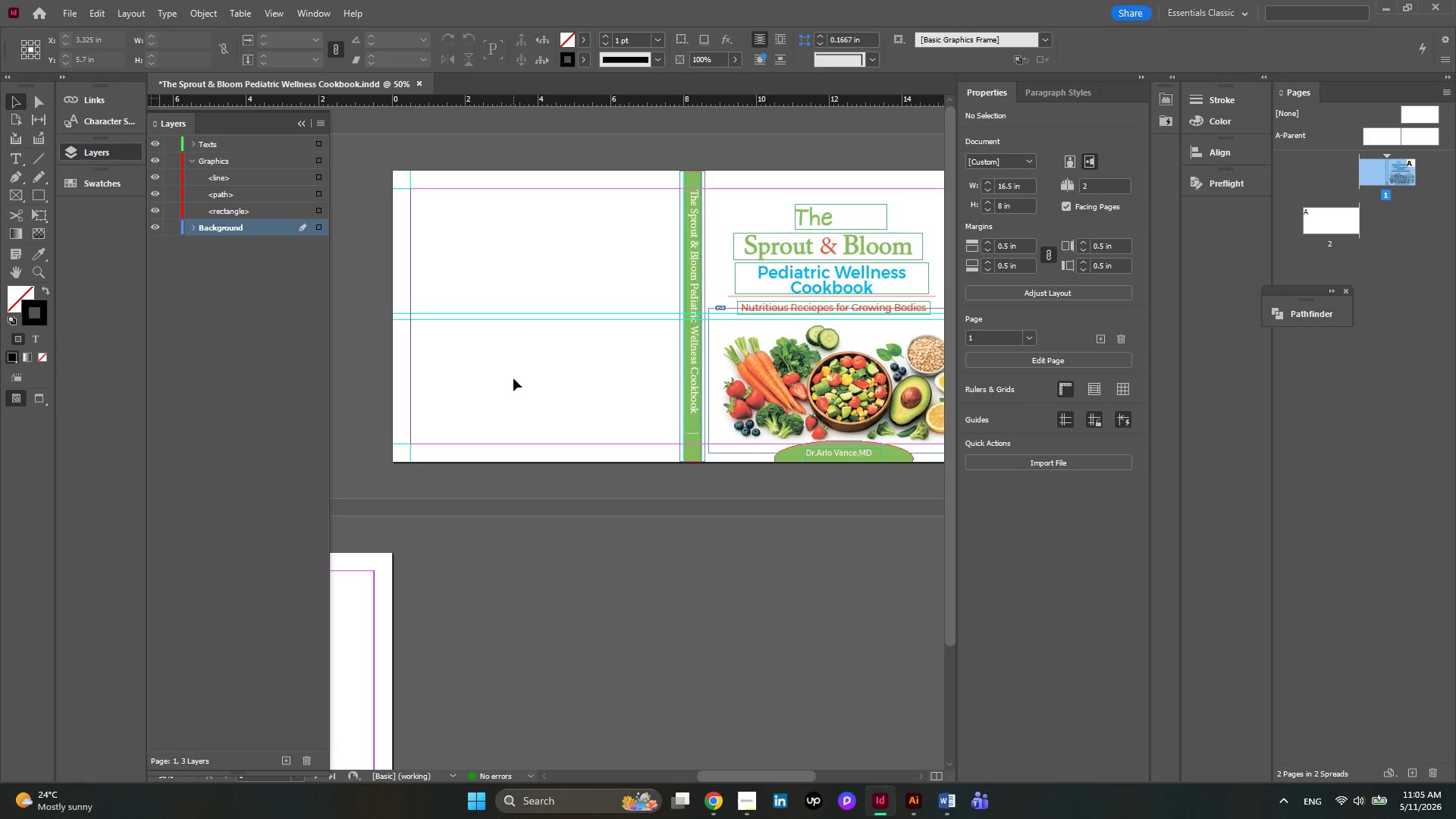 
key(Control+V)
 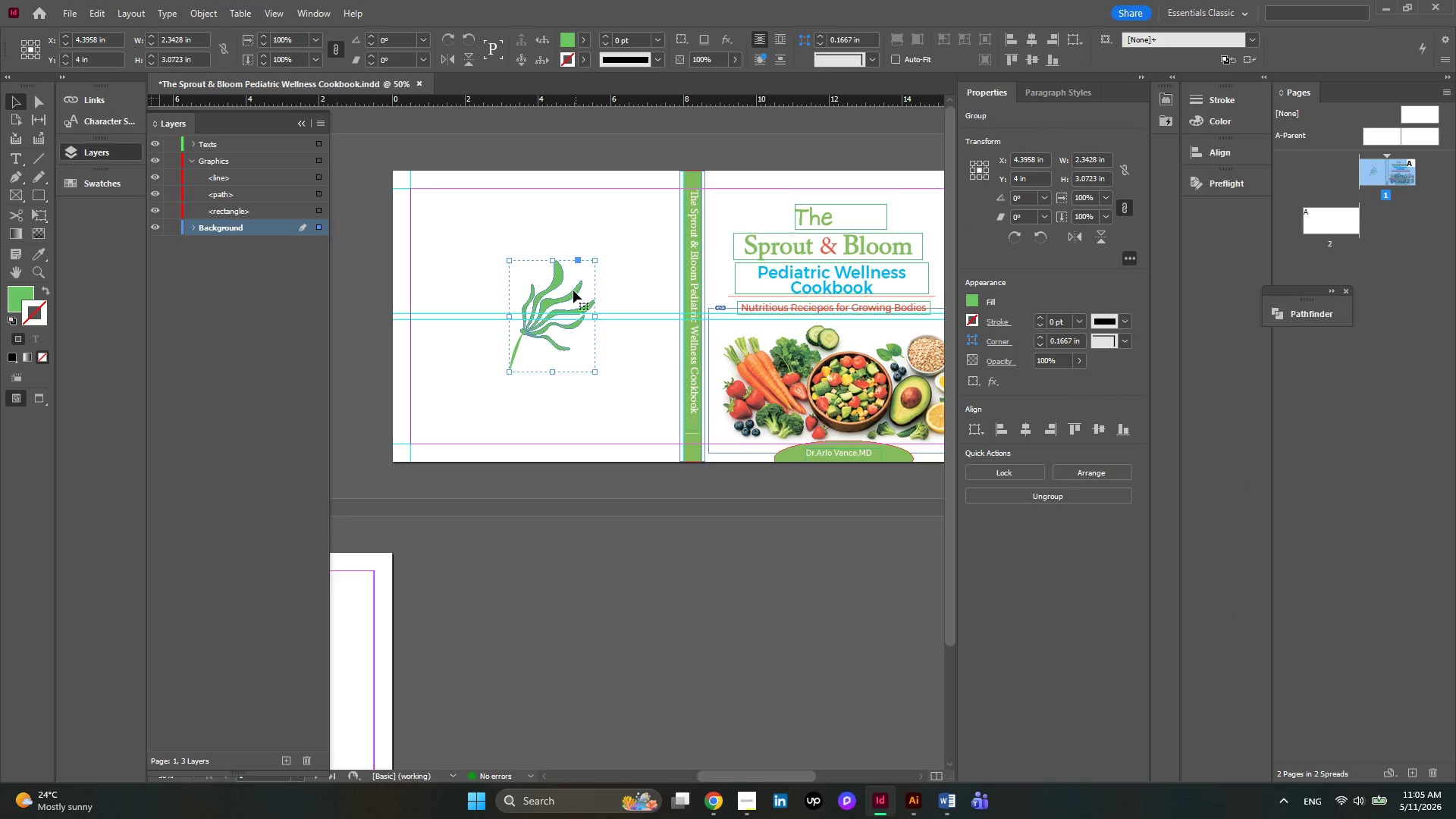 
left_click_drag(start_coordinate=[572, 296], to_coordinate=[587, 384])
 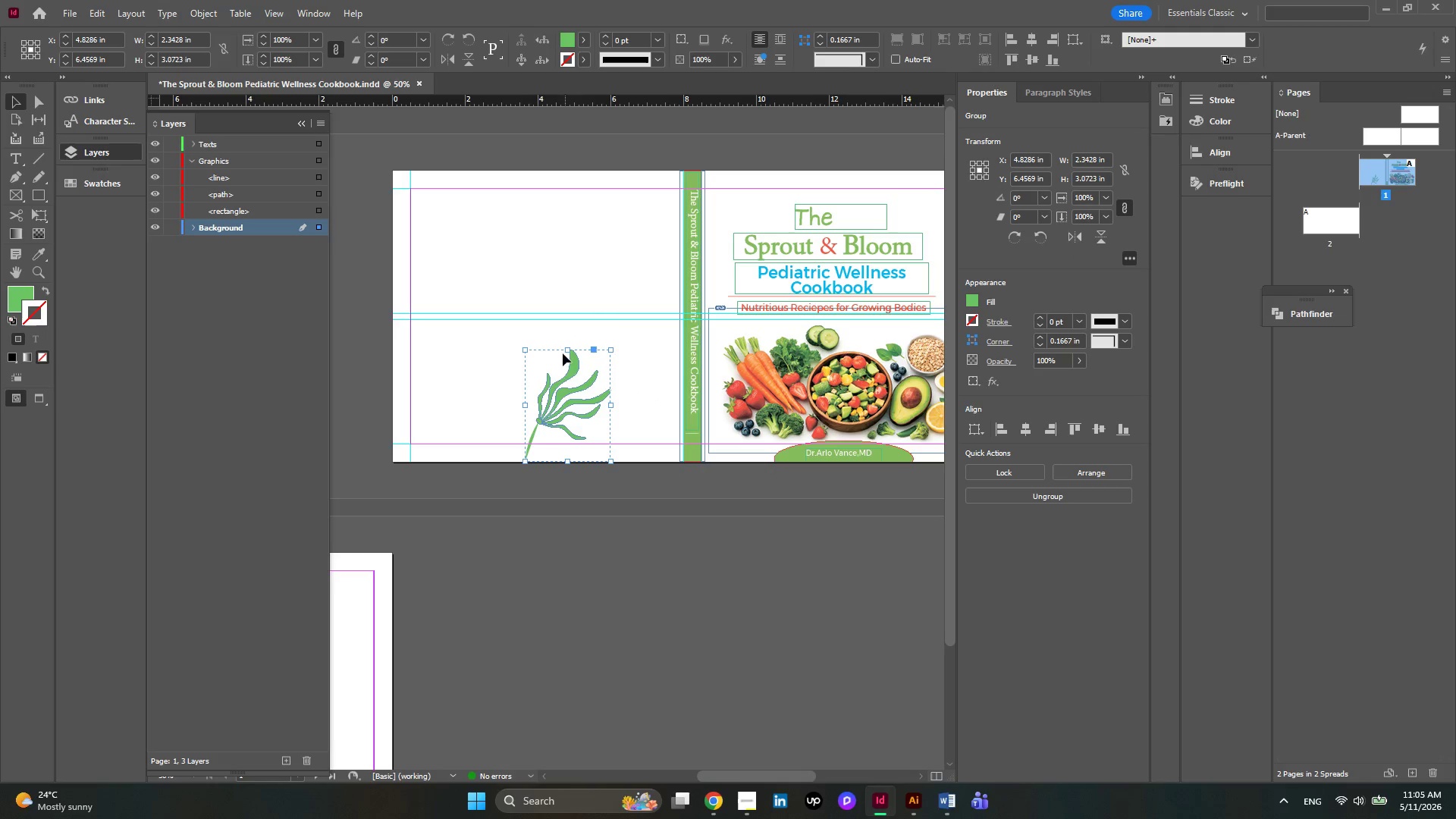 
hold_key(key=AltLeft, duration=0.55)
scroll: coordinate [548, 403], scroll_direction: up, amount: 3.0
 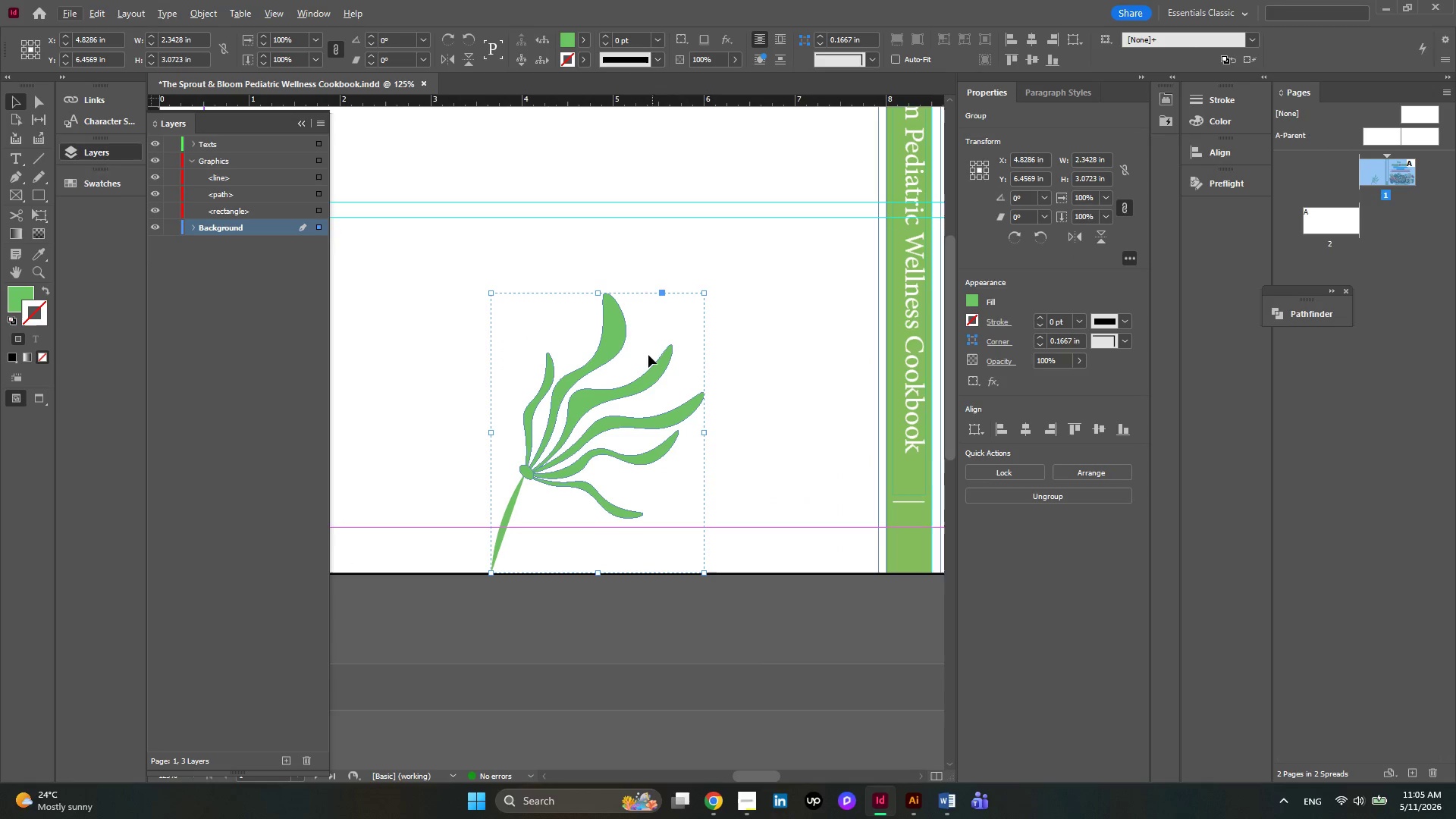 
right_click([645, 383])
 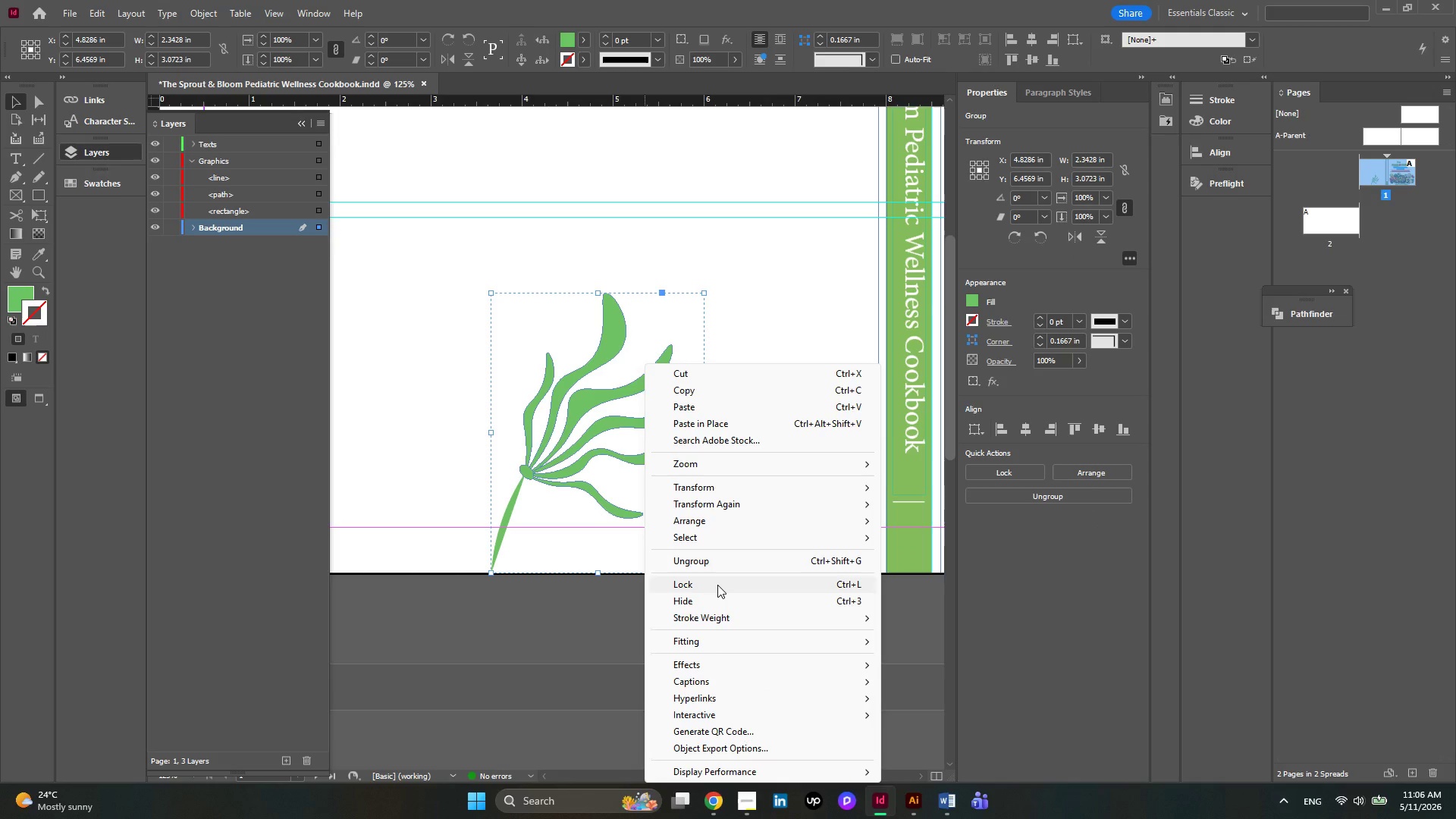 
wait(14.83)
 